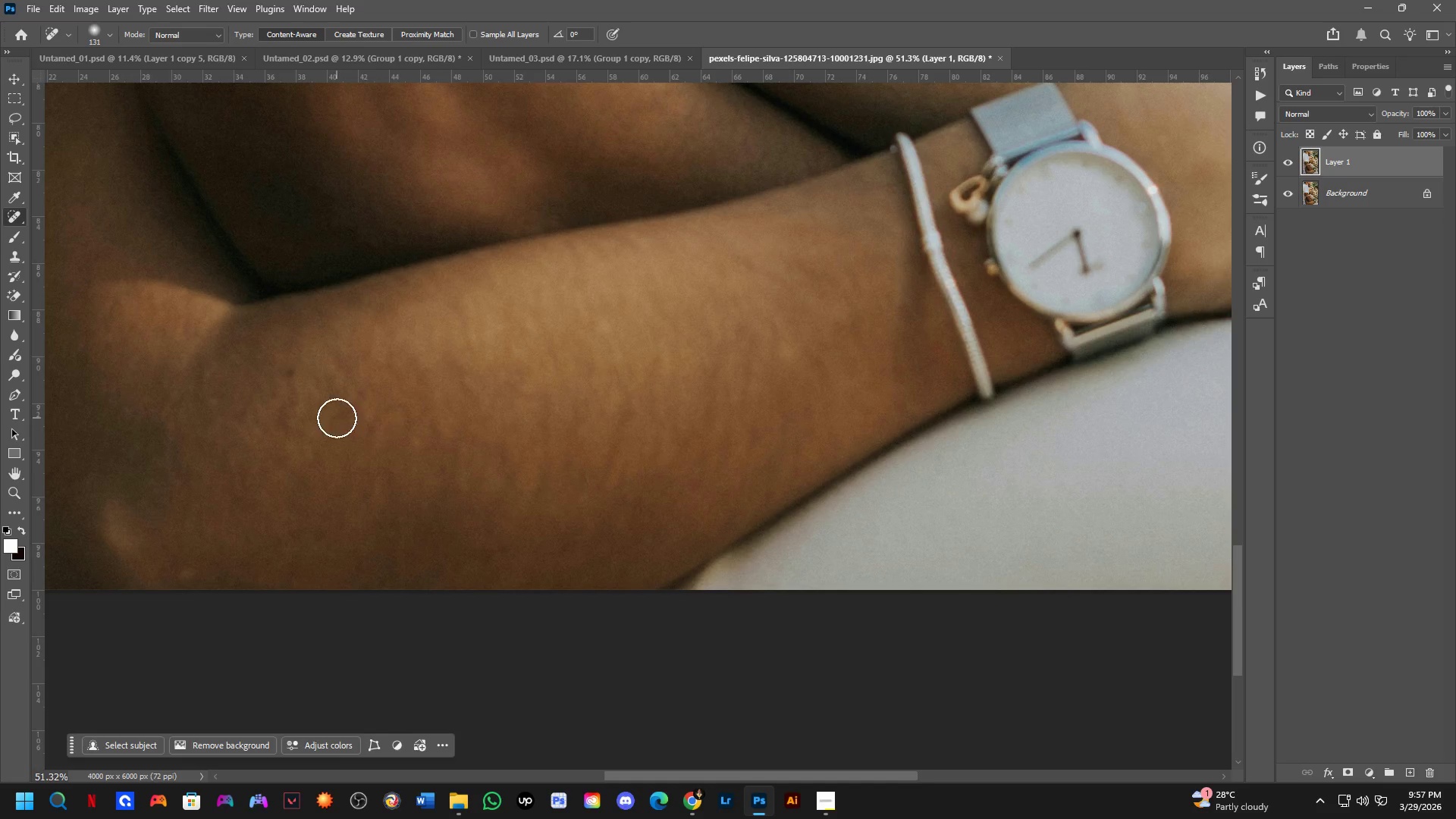 
scroll: coordinate [475, 387], scroll_direction: down, amount: 3.0
 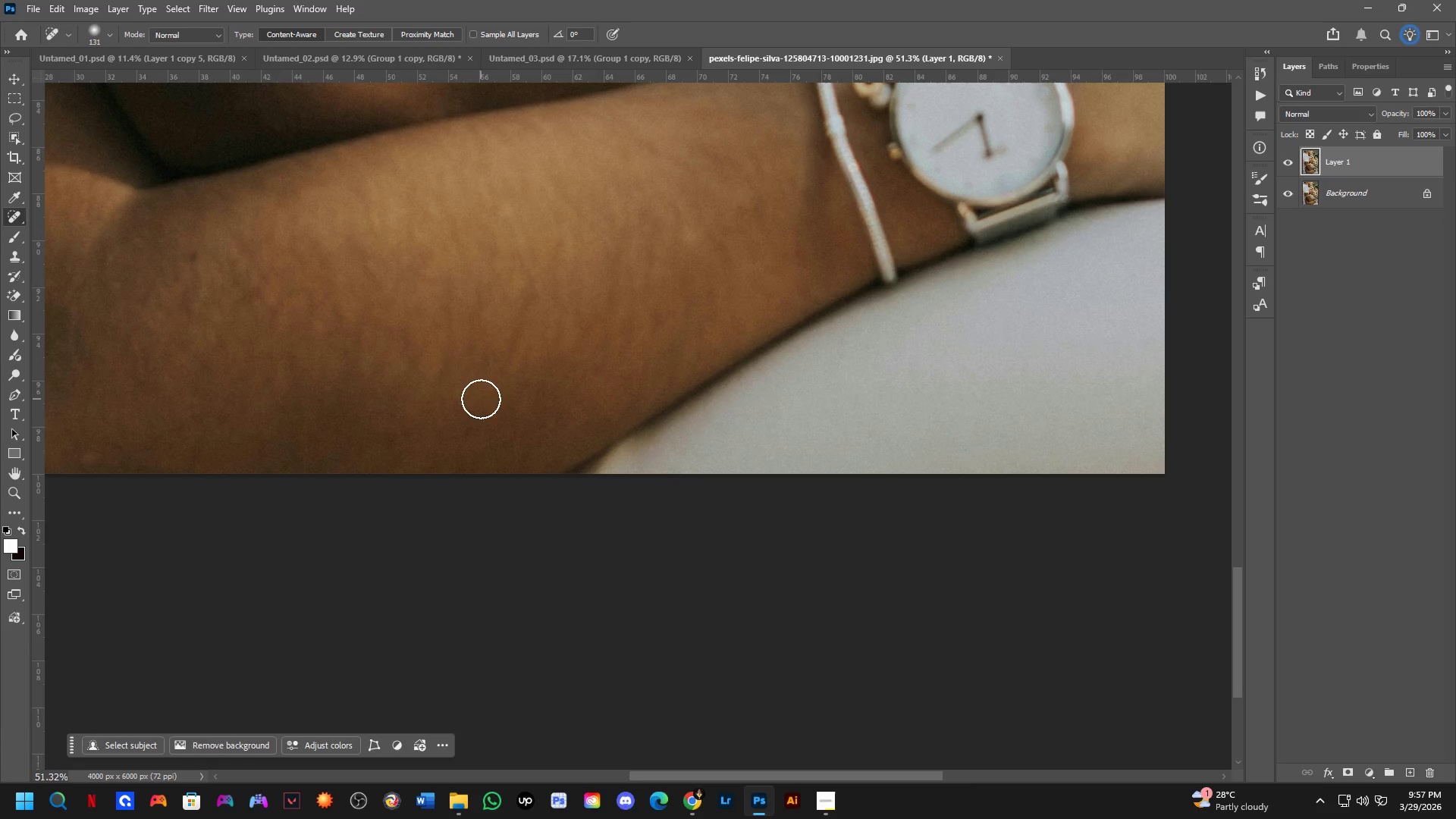 
key(Alt+AltLeft)
 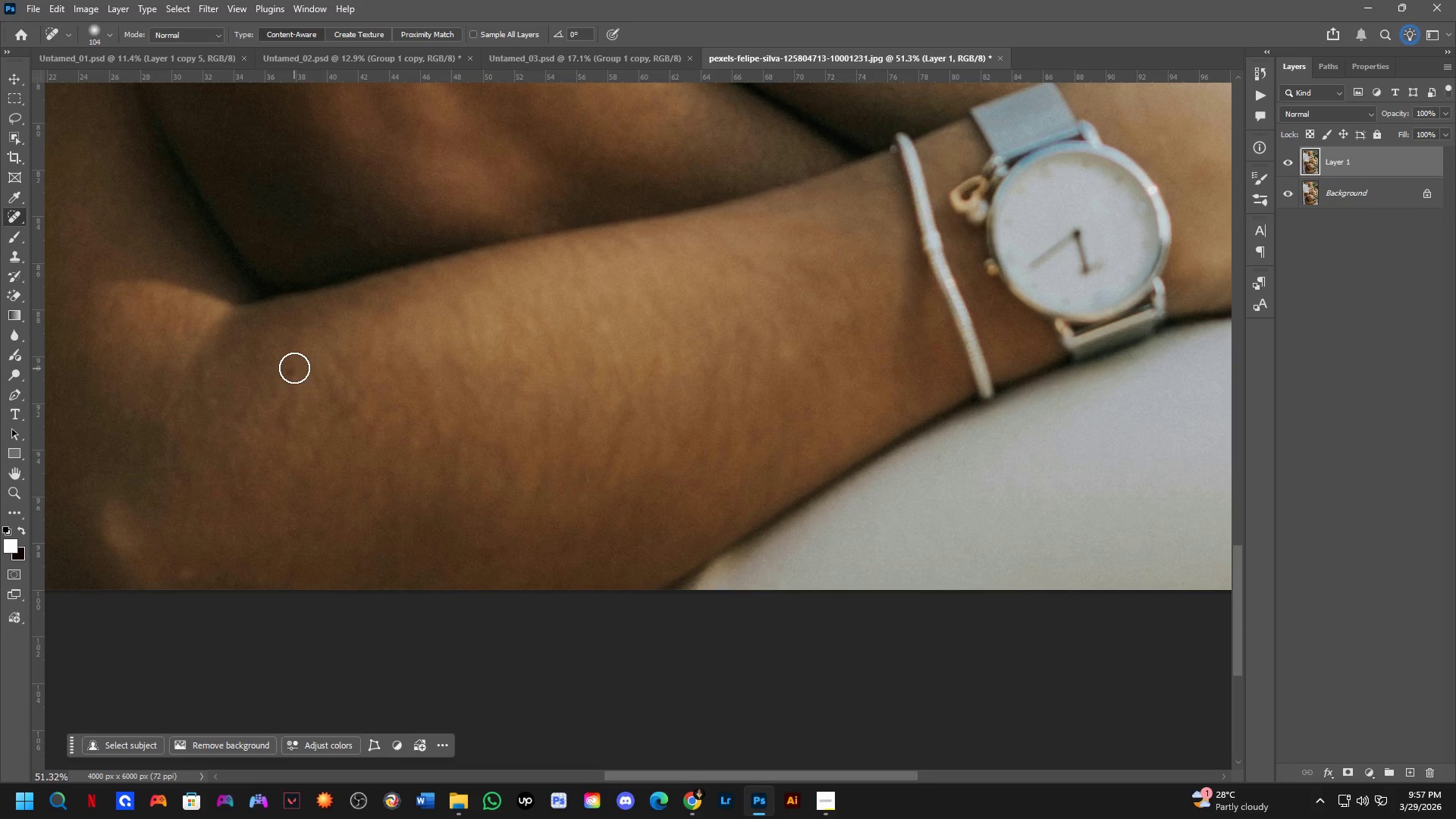 
left_click_drag(start_coordinate=[293, 366], to_coordinate=[281, 384])
 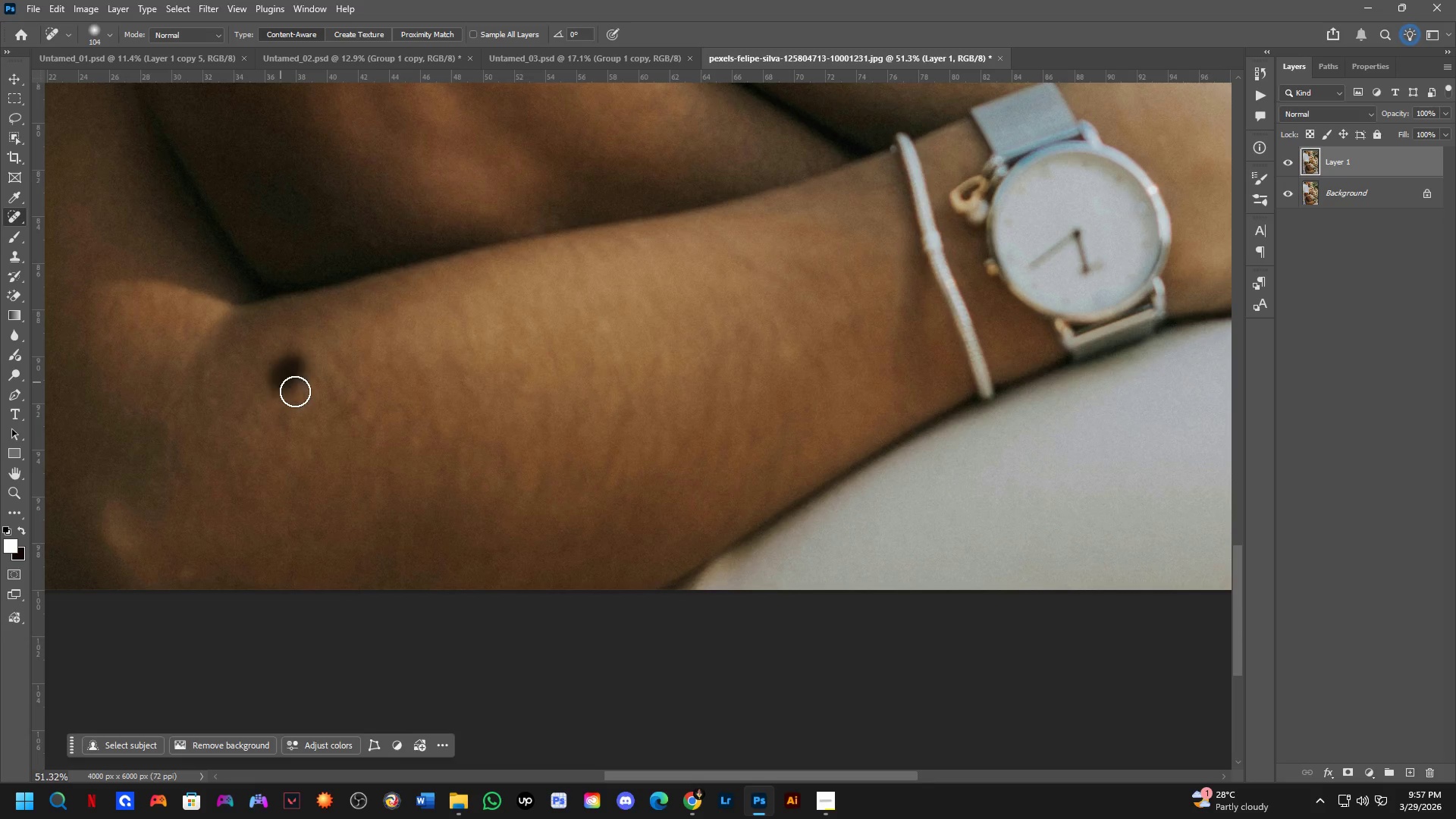 
left_click_drag(start_coordinate=[297, 393], to_coordinate=[275, 450])
 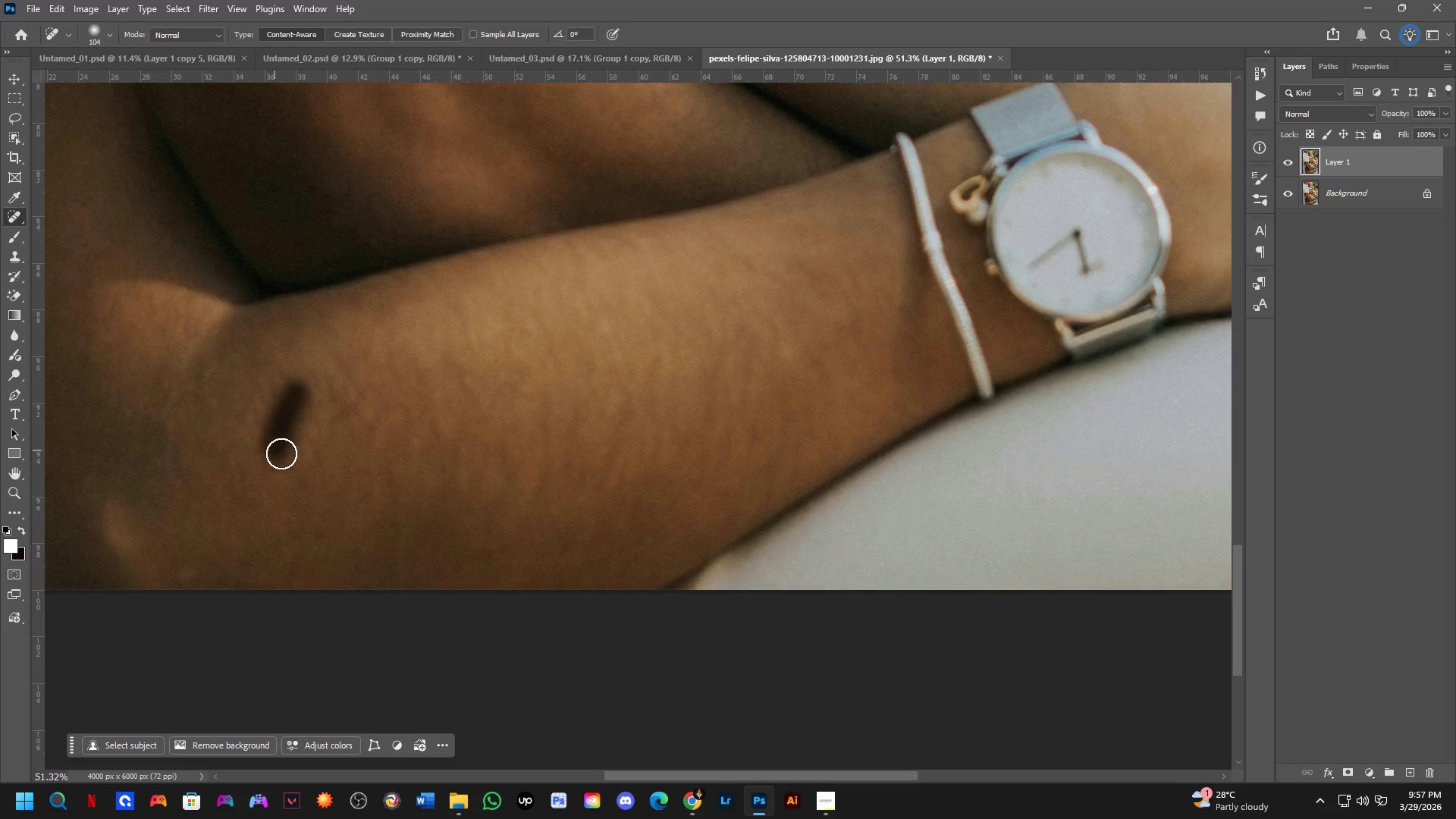 
hold_key(key=Space, duration=0.5)
 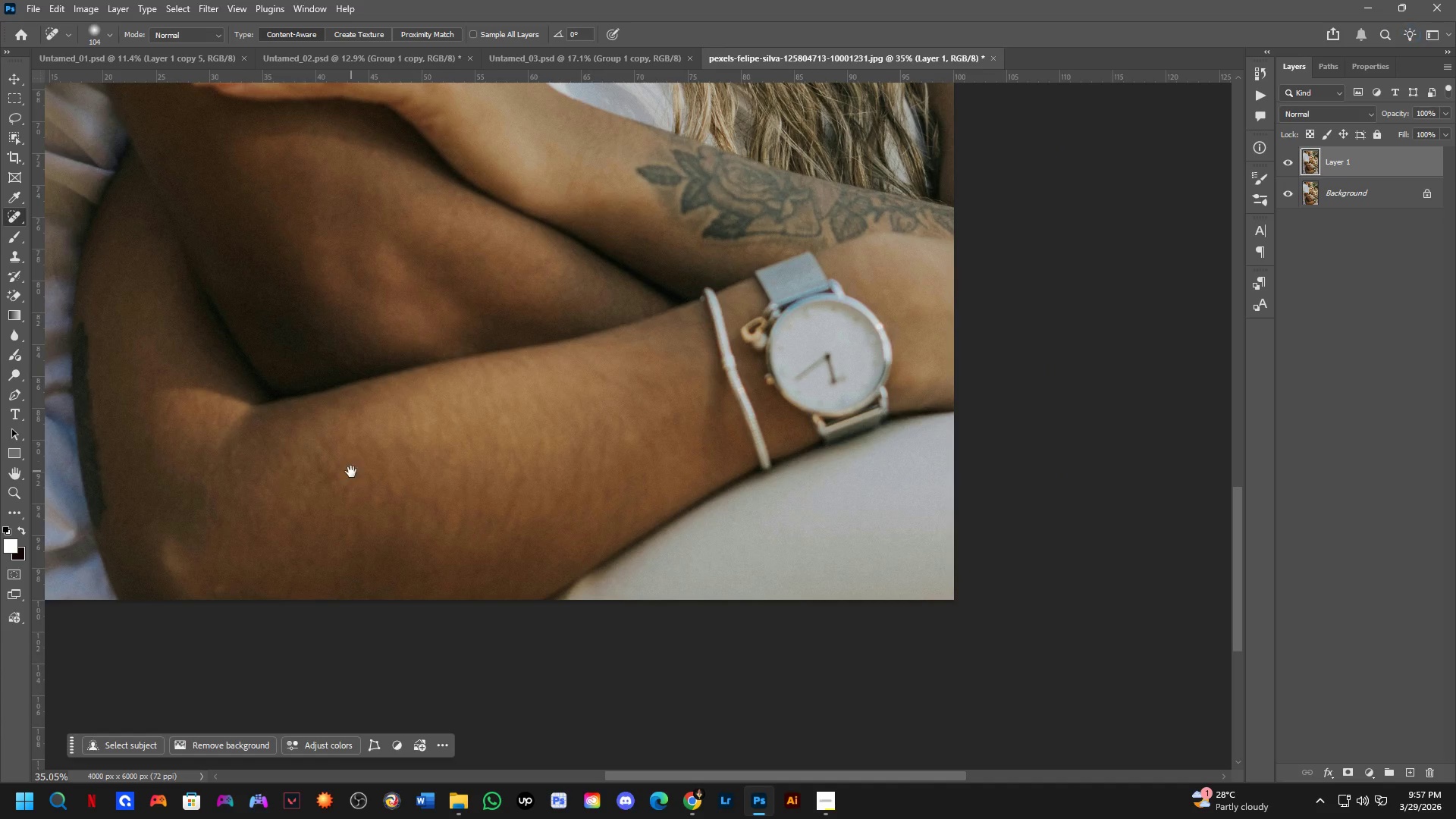 
left_click_drag(start_coordinate=[441, 384], to_coordinate=[427, 447])
 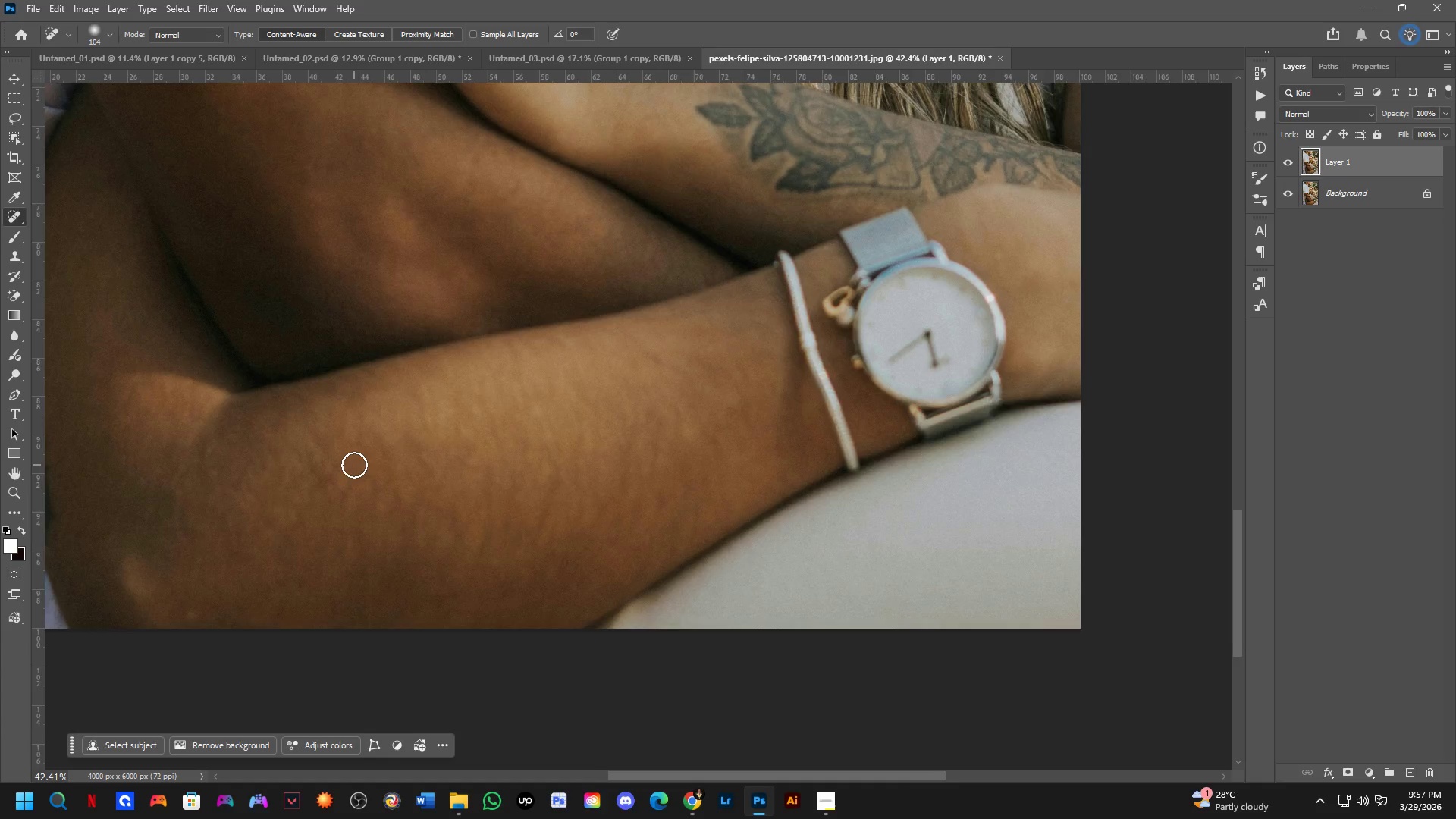 
scroll: coordinate [299, 452], scroll_direction: down, amount: 2.0
 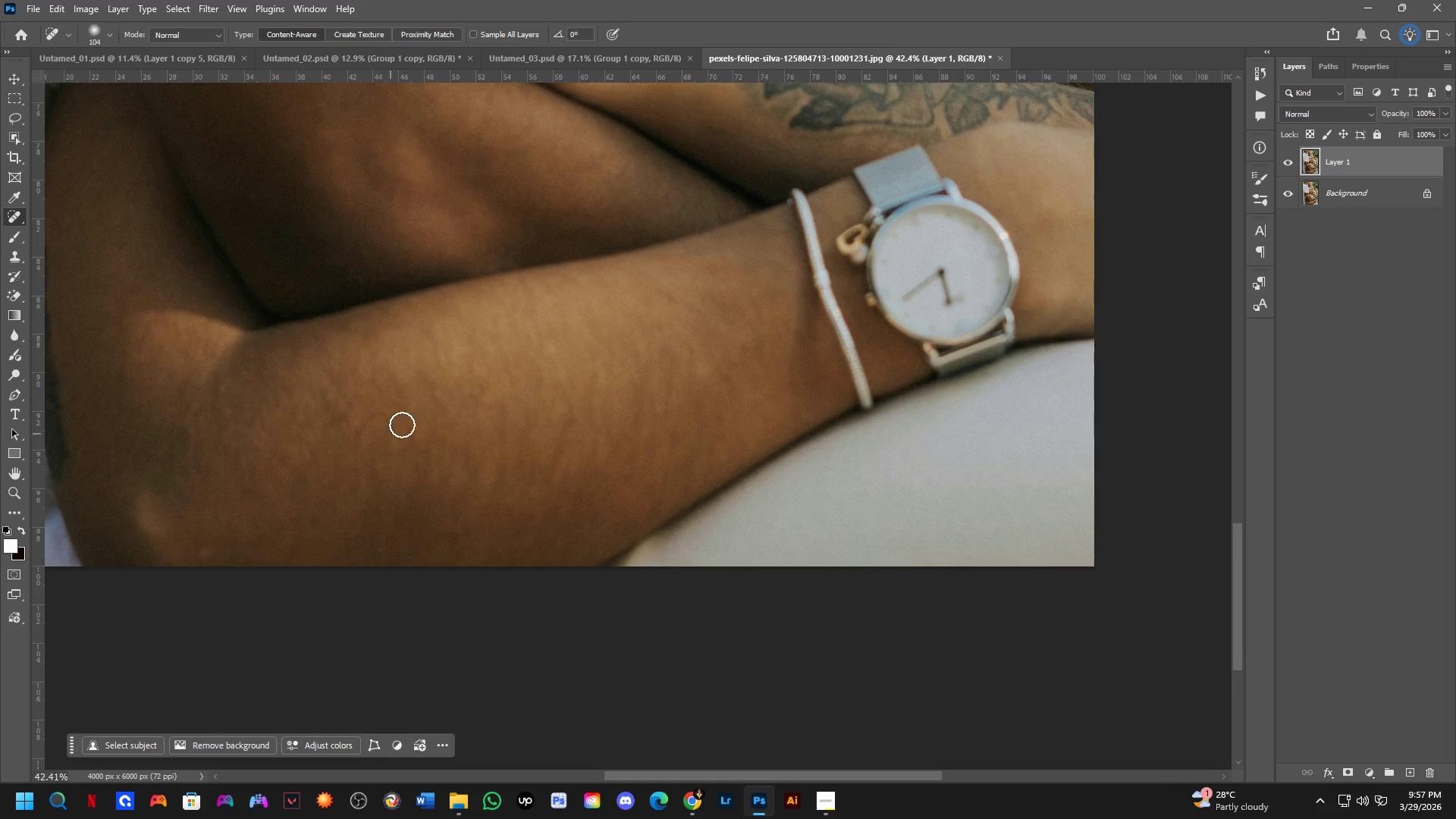 
hold_key(key=Space, duration=0.48)
 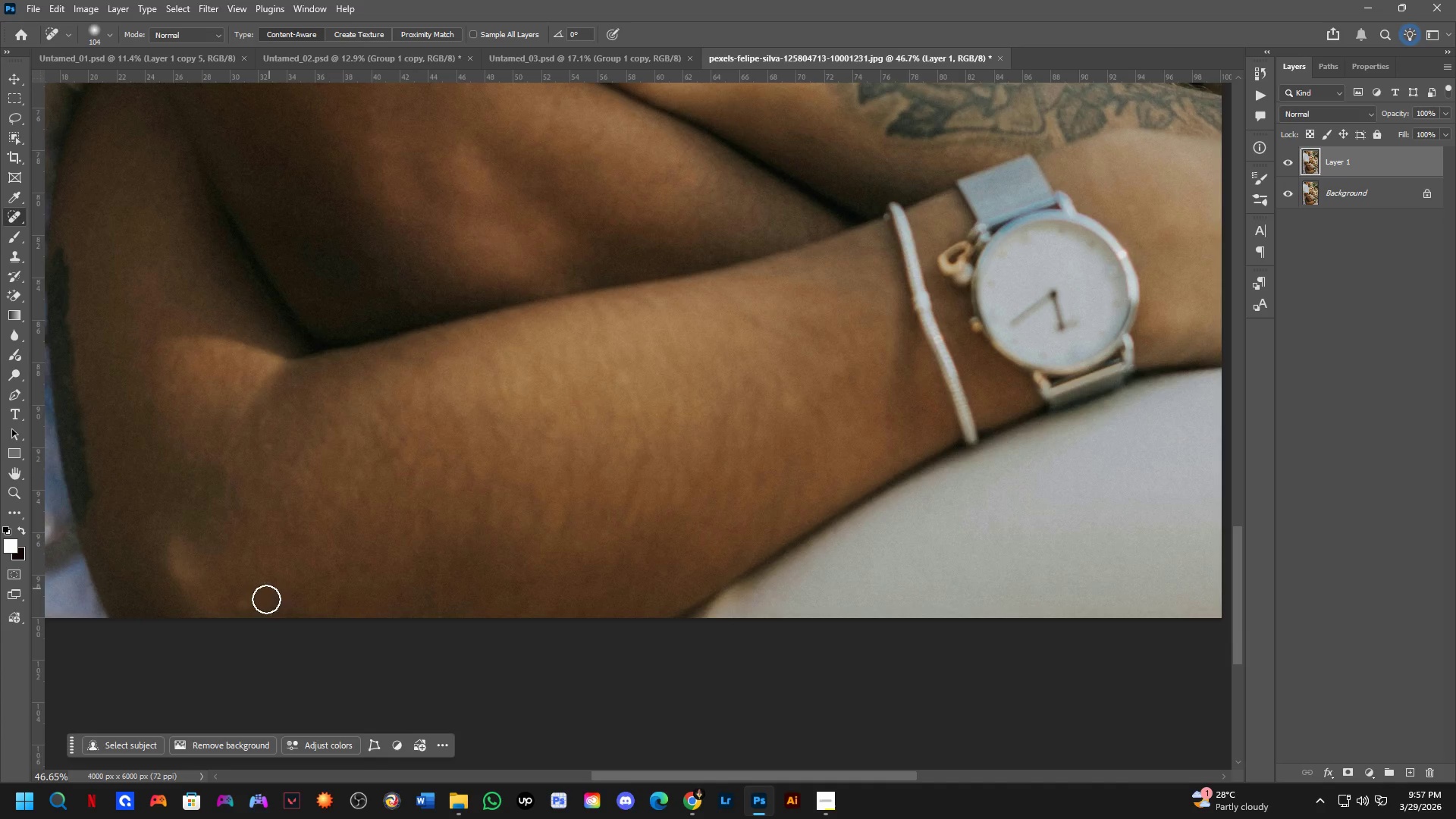 
left_click_drag(start_coordinate=[351, 472], to_coordinate=[371, 457])
 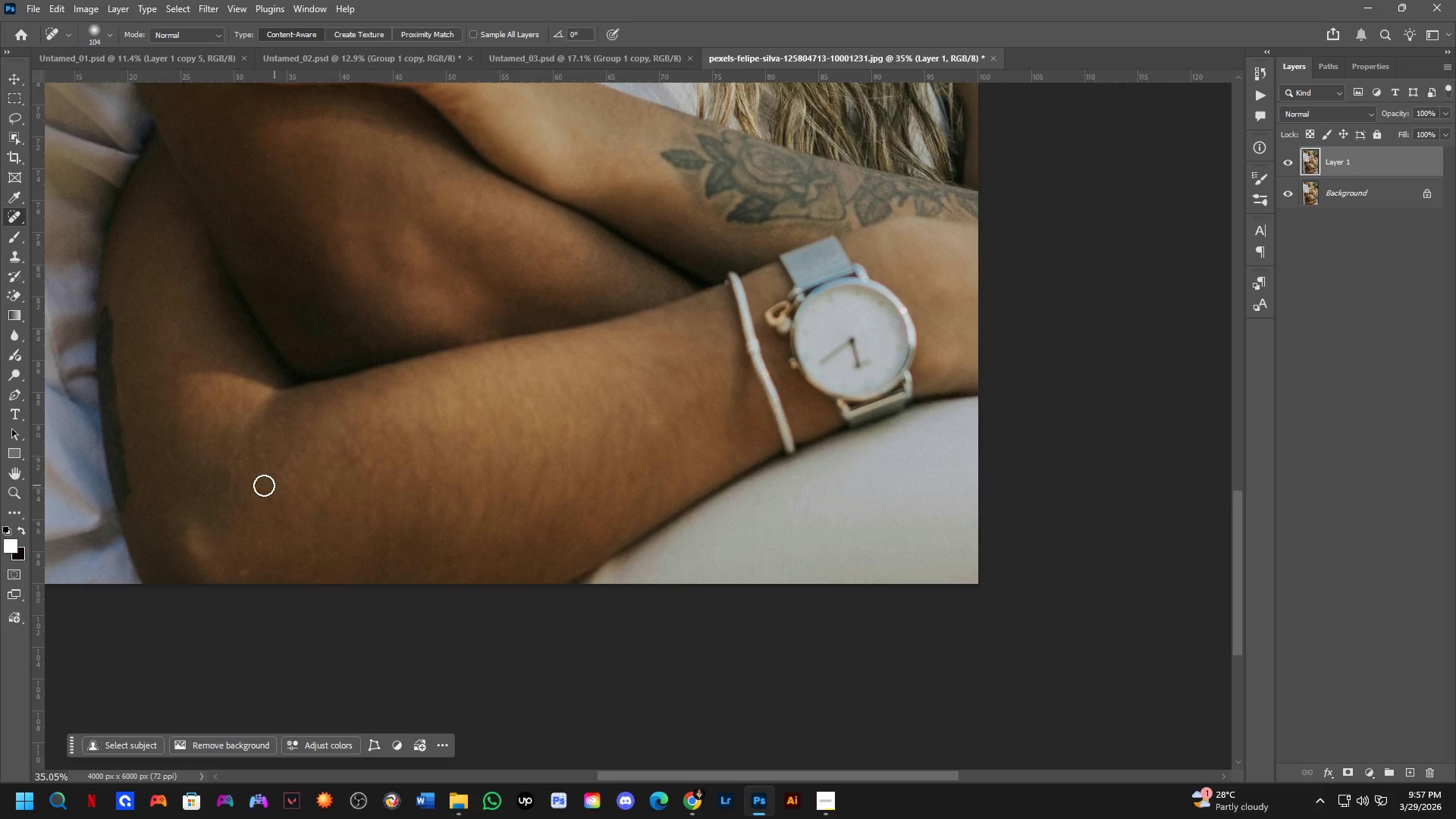 
scroll: coordinate [352, 464], scroll_direction: down, amount: 2.0
 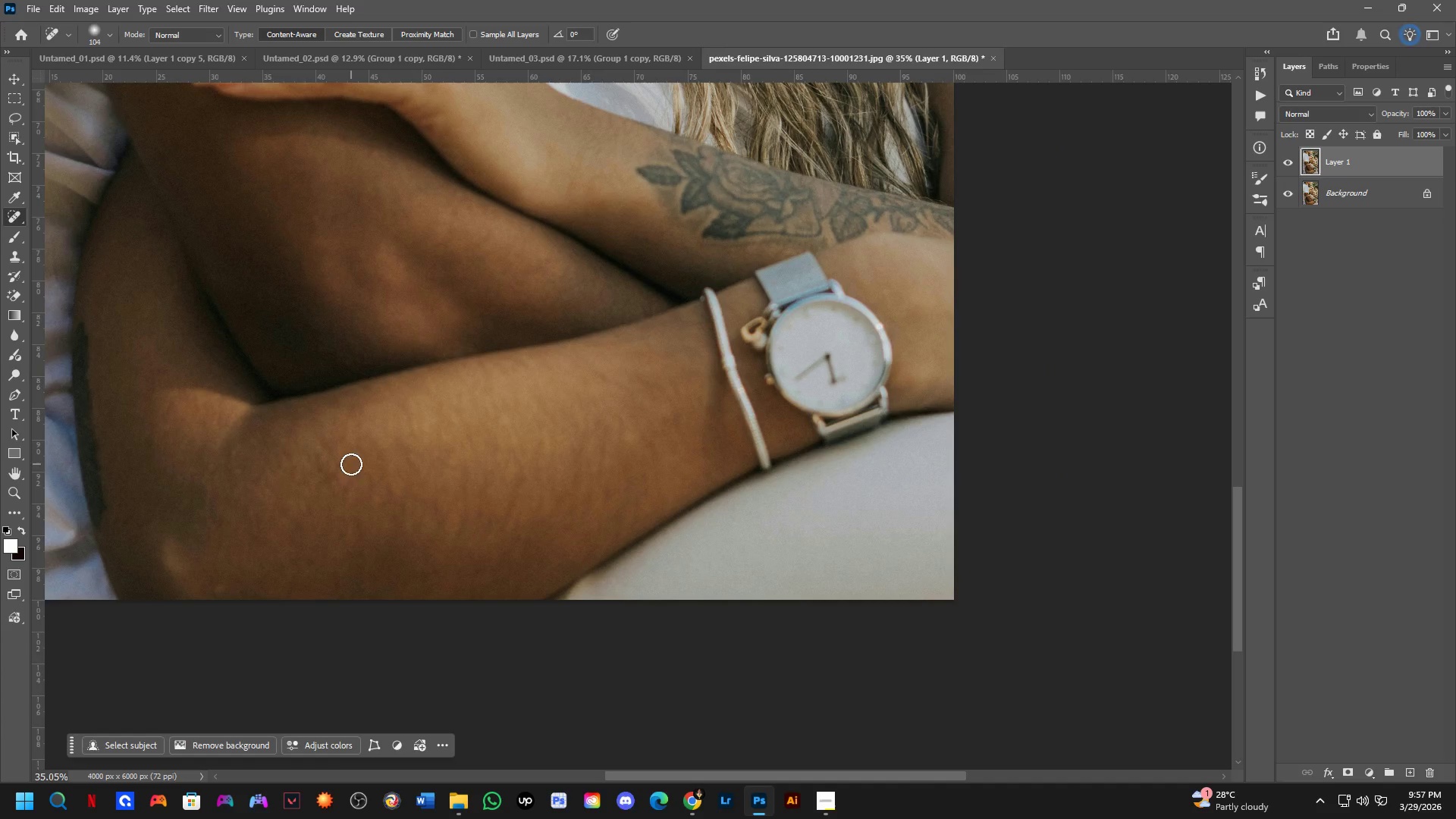 
scroll: coordinate [245, 479], scroll_direction: up, amount: 3.0
 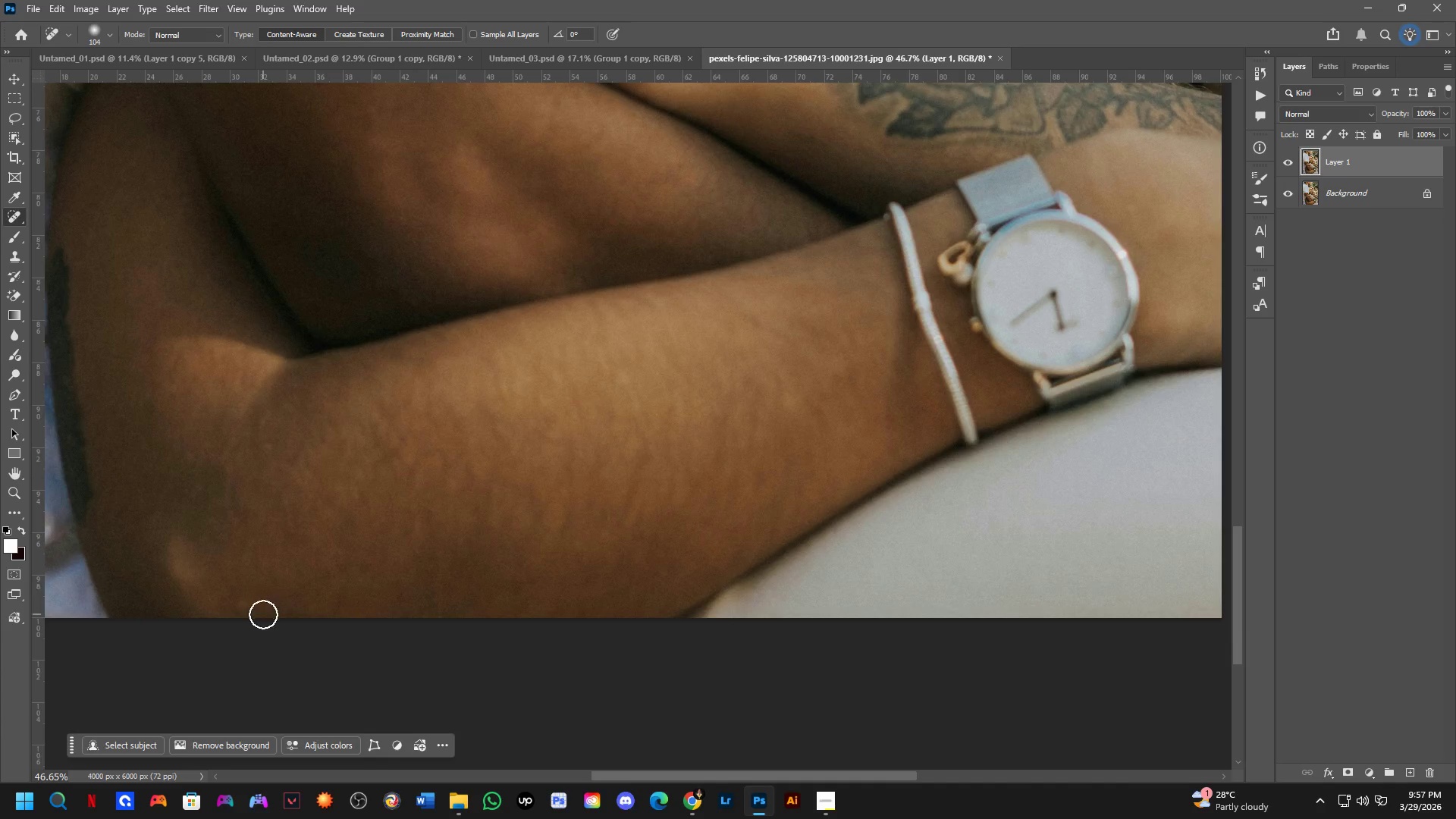 
left_click_drag(start_coordinate=[263, 601], to_coordinate=[235, 609])
 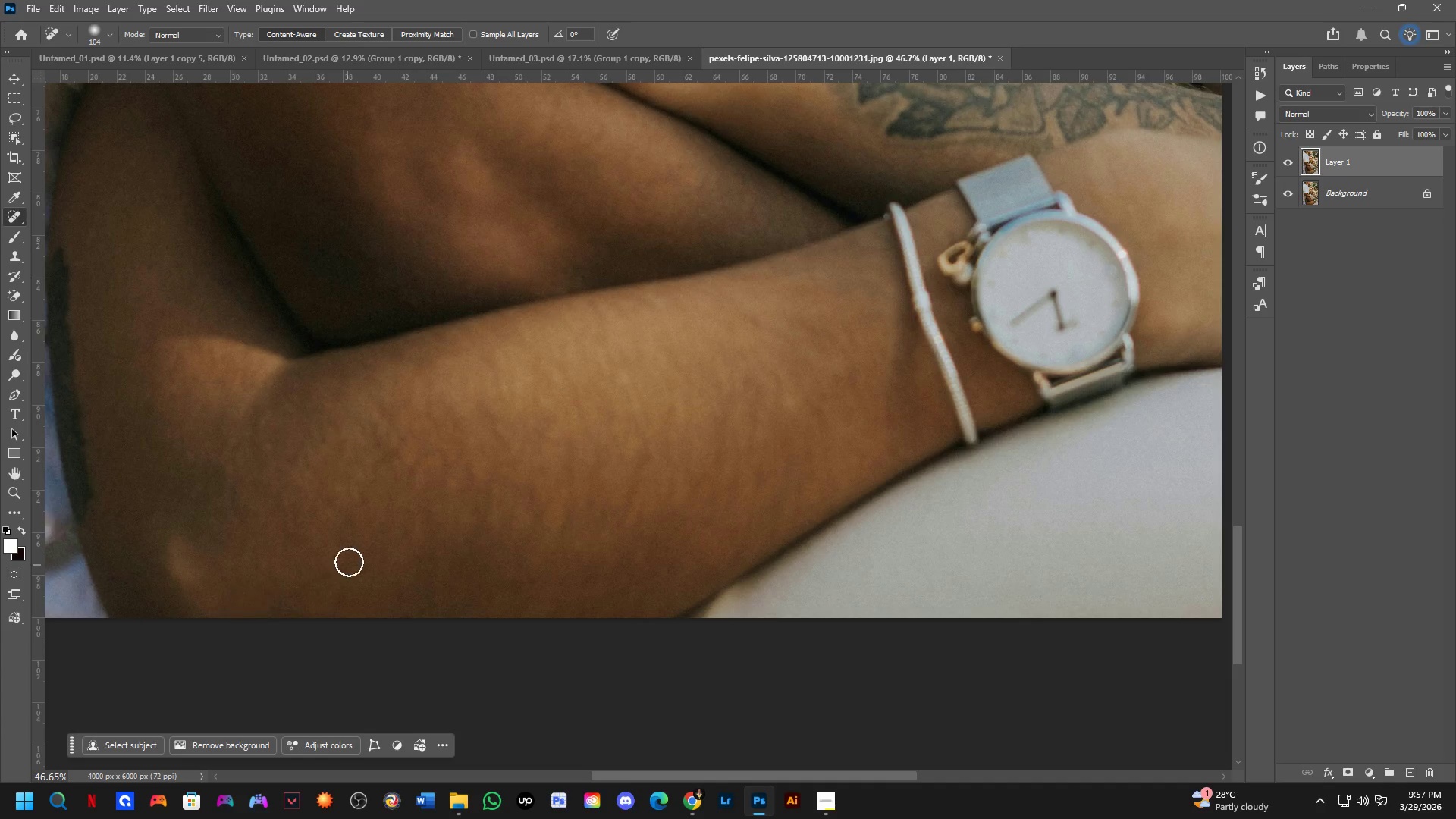 
hold_key(key=Space, duration=0.38)
 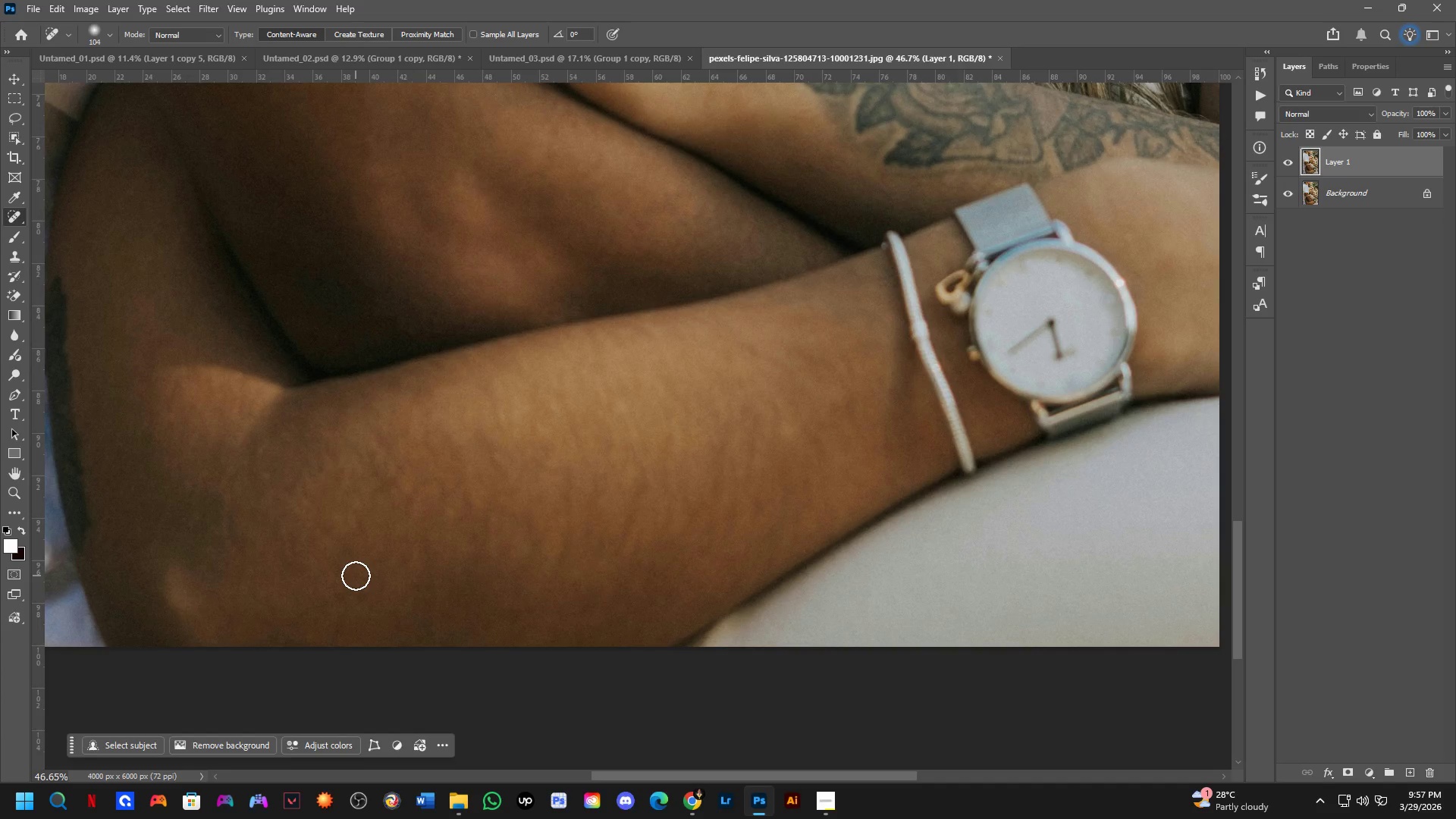 
left_click_drag(start_coordinate=[353, 520], to_coordinate=[352, 544])
 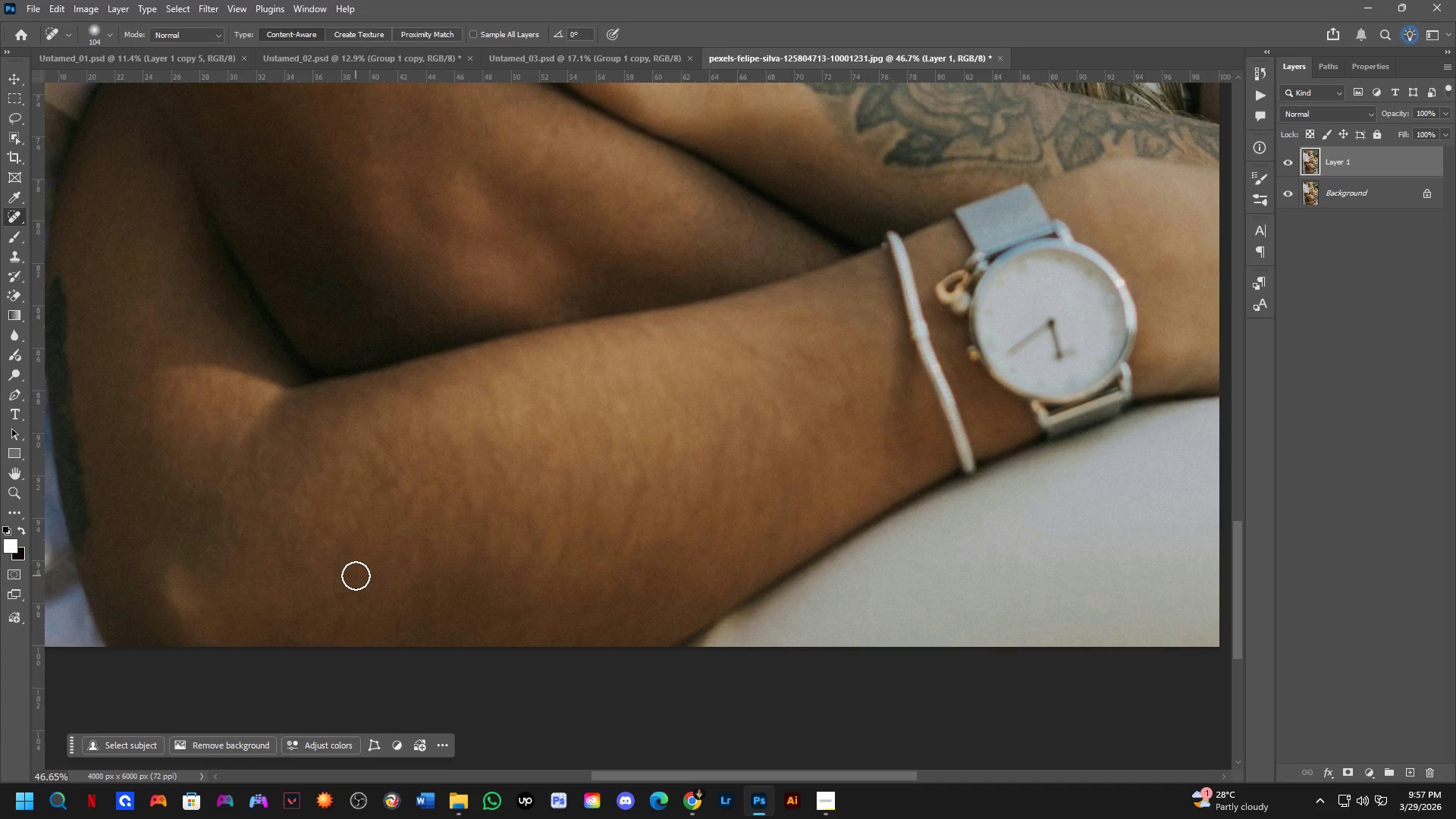 
scroll: coordinate [428, 556], scroll_direction: down, amount: 1.0
 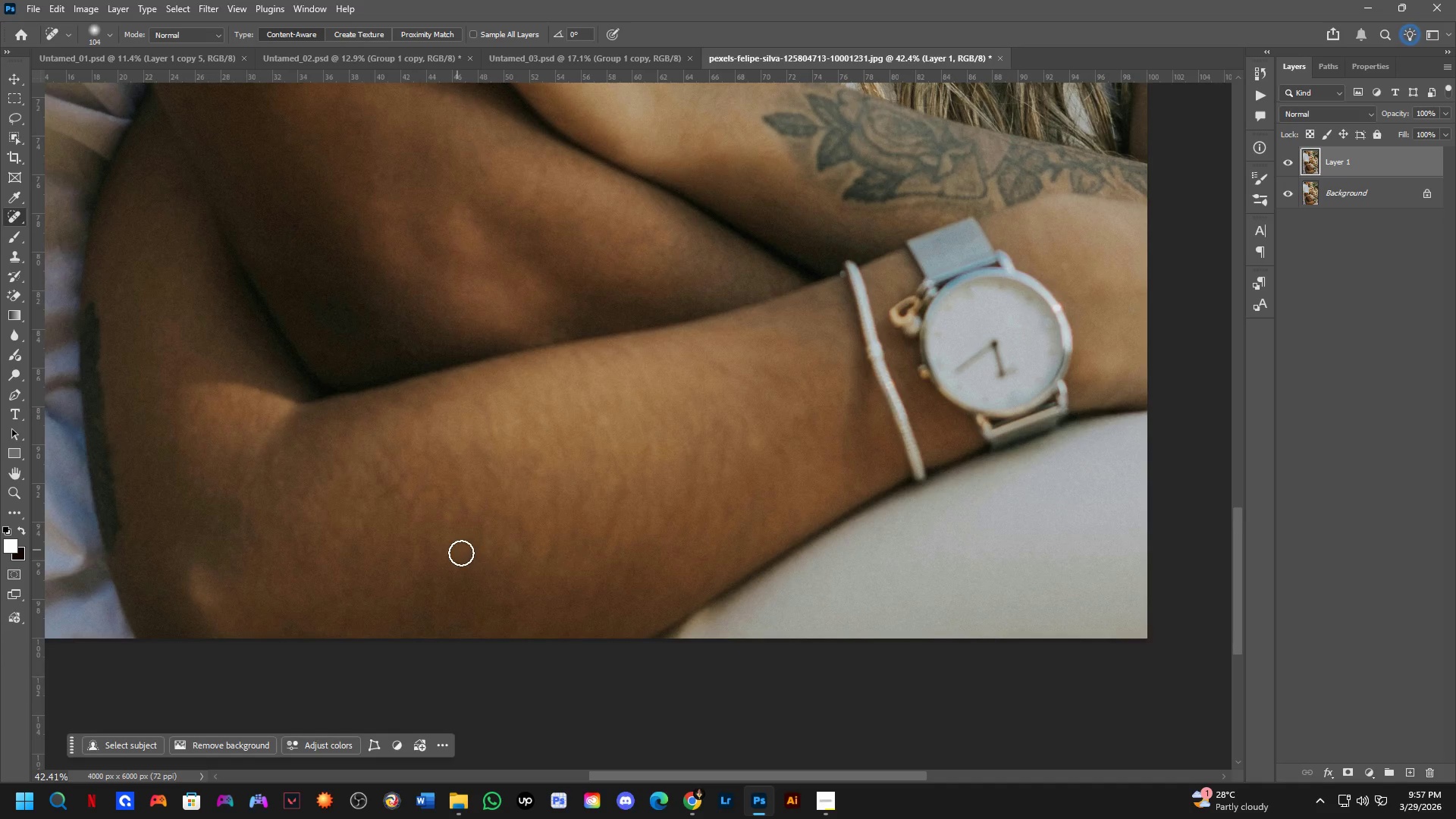 
hold_key(key=Space, duration=0.52)
 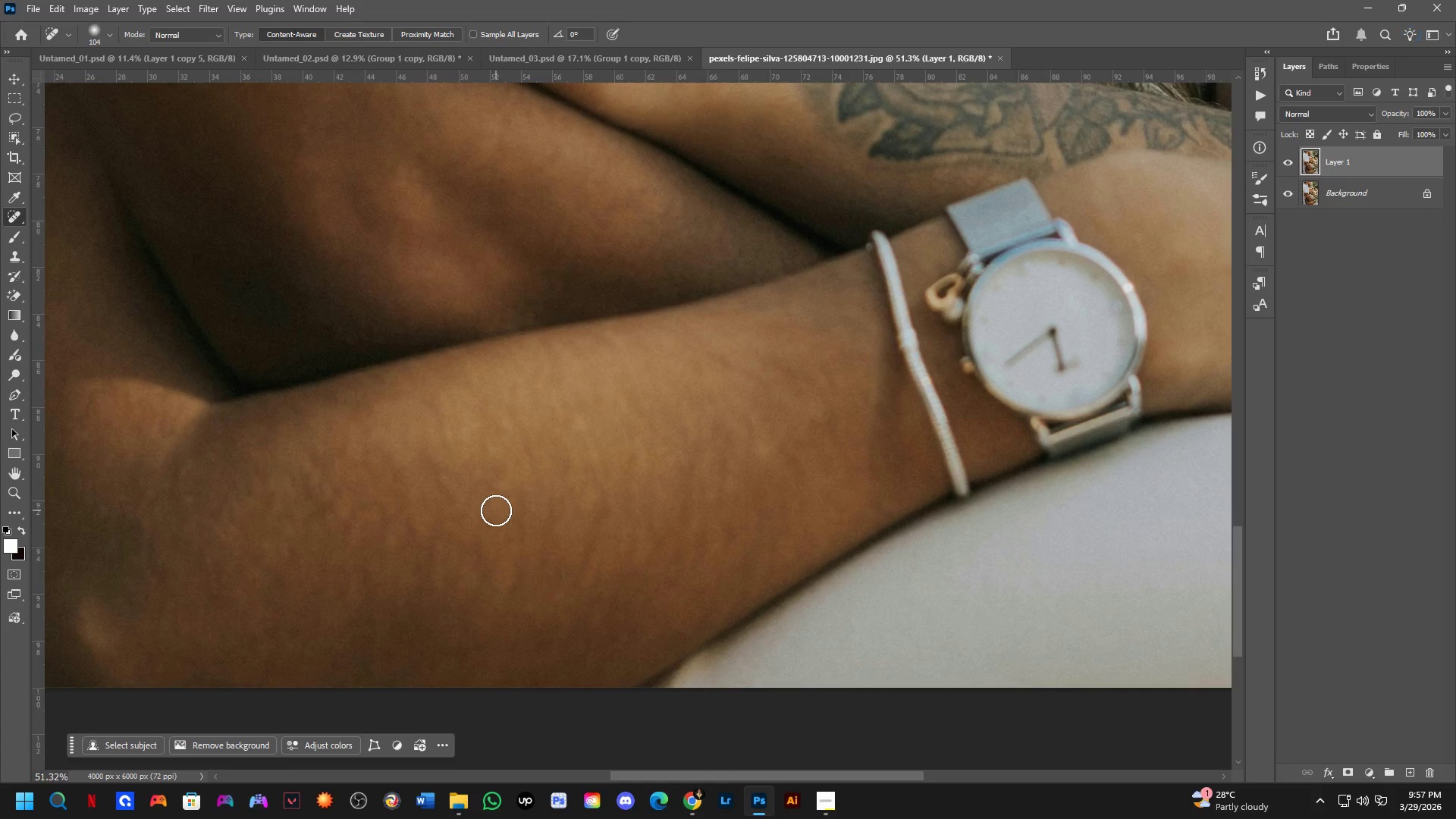 
left_click_drag(start_coordinate=[532, 485], to_coordinate=[494, 504])
 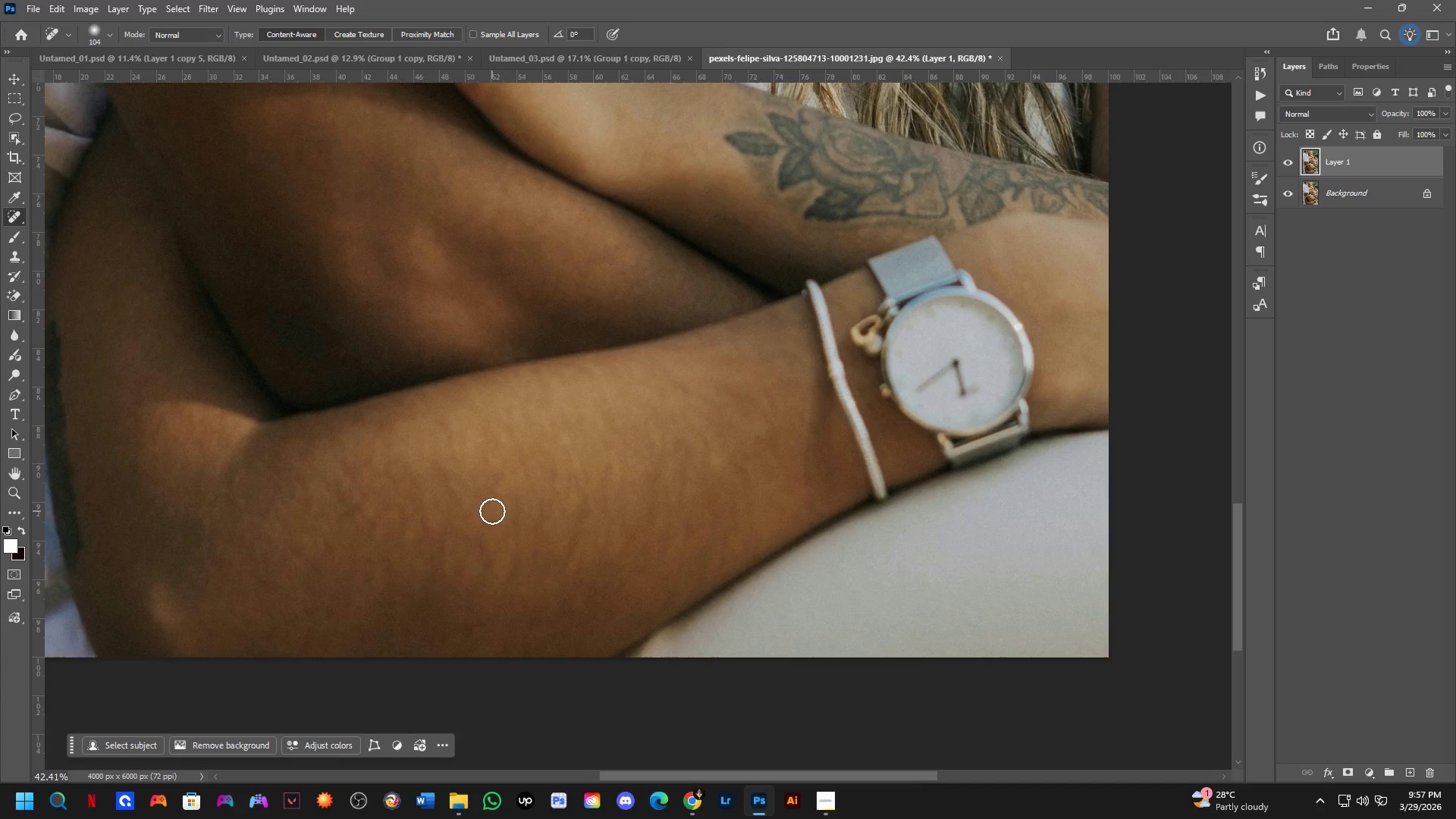 
scroll: coordinate [496, 510], scroll_direction: up, amount: 4.0
 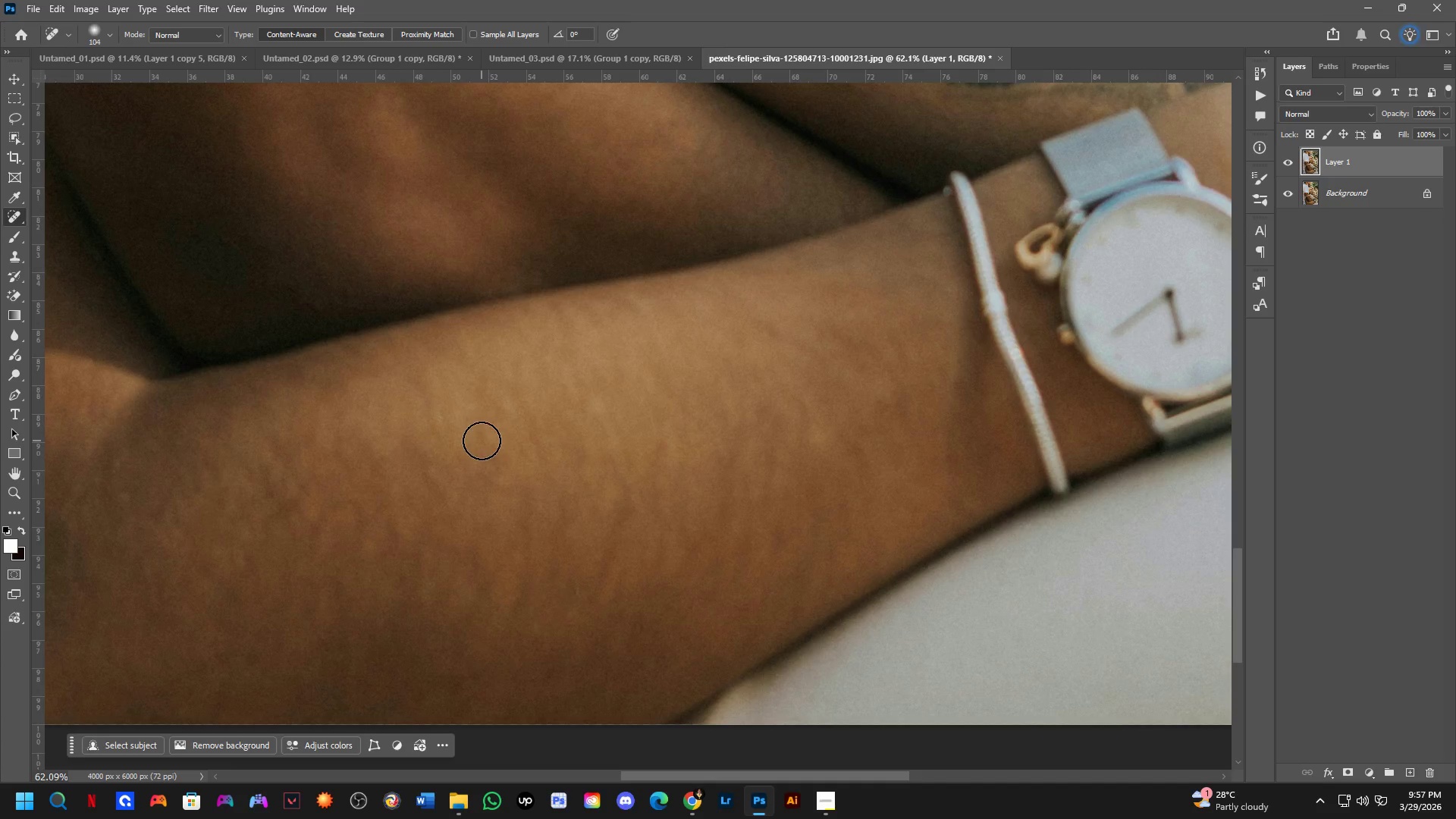 
hold_key(key=Space, duration=0.81)
 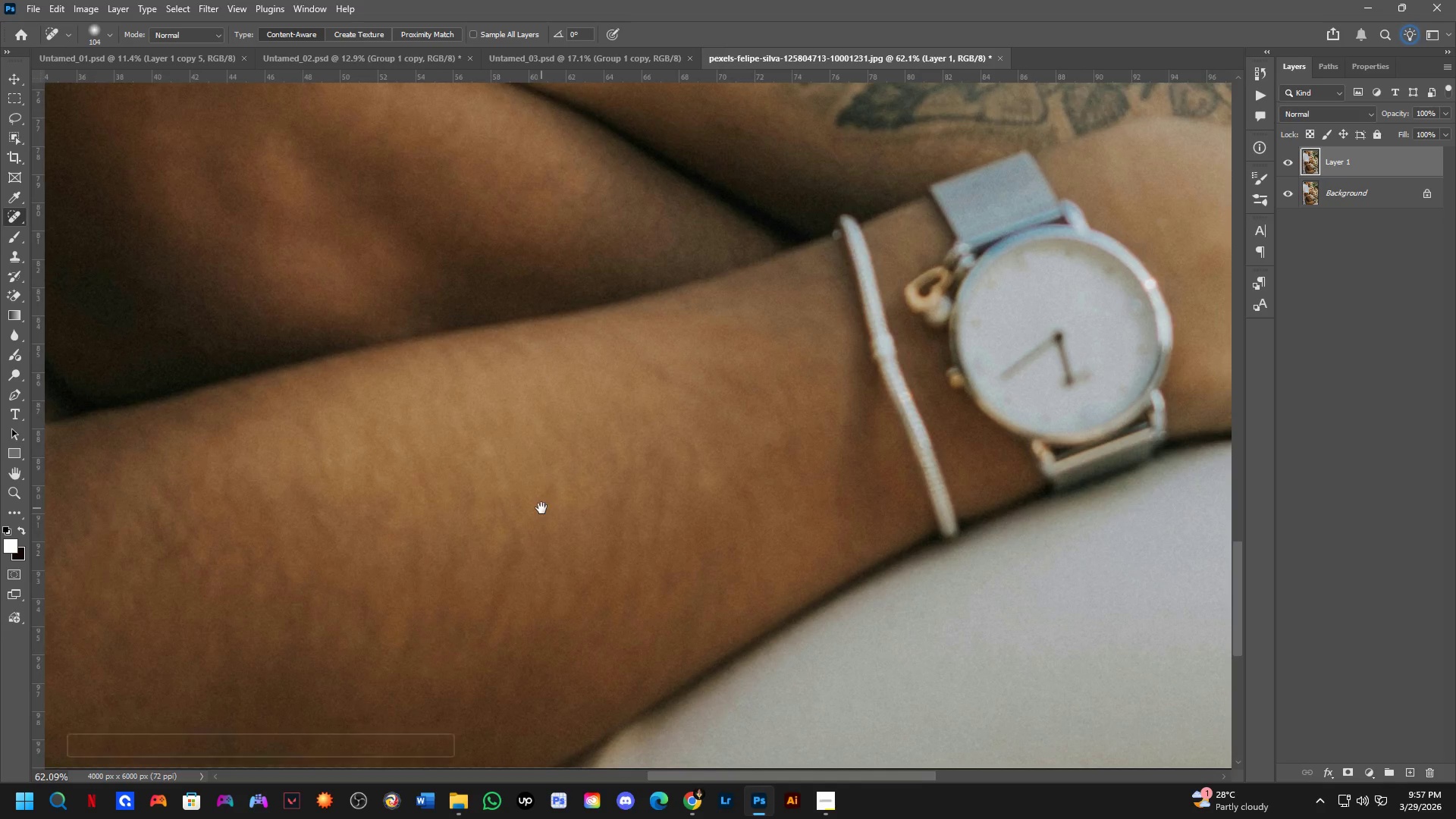 
left_click_drag(start_coordinate=[554, 299], to_coordinate=[500, 298])
 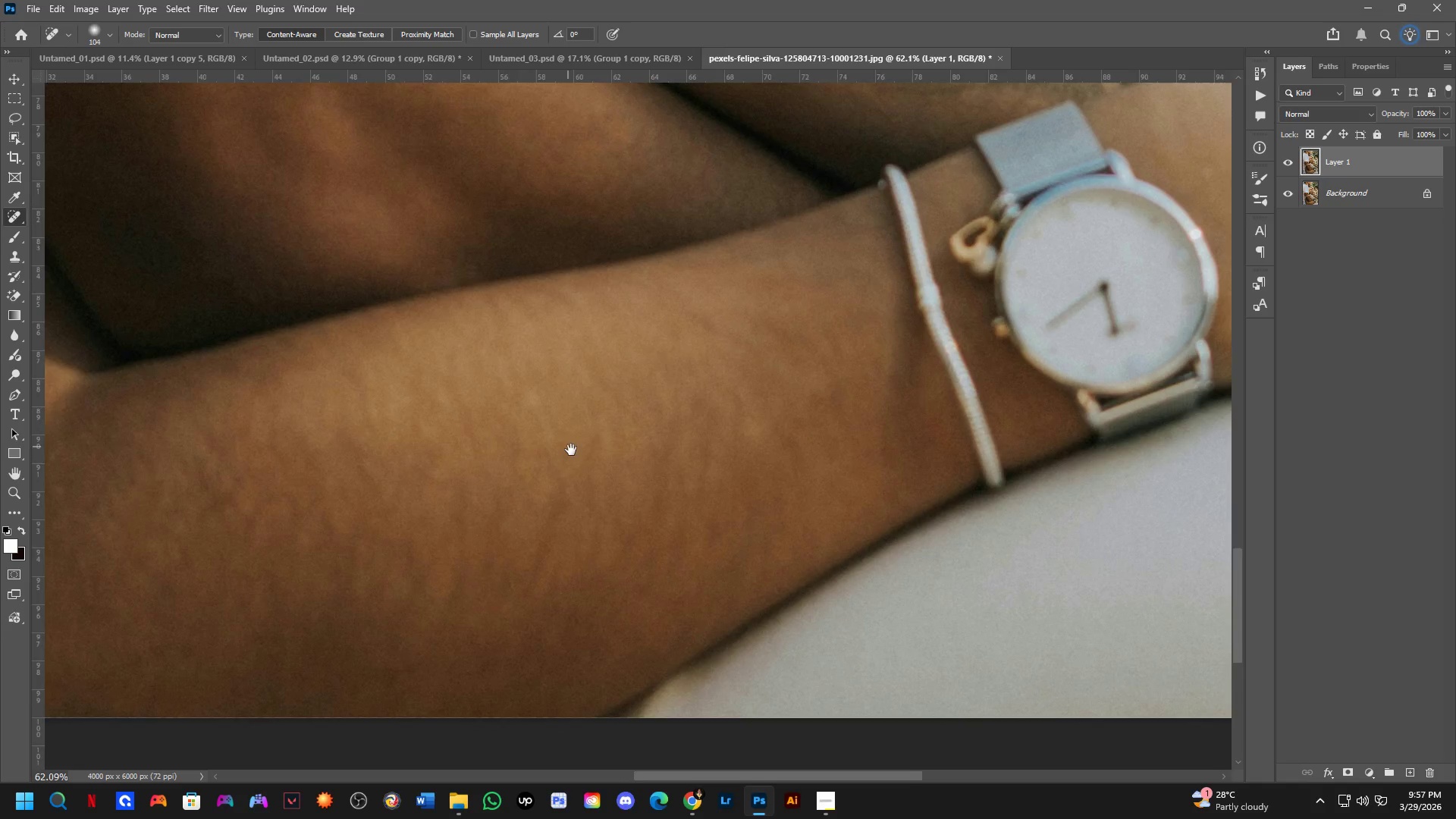 
hold_key(key=Space, duration=0.45)
 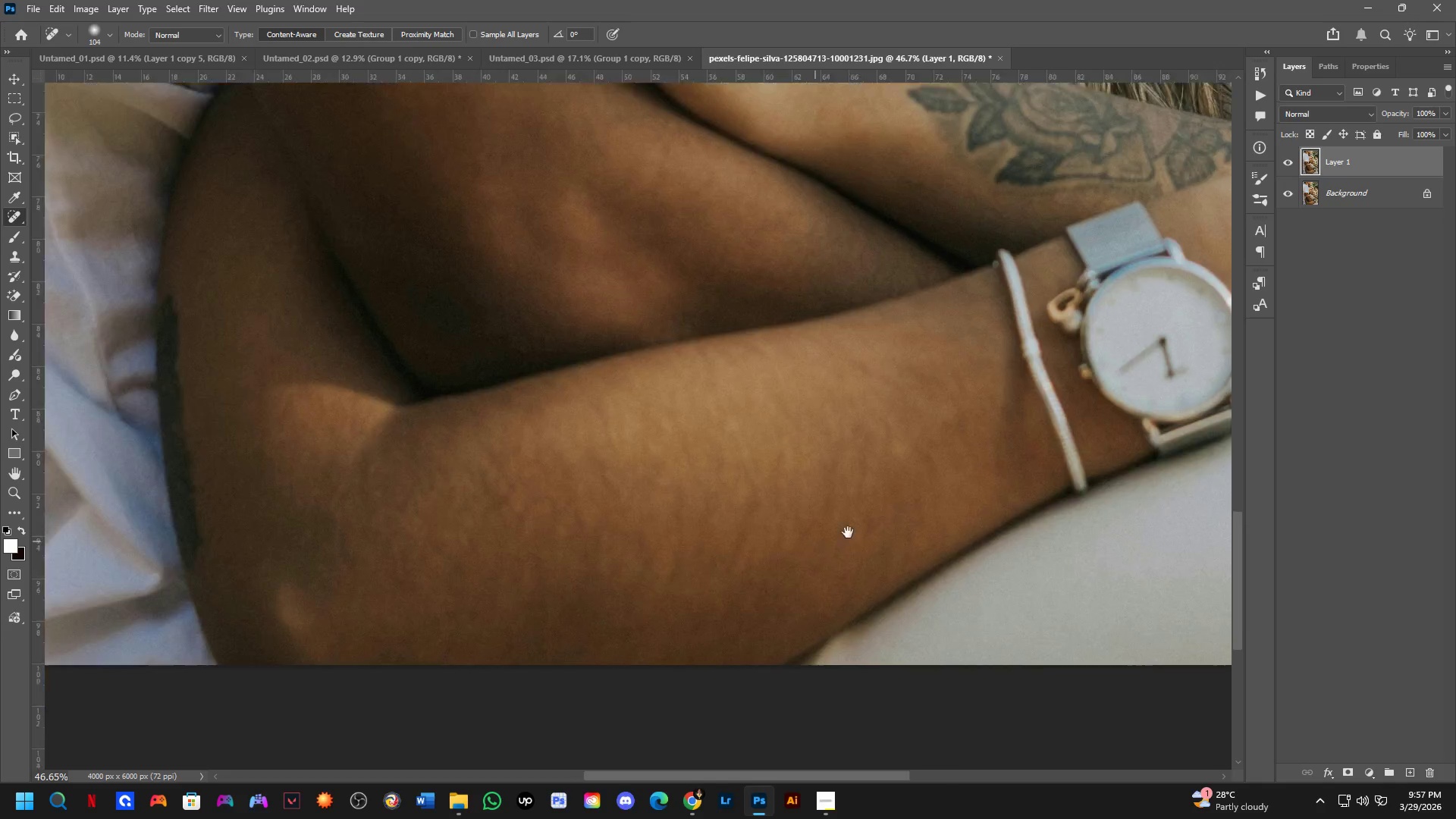 
left_click_drag(start_coordinate=[583, 456], to_coordinate=[541, 508])
 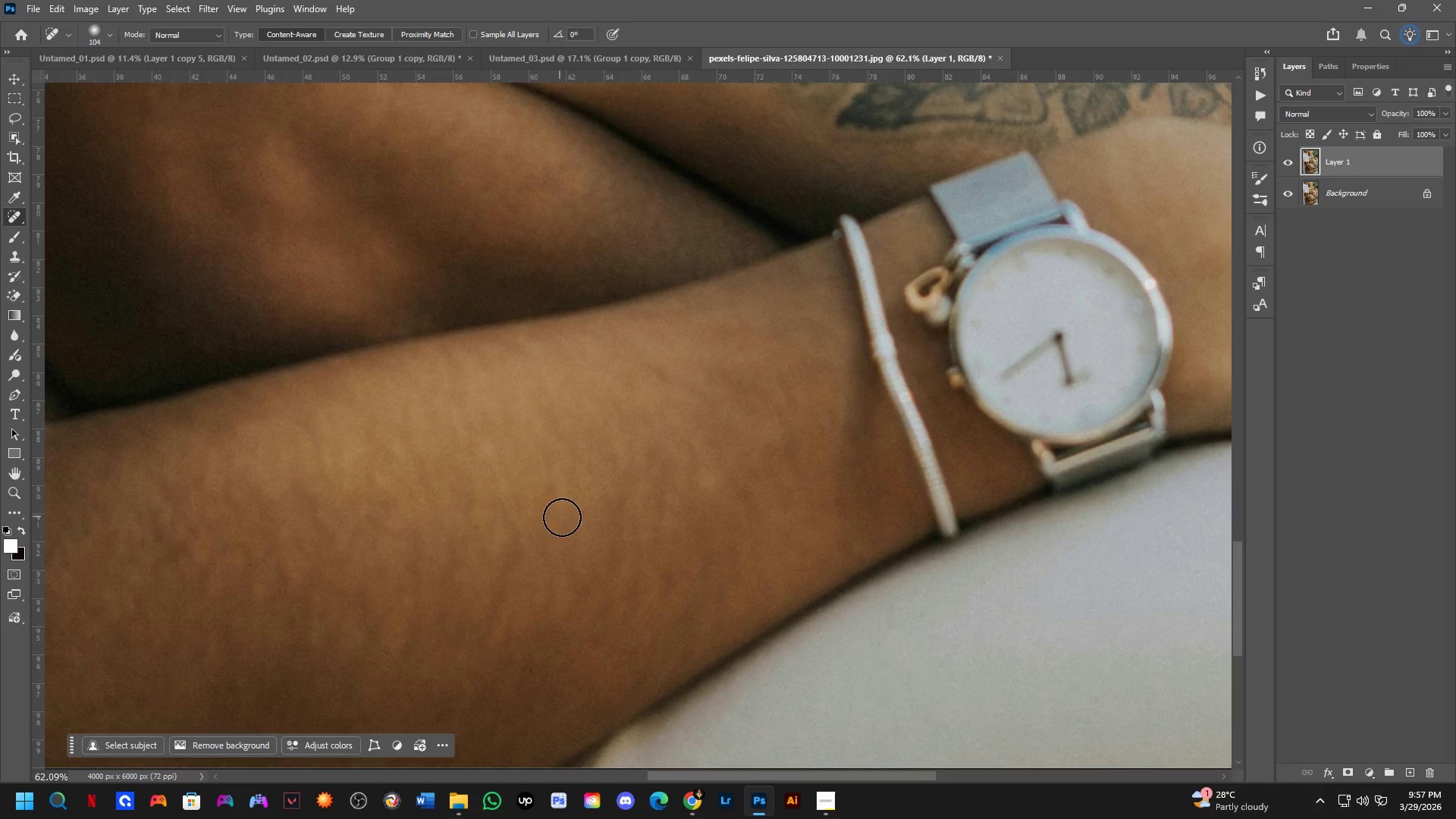 
hold_key(key=Space, duration=0.52)
 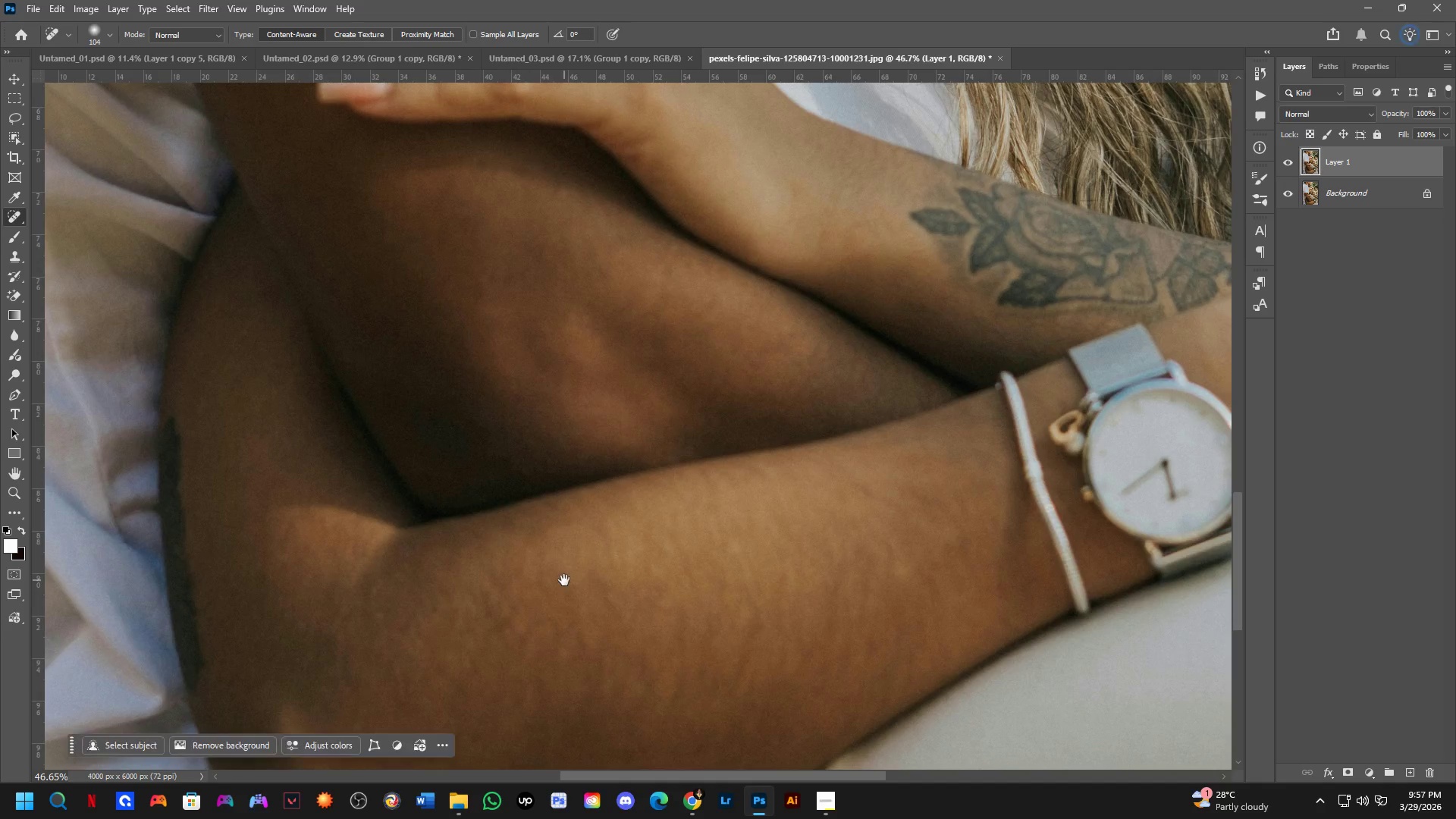 
left_click_drag(start_coordinate=[576, 590], to_coordinate=[860, 530])
 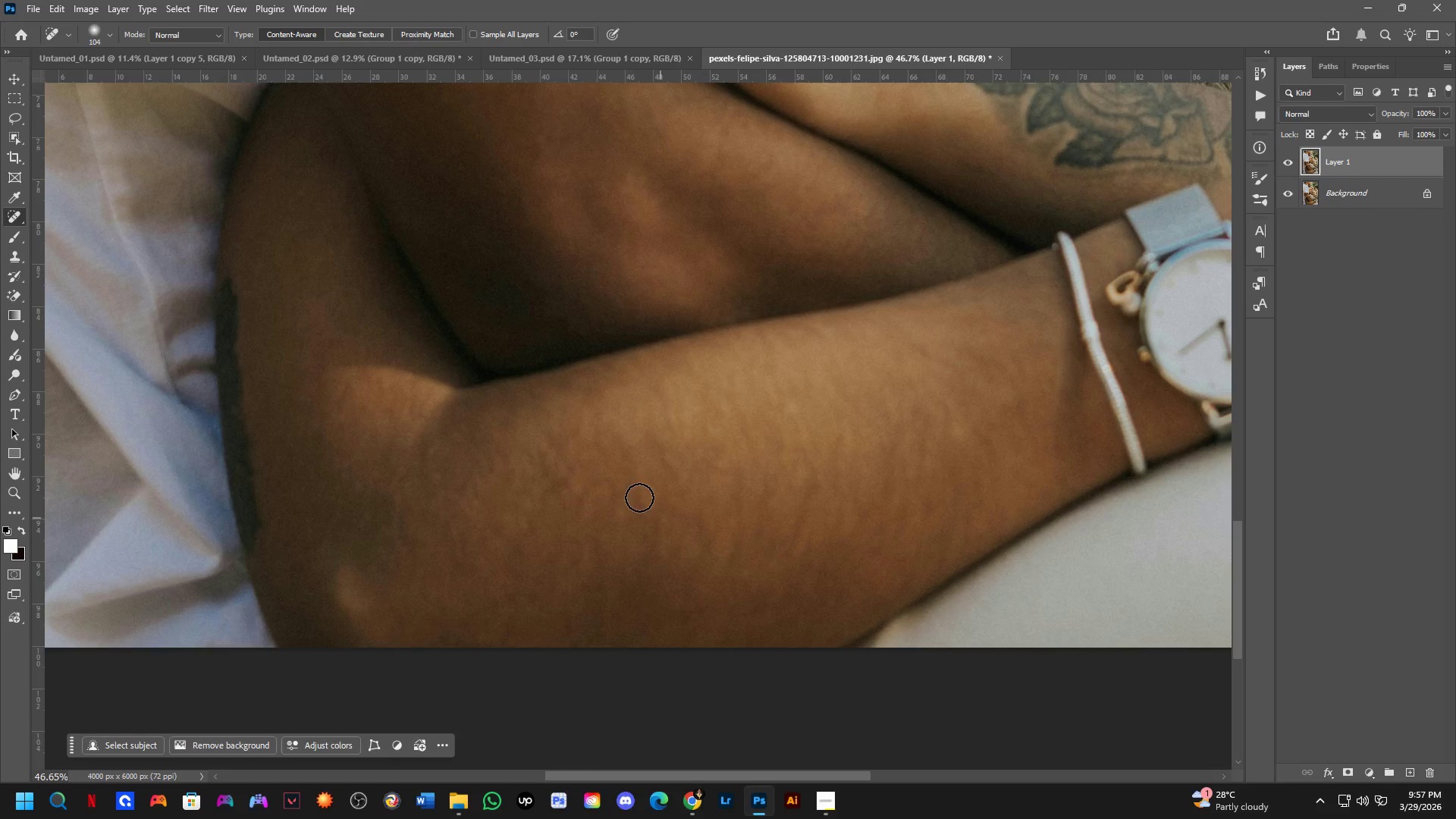 
scroll: coordinate [575, 524], scroll_direction: down, amount: 3.0
 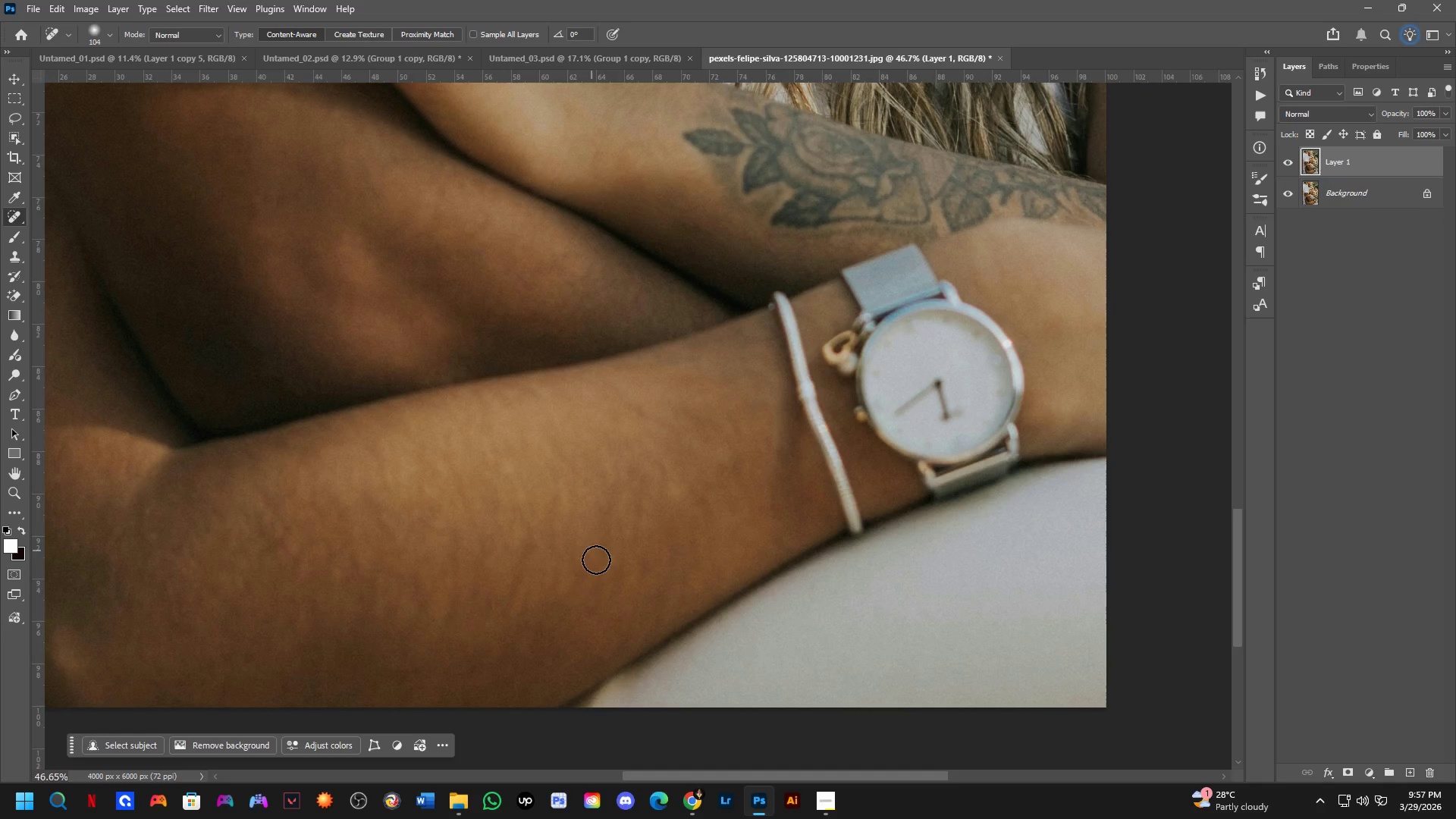 
hold_key(key=Space, duration=0.44)
 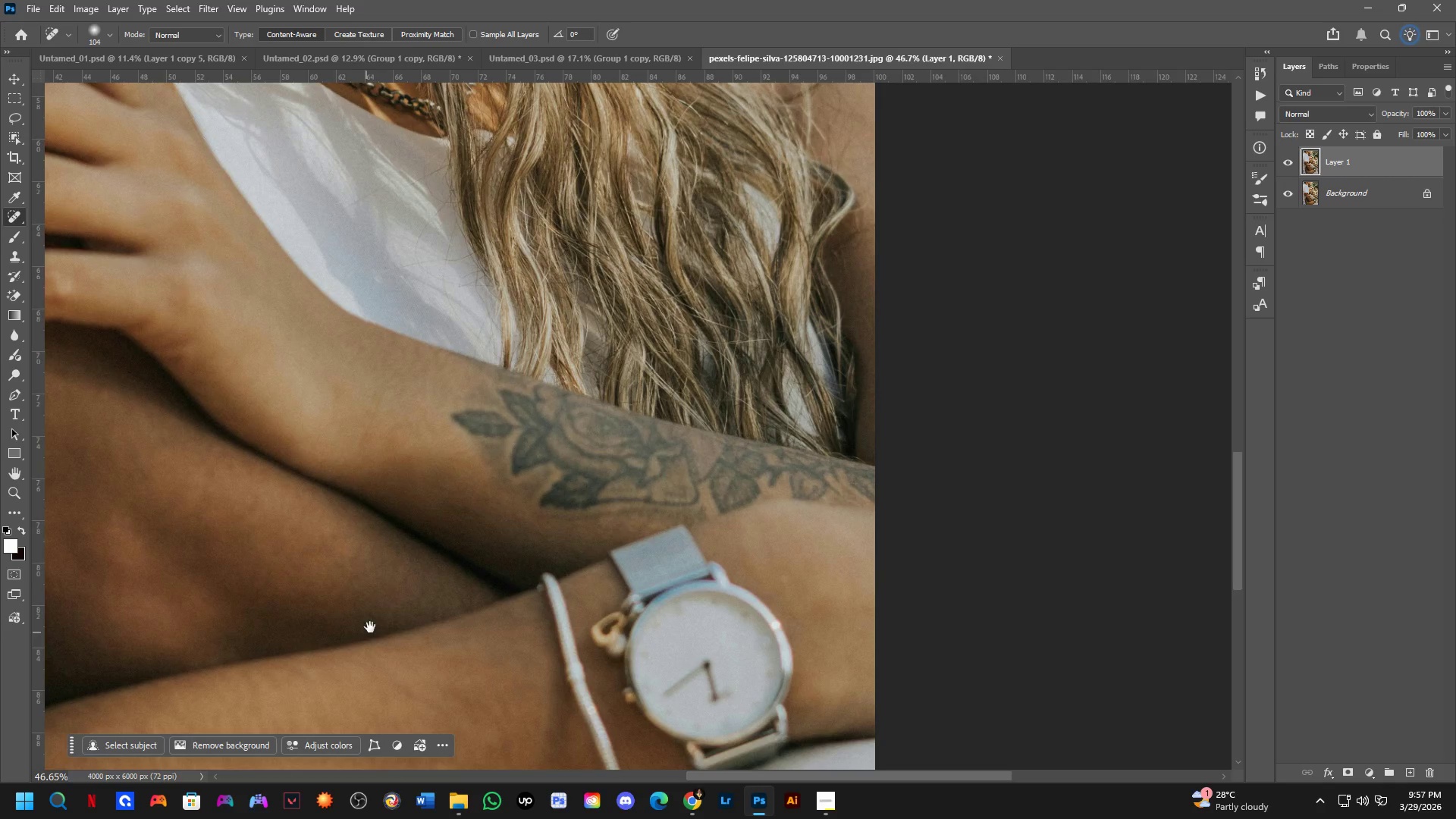 
left_click_drag(start_coordinate=[621, 441], to_coordinate=[564, 581])
 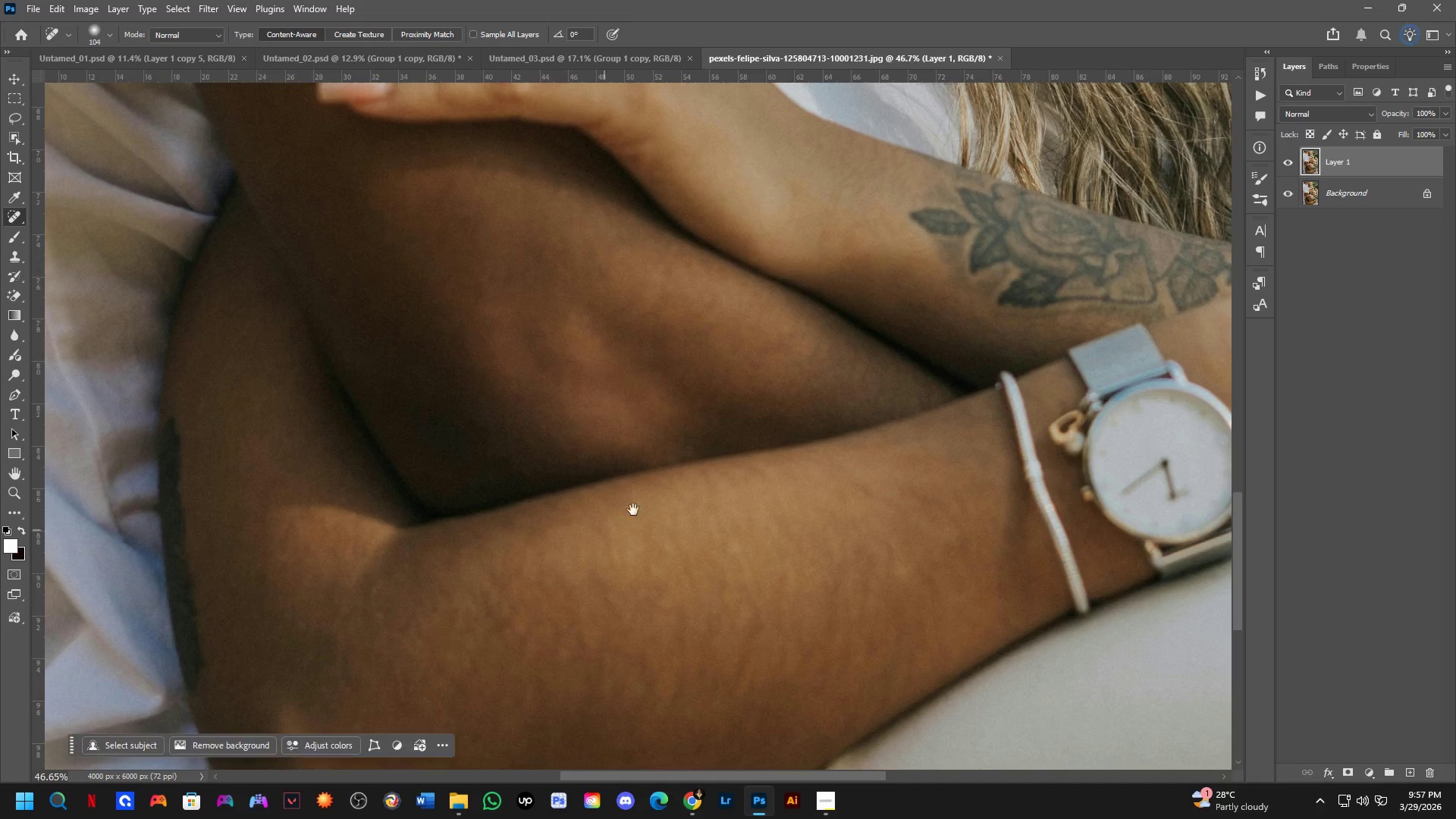 
hold_key(key=Space, duration=0.47)
 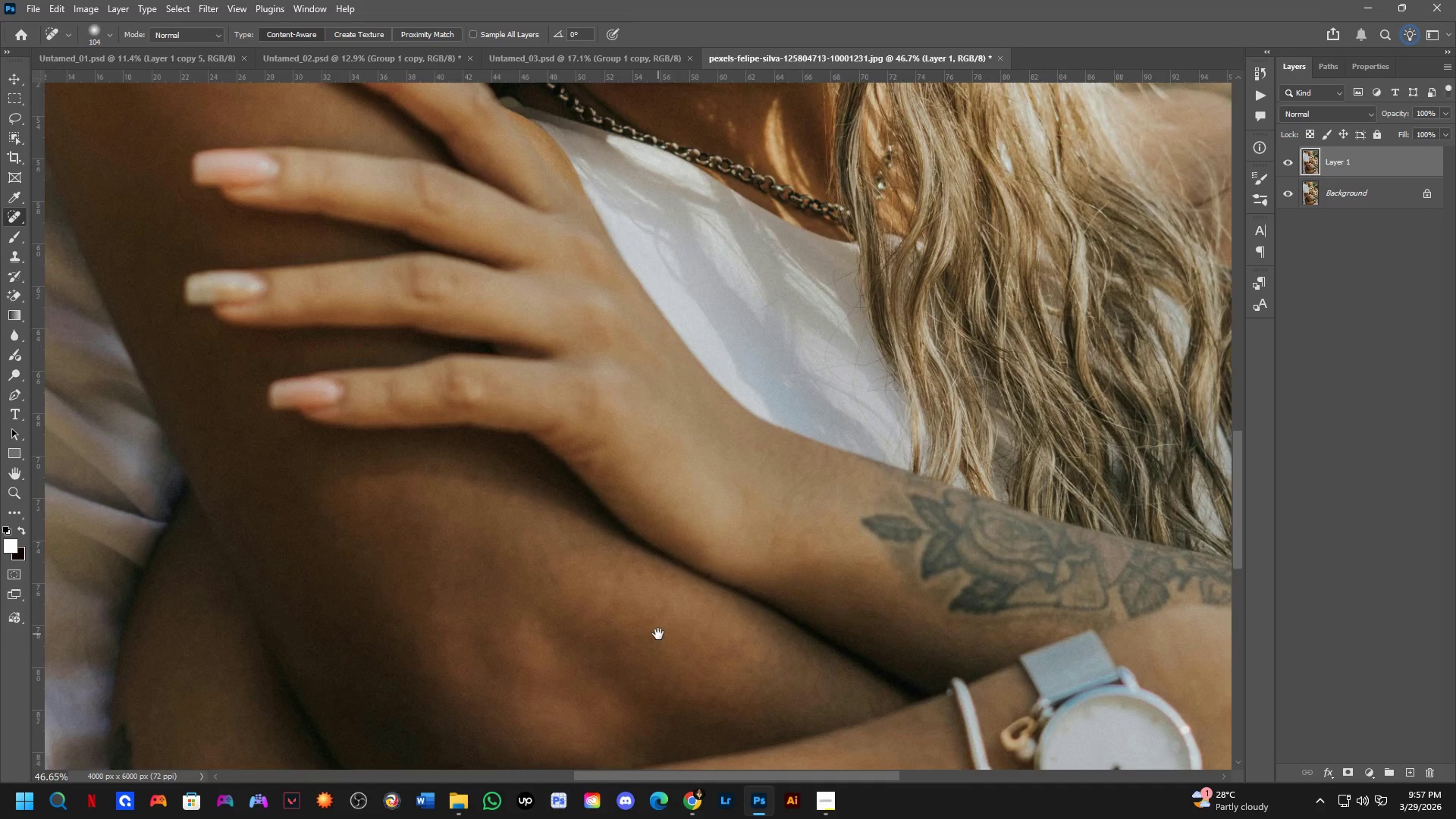 
left_click_drag(start_coordinate=[822, 436], to_coordinate=[364, 638])
 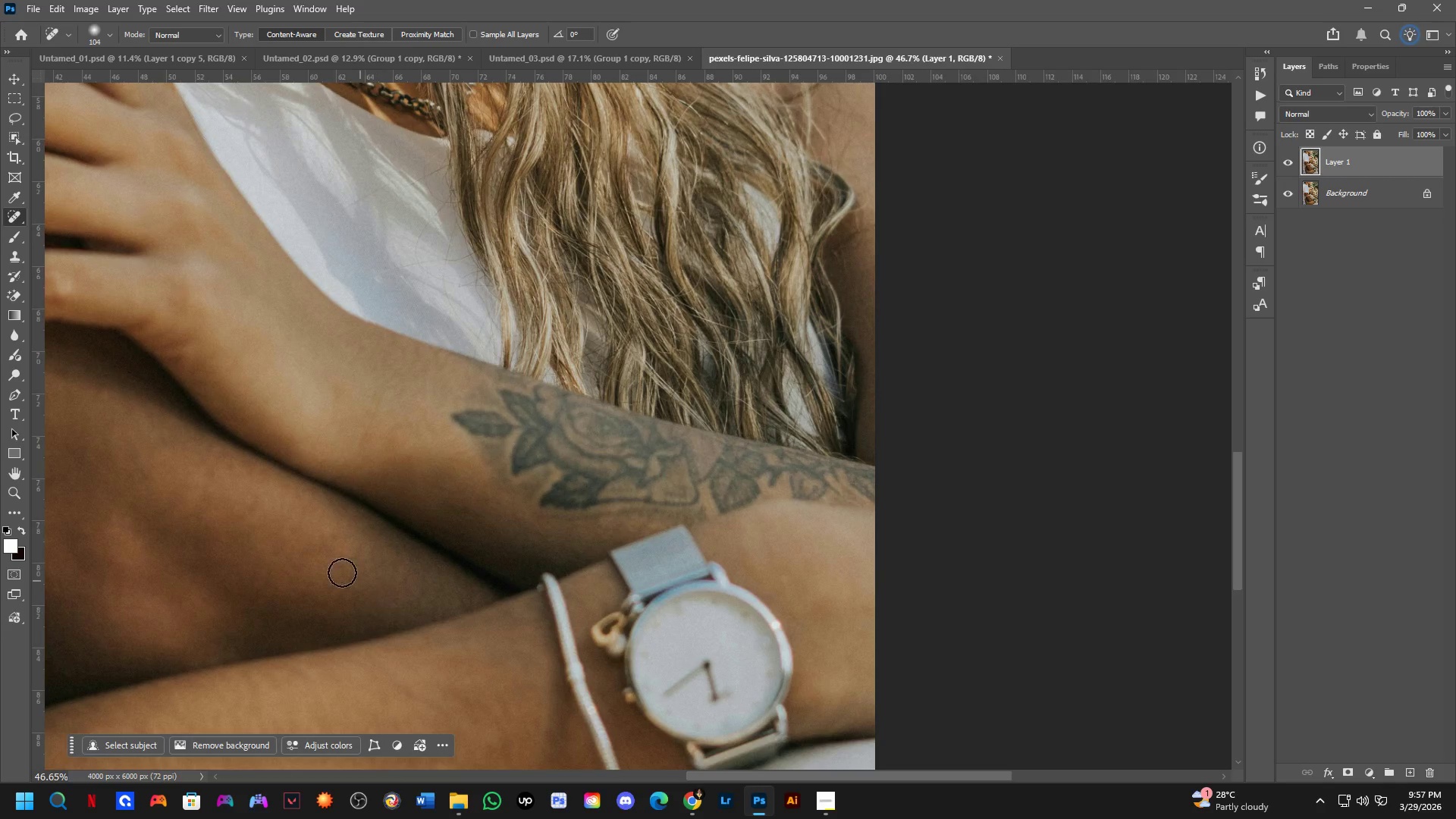 
hold_key(key=Space, duration=0.5)
 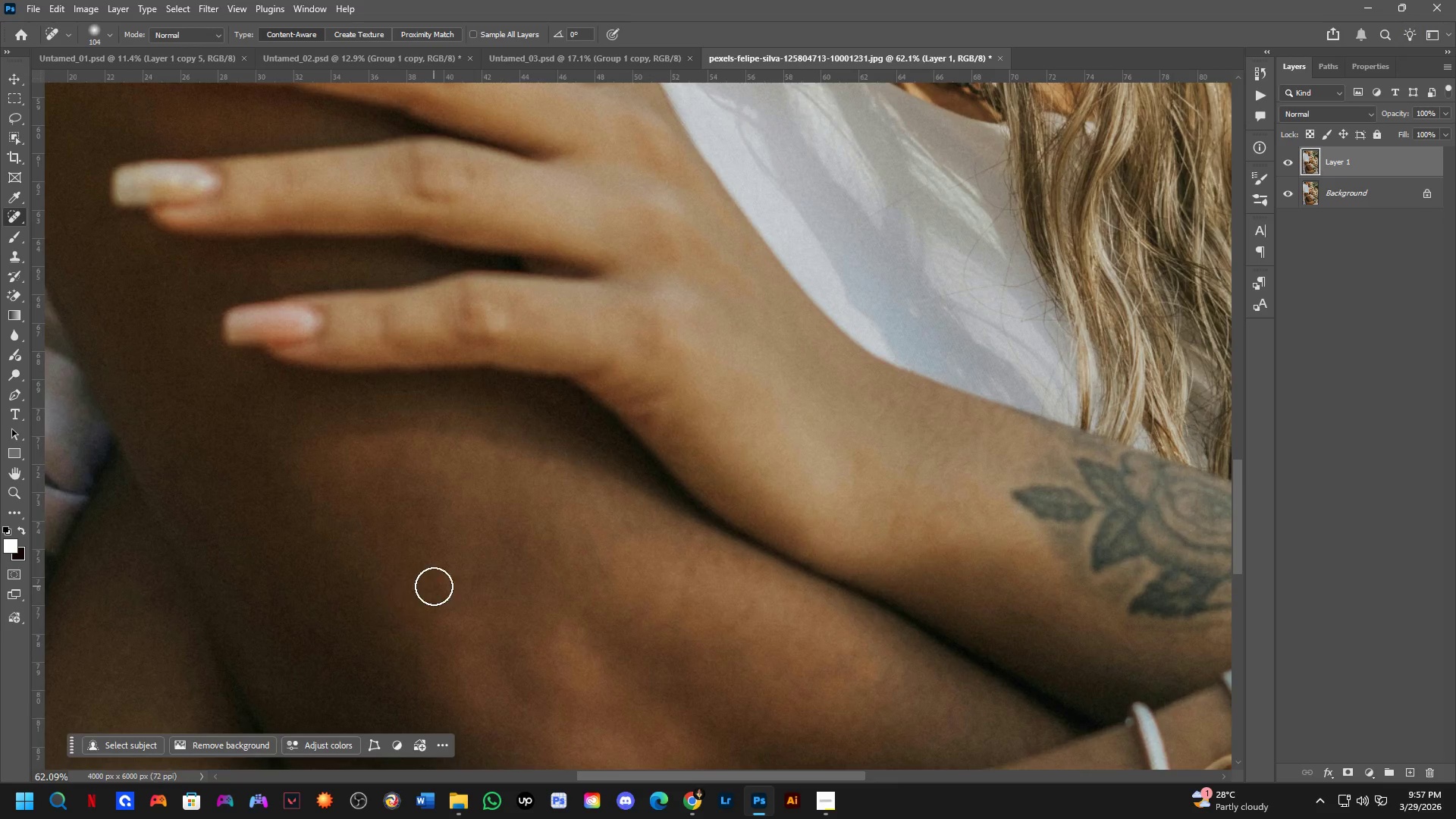 
left_click_drag(start_coordinate=[249, 529], to_coordinate=[658, 634])
 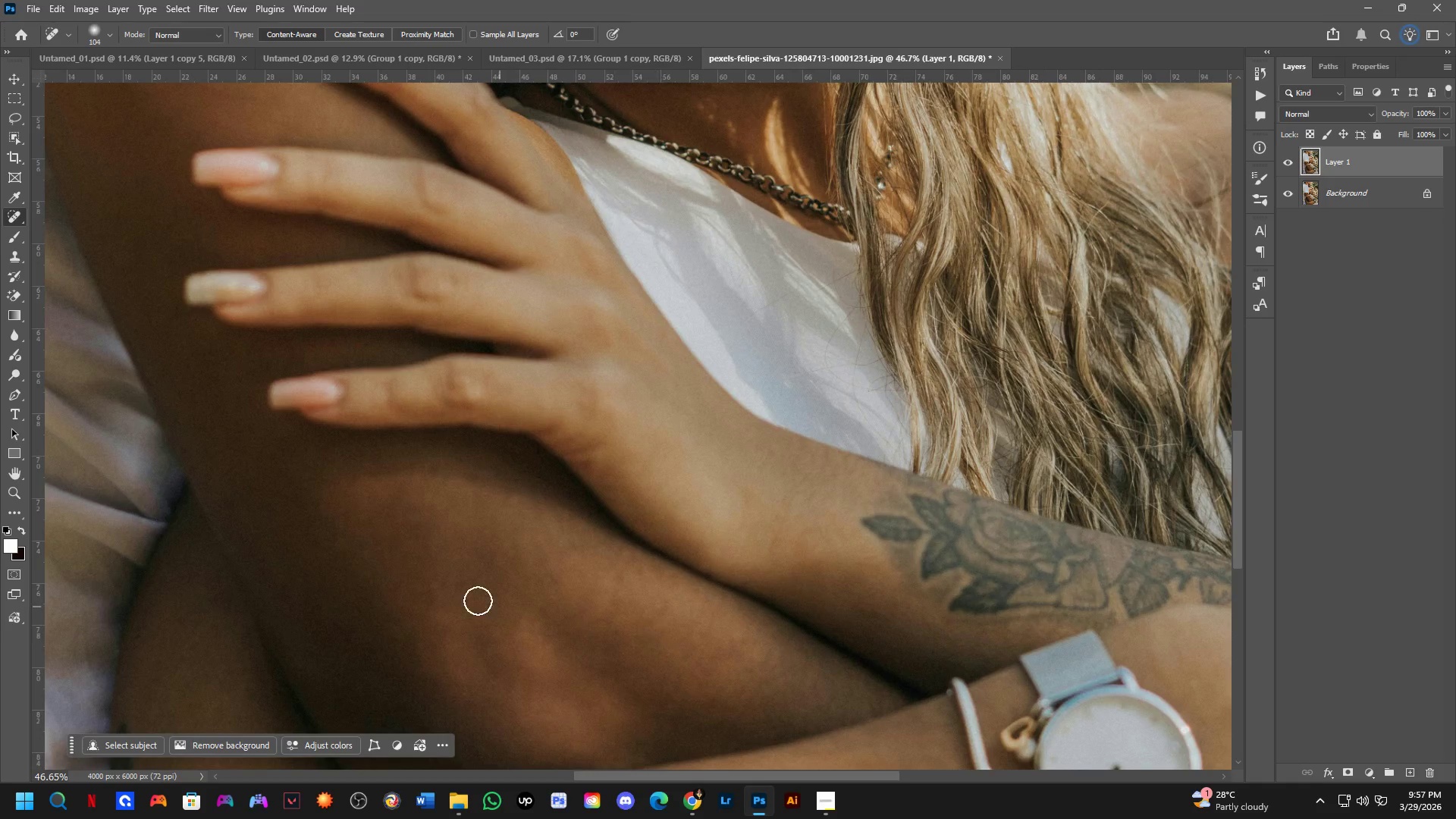 
left_click_drag(start_coordinate=[434, 587], to_coordinate=[444, 626])
 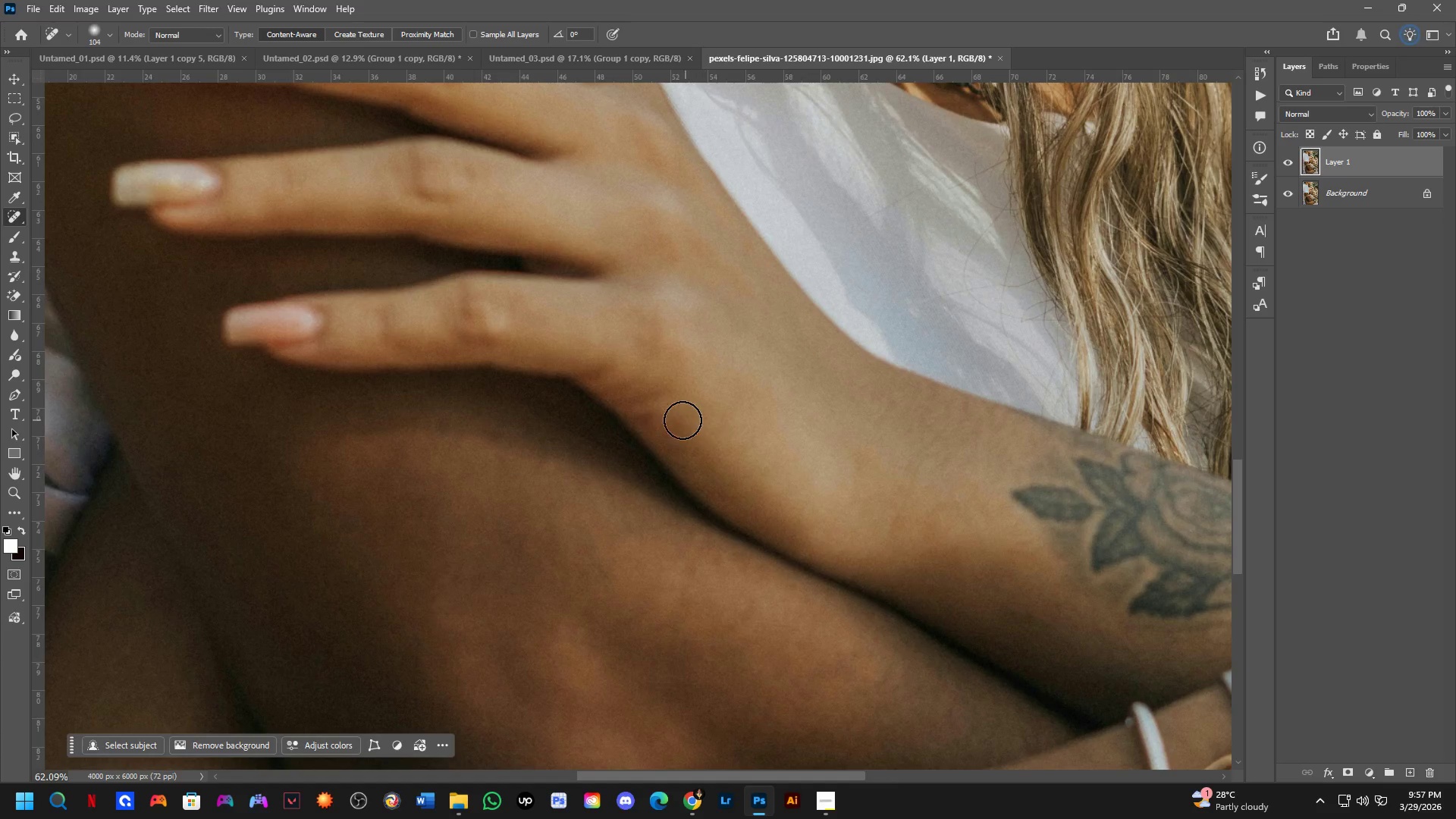 
scroll: coordinate [385, 605], scroll_direction: up, amount: 3.0
 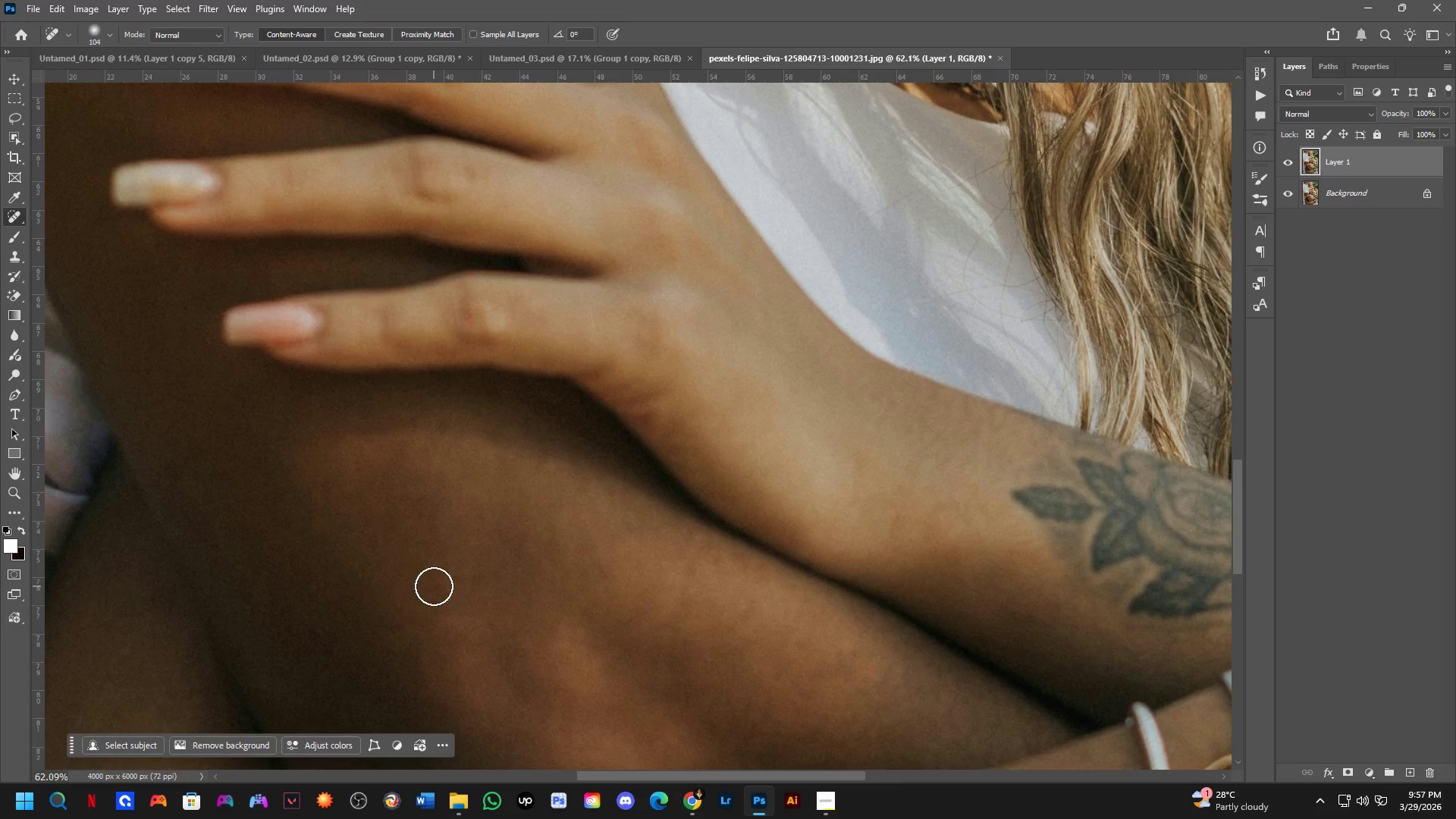 
left_click_drag(start_coordinate=[651, 417], to_coordinate=[645, 417])
 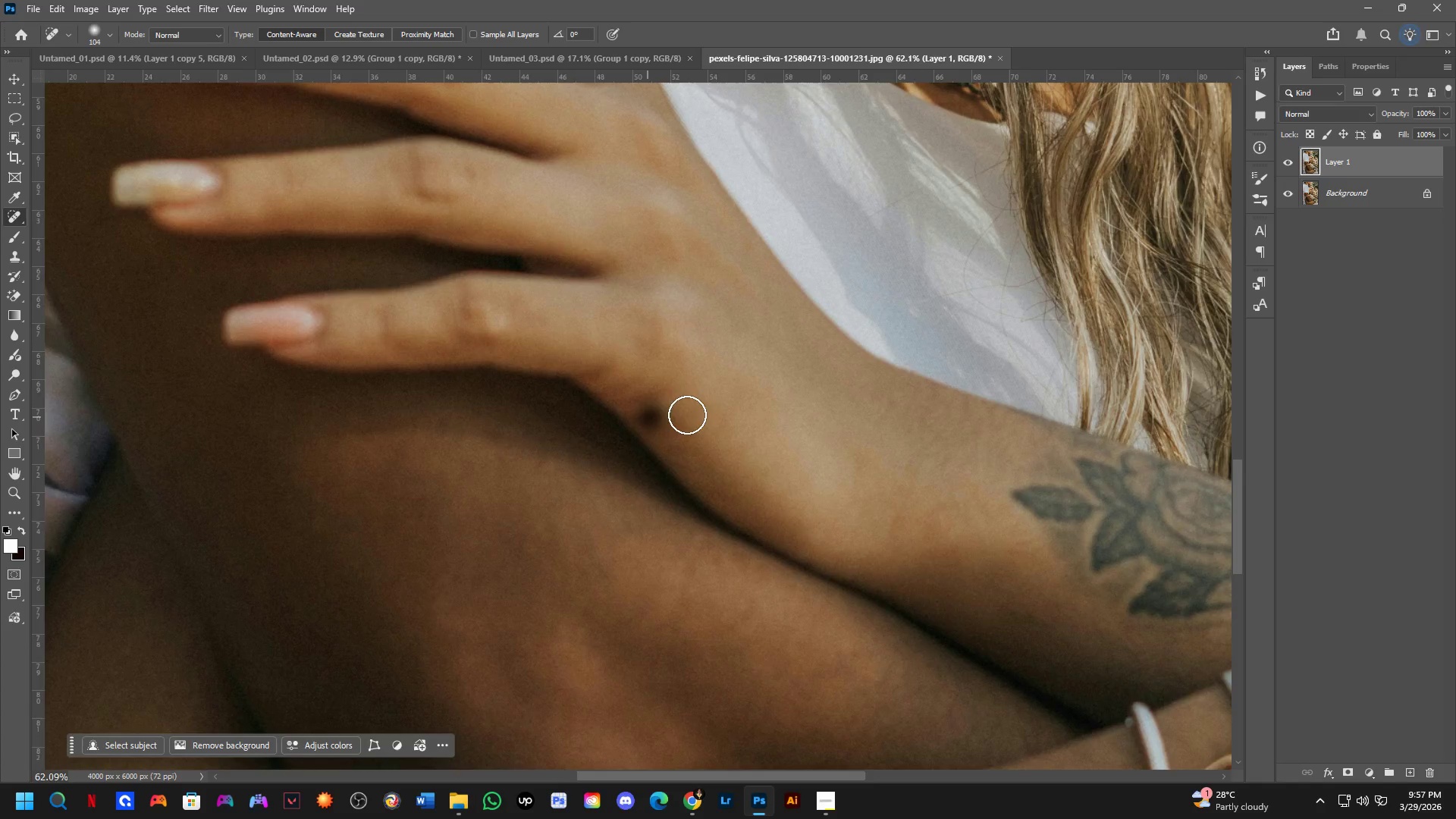 
hold_key(key=Space, duration=0.47)
 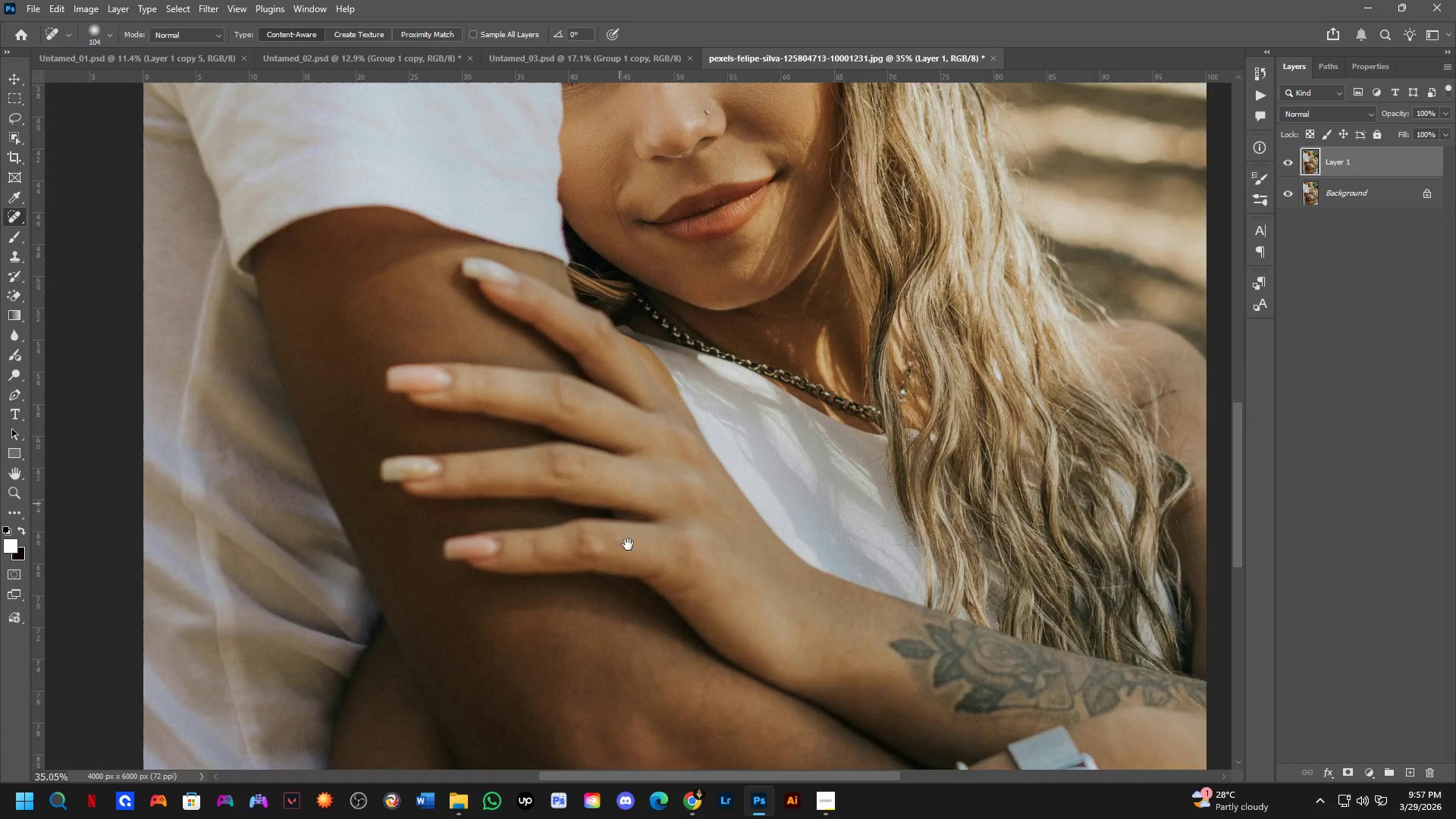 
left_click_drag(start_coordinate=[806, 447], to_coordinate=[786, 509])
 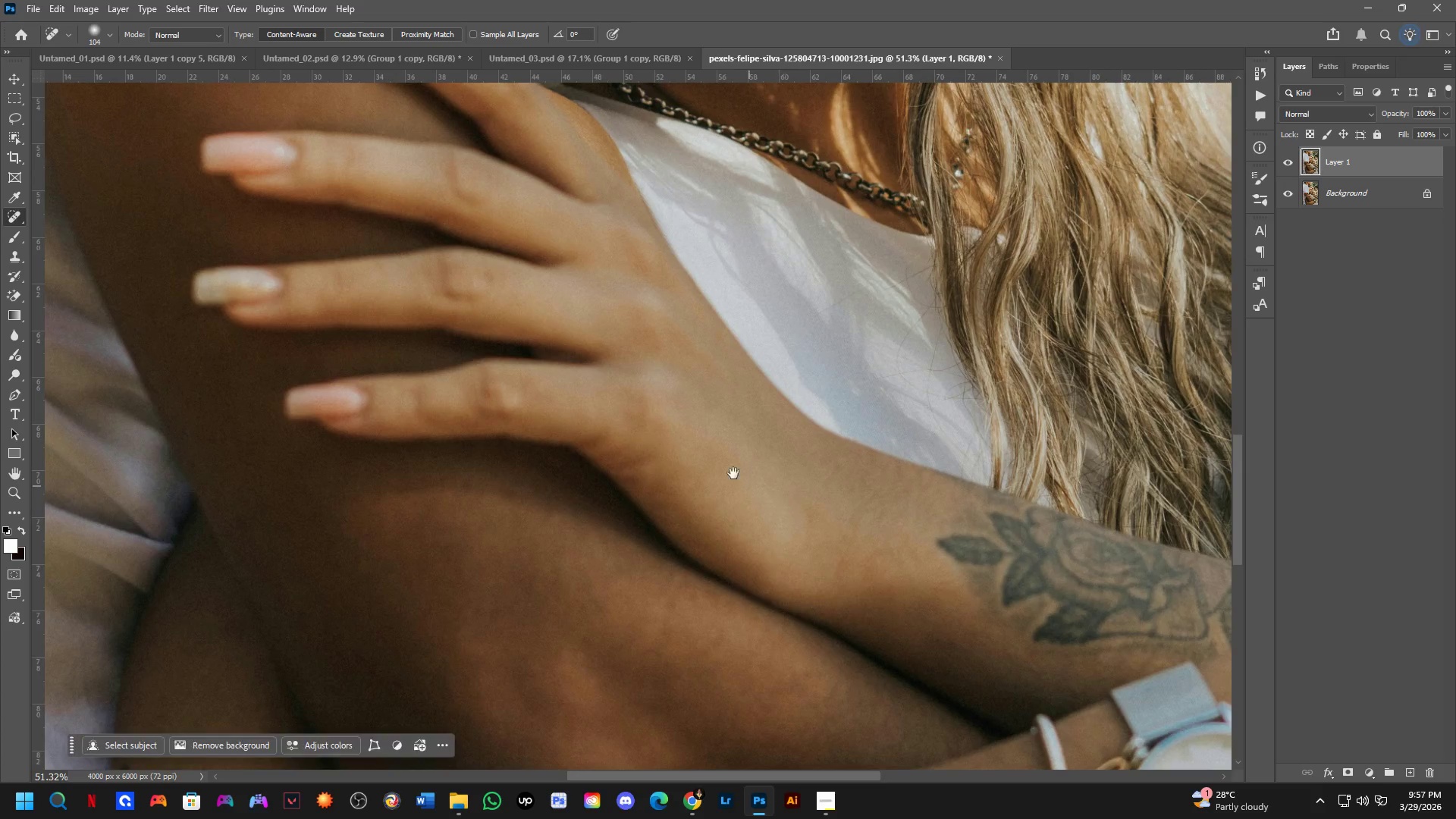 
scroll: coordinate [698, 411], scroll_direction: down, amount: 2.0
 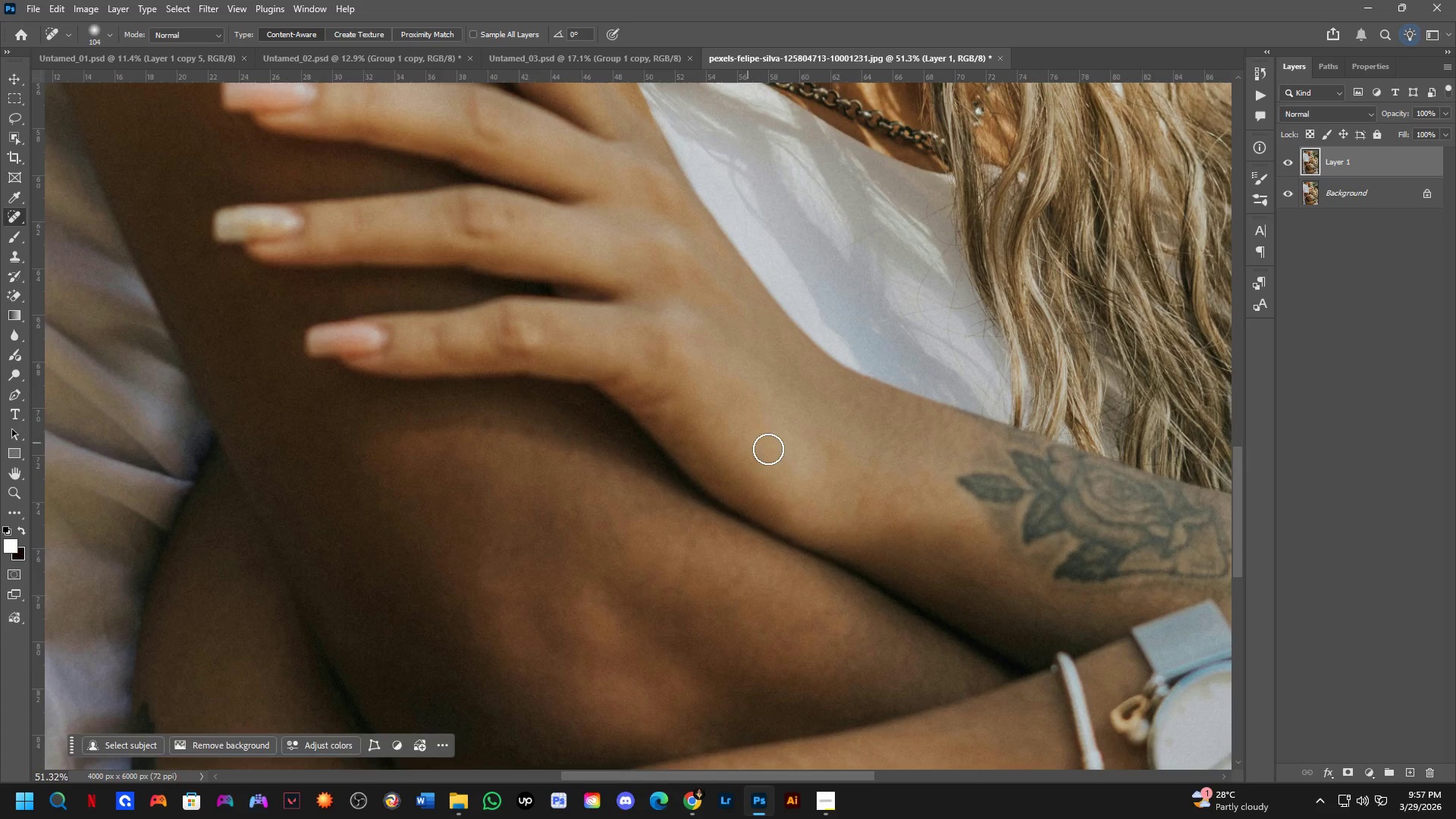 
hold_key(key=Space, duration=0.48)
 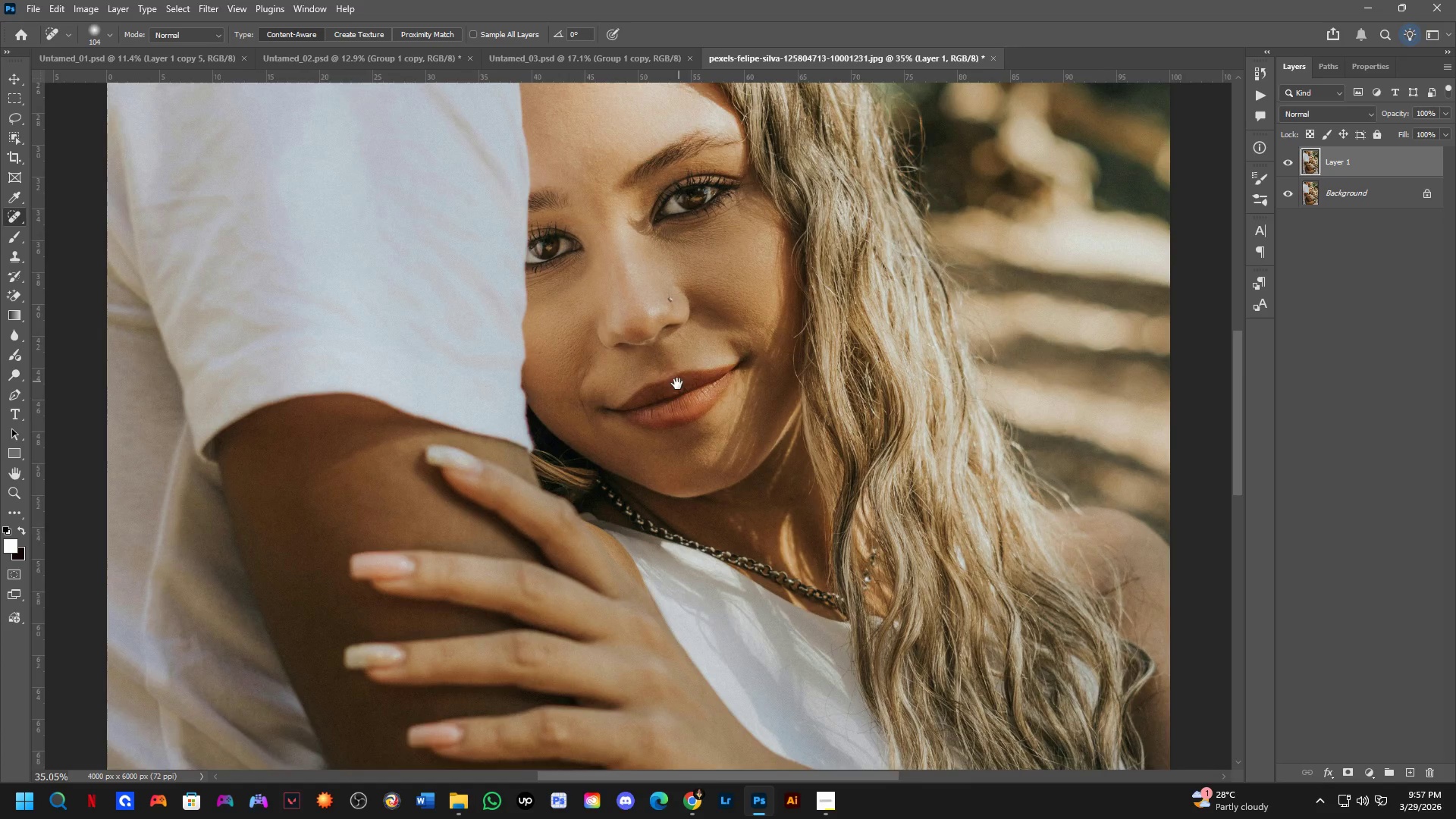 
left_click_drag(start_coordinate=[573, 344], to_coordinate=[635, 590])
 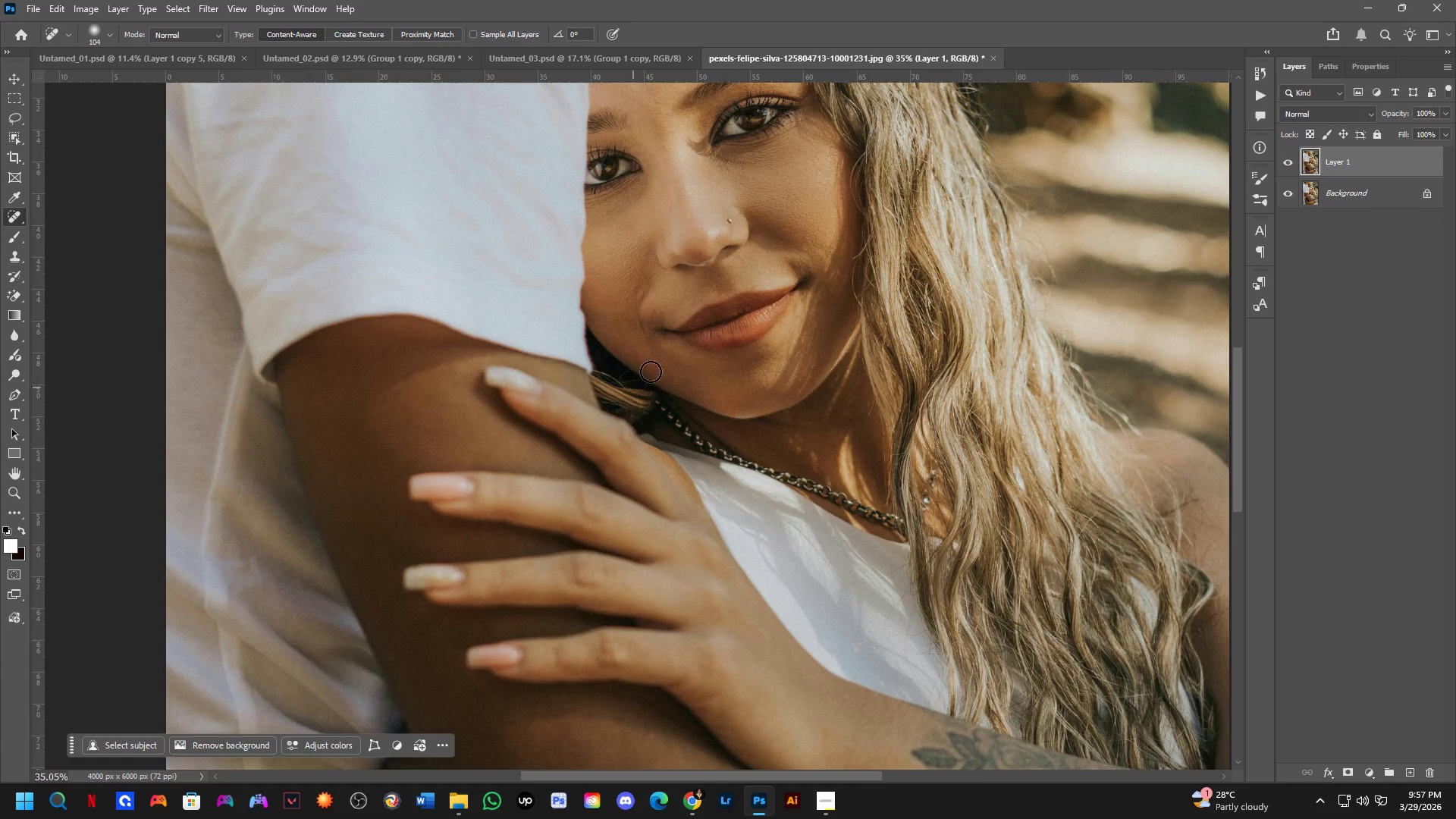 
scroll: coordinate [660, 431], scroll_direction: down, amount: 4.0
 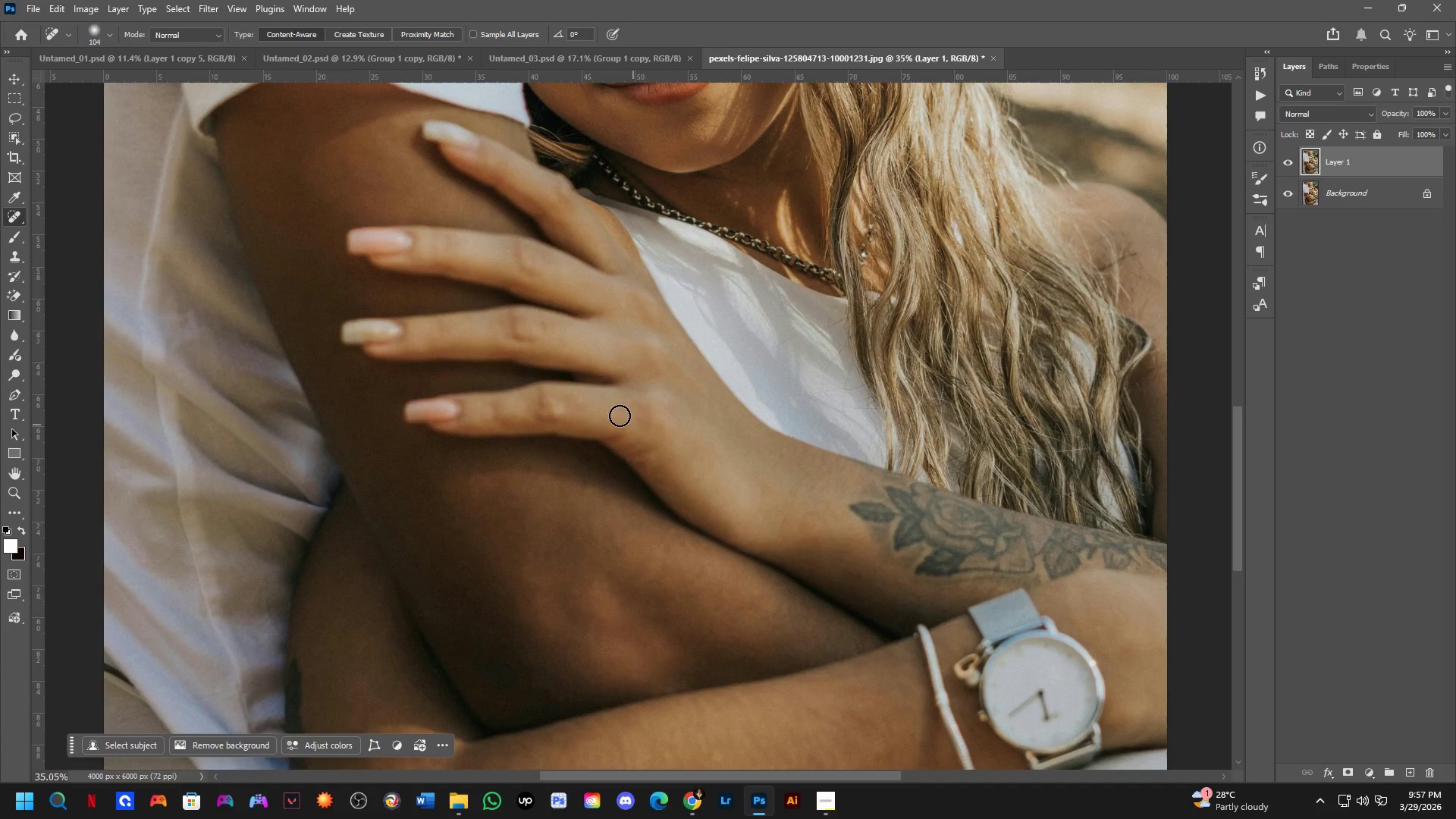 
hold_key(key=Space, duration=0.44)
 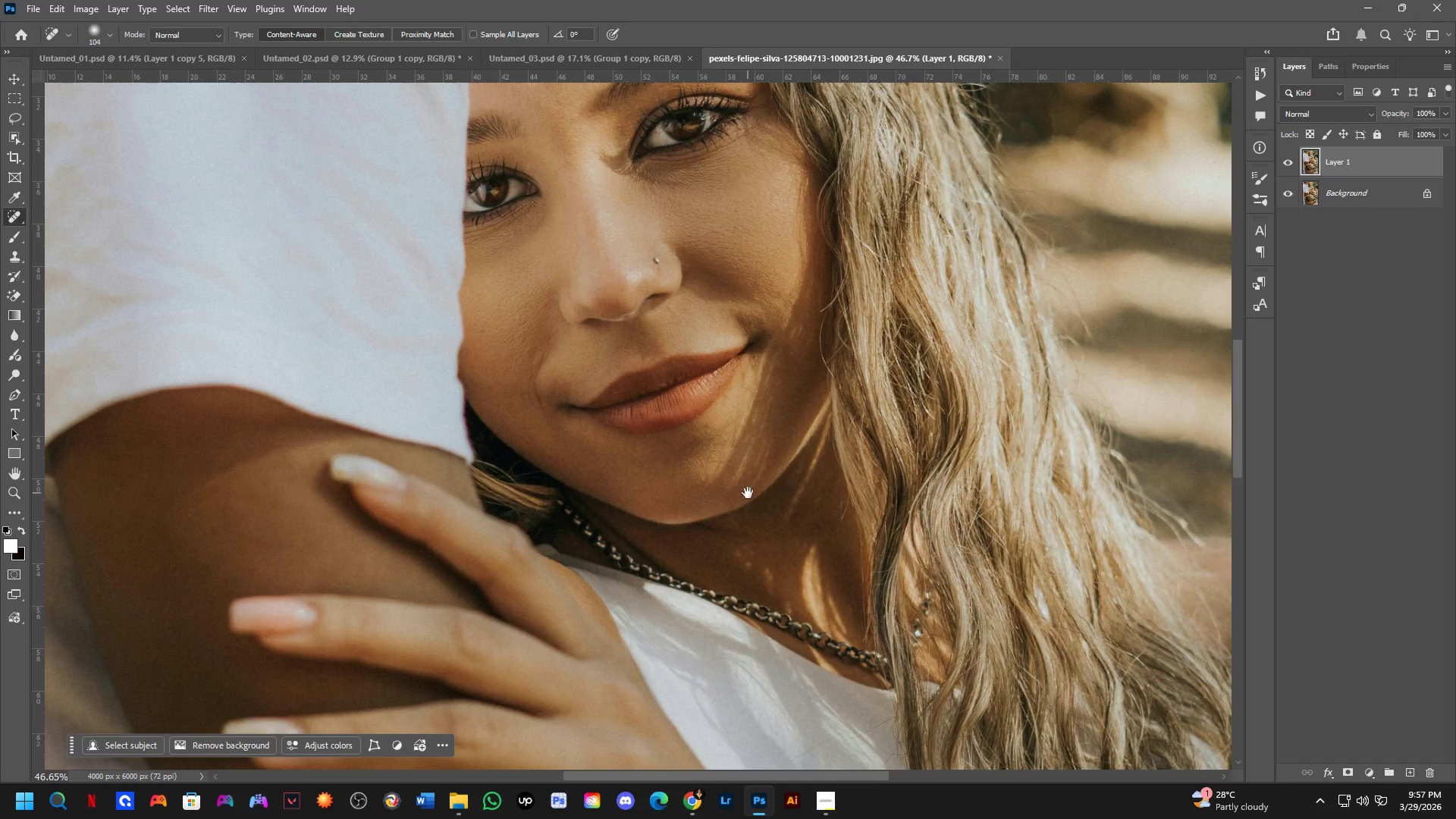 
left_click_drag(start_coordinate=[738, 301], to_coordinate=[677, 384])
 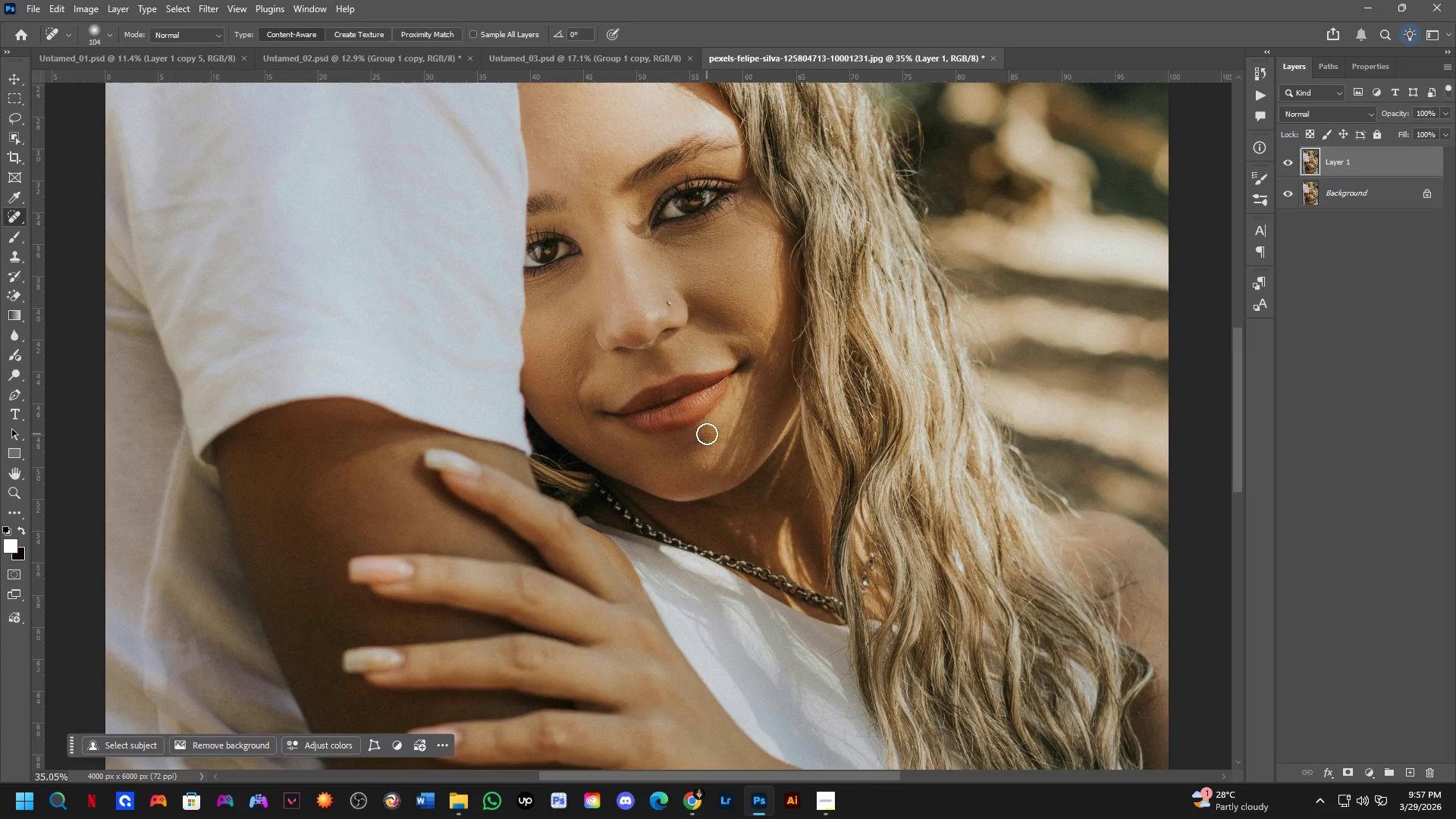 
hold_key(key=Space, duration=0.61)
 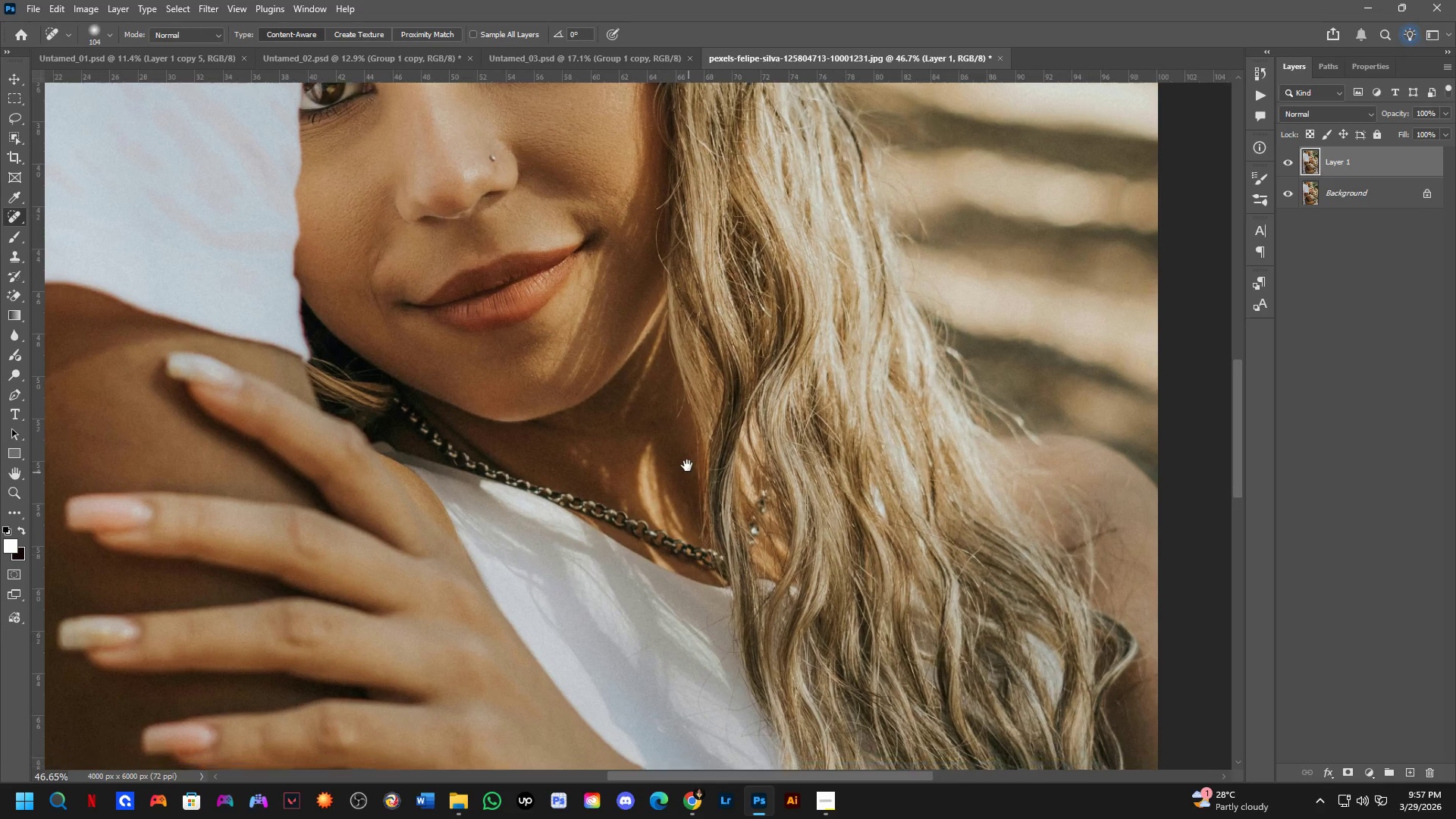 
left_click_drag(start_coordinate=[748, 493], to_coordinate=[698, 451])
 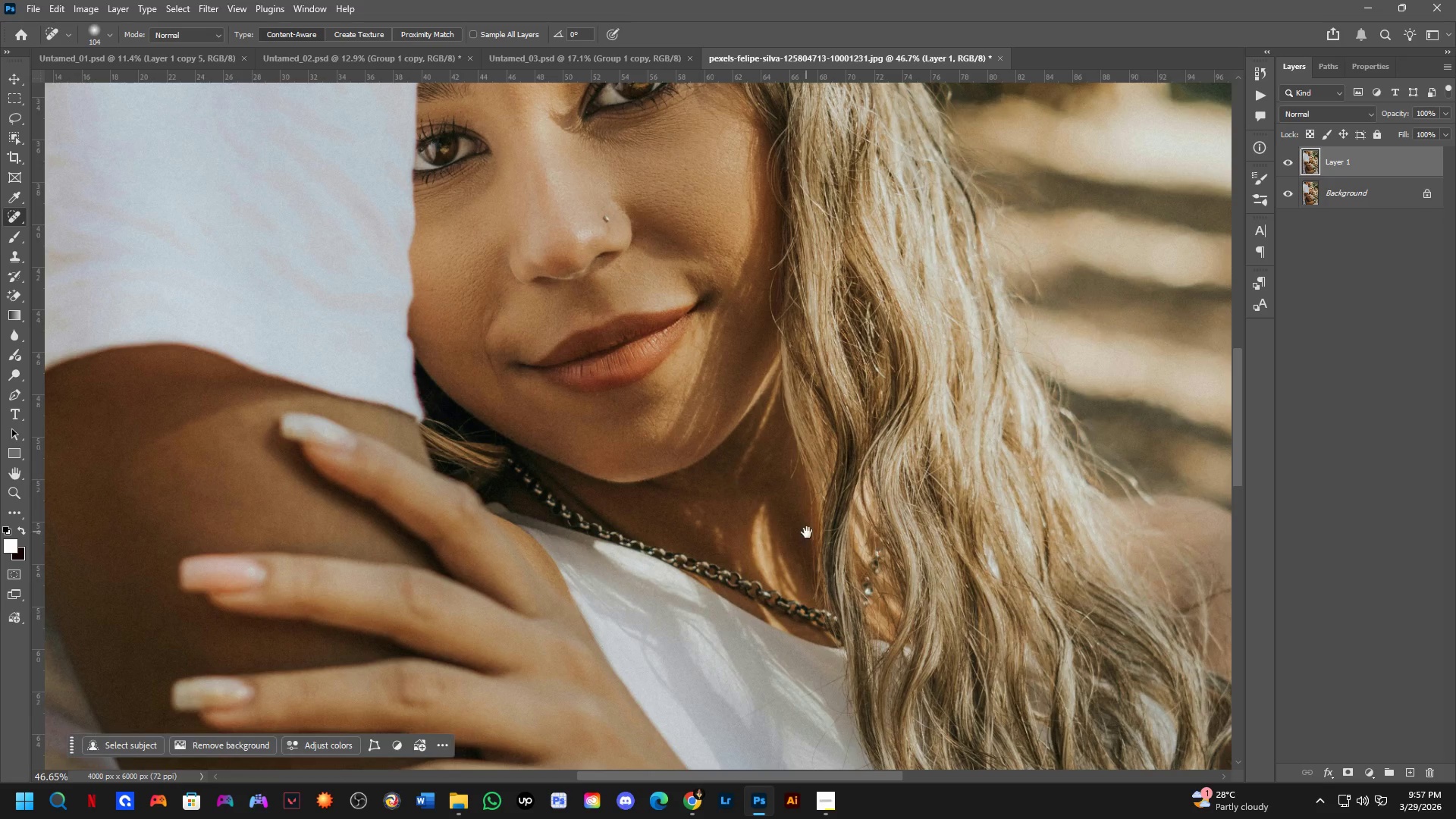 
scroll: coordinate [707, 434], scroll_direction: up, amount: 3.0
 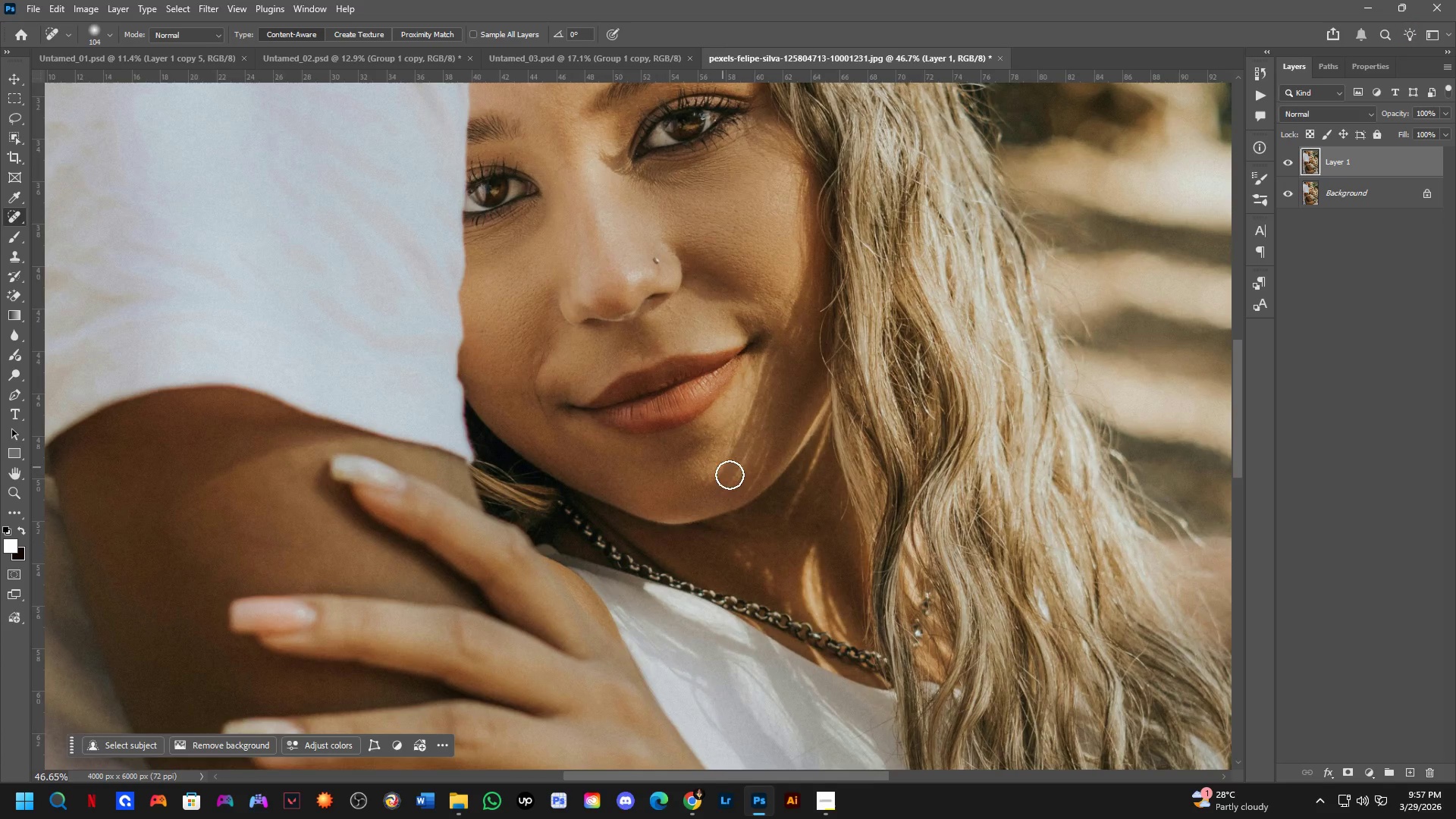 
hold_key(key=Space, duration=0.47)
 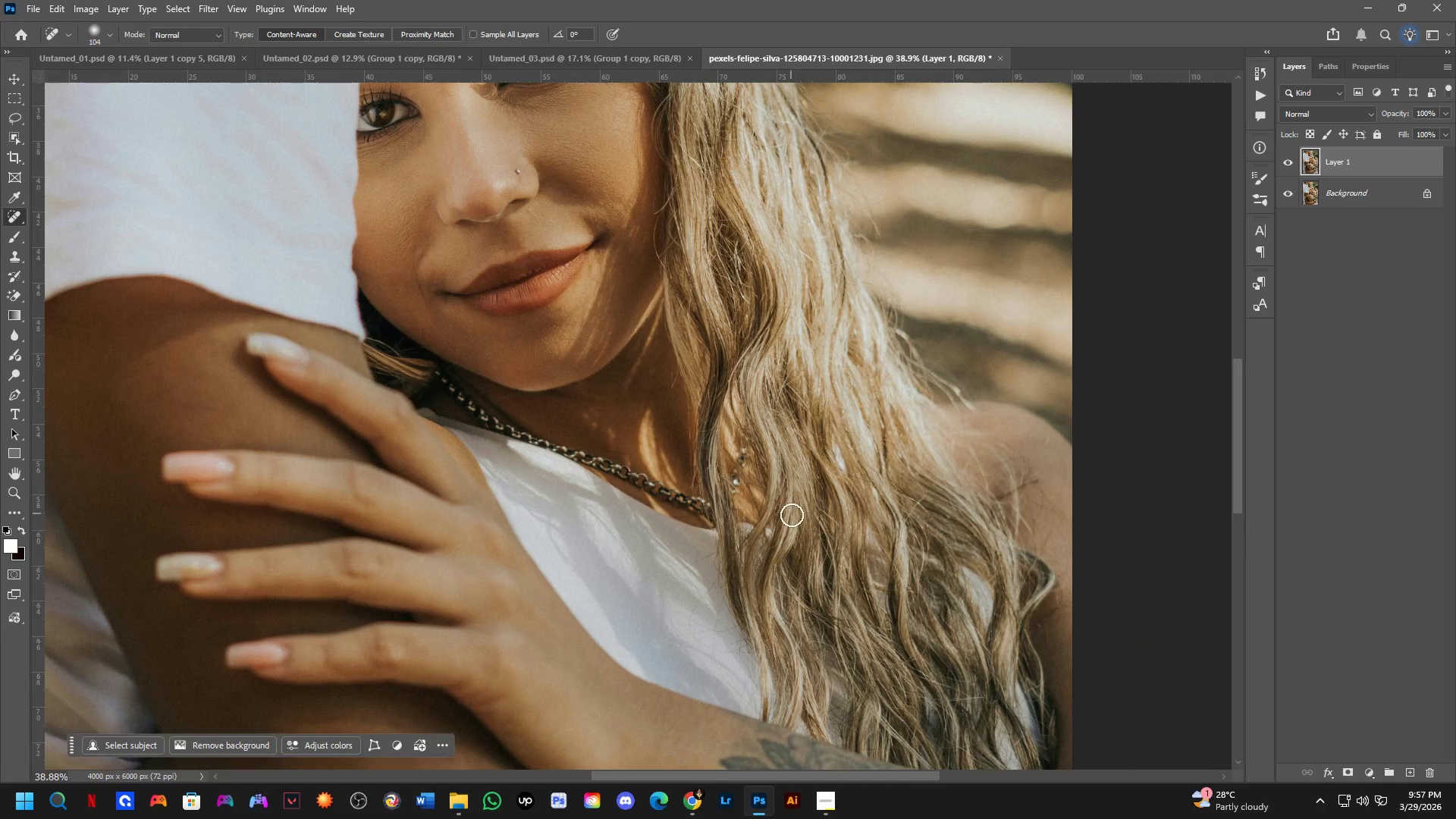 
left_click_drag(start_coordinate=[803, 536], to_coordinate=[686, 458])
 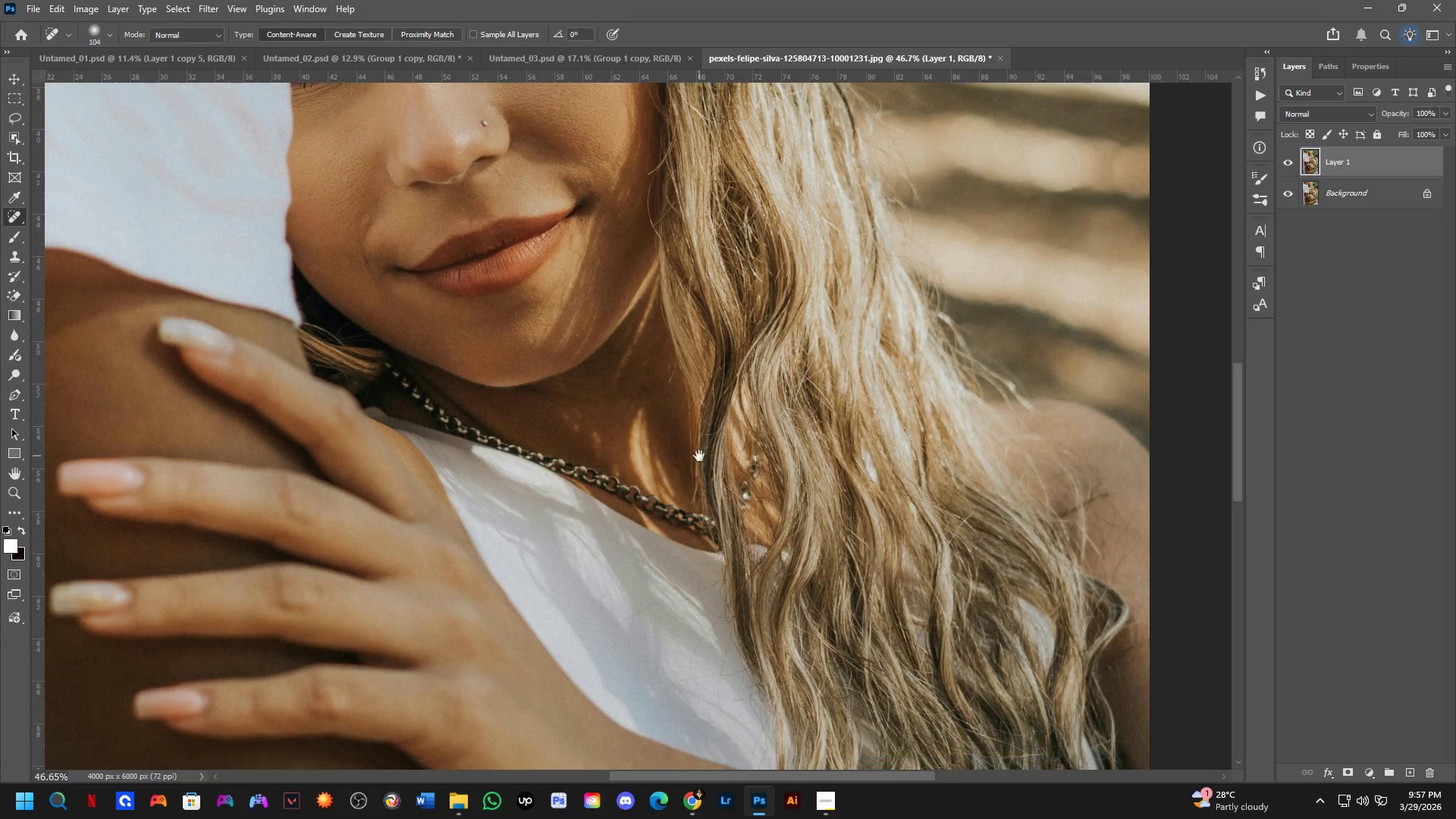 
hold_key(key=Space, duration=0.47)
 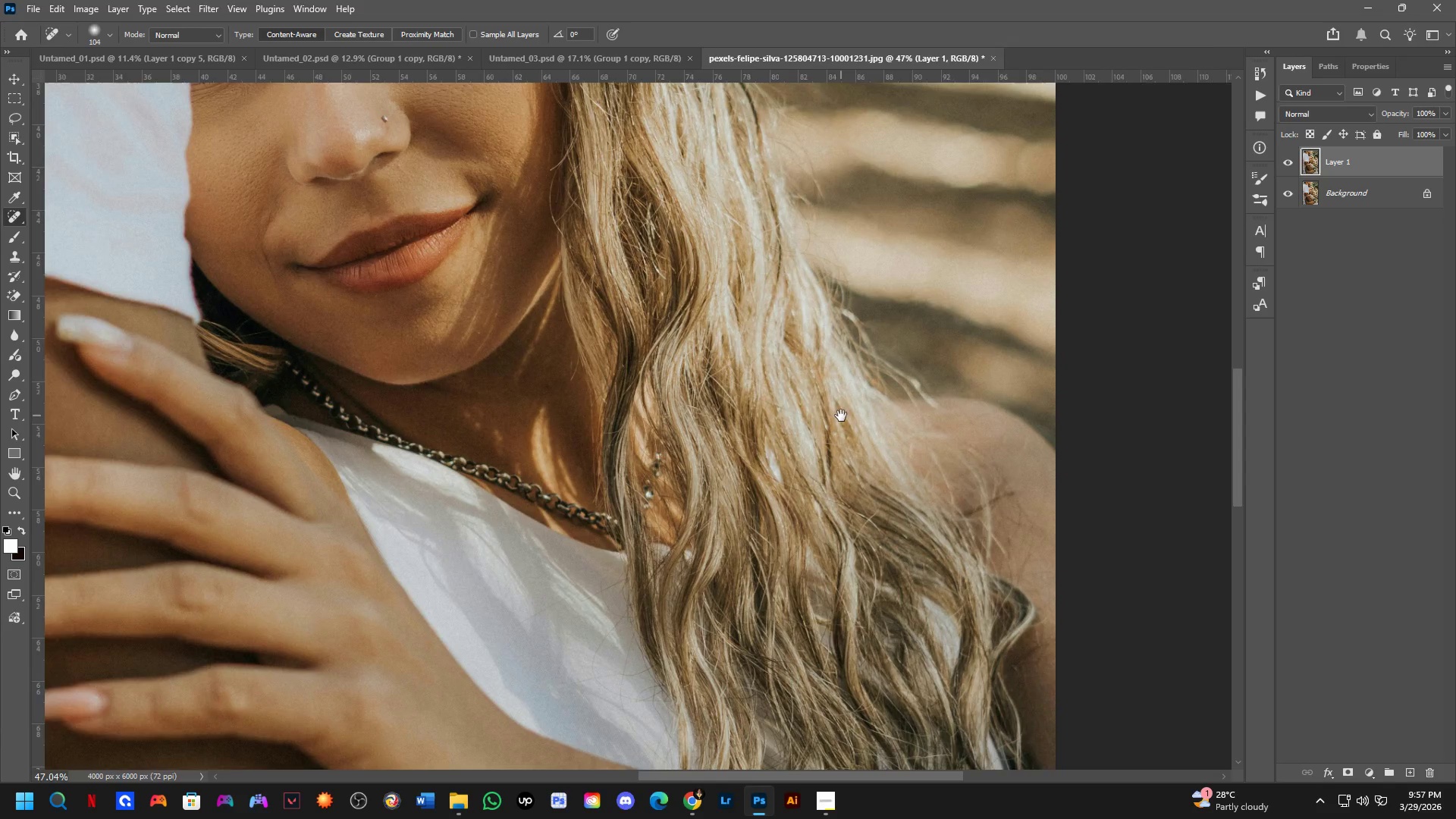 
left_click_drag(start_coordinate=[791, 517], to_coordinate=[711, 516])
 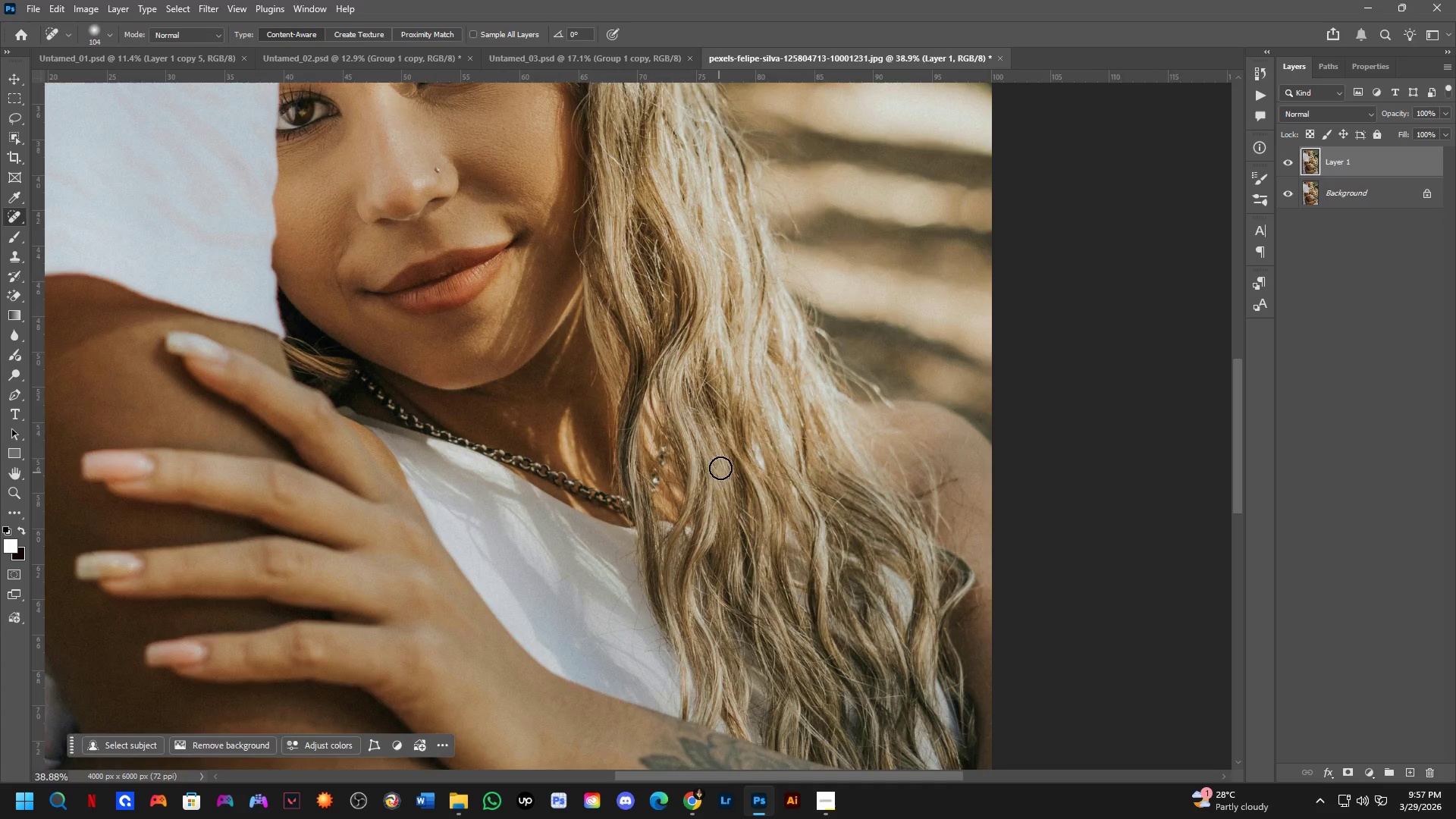 
scroll: coordinate [699, 456], scroll_direction: down, amount: 2.0
 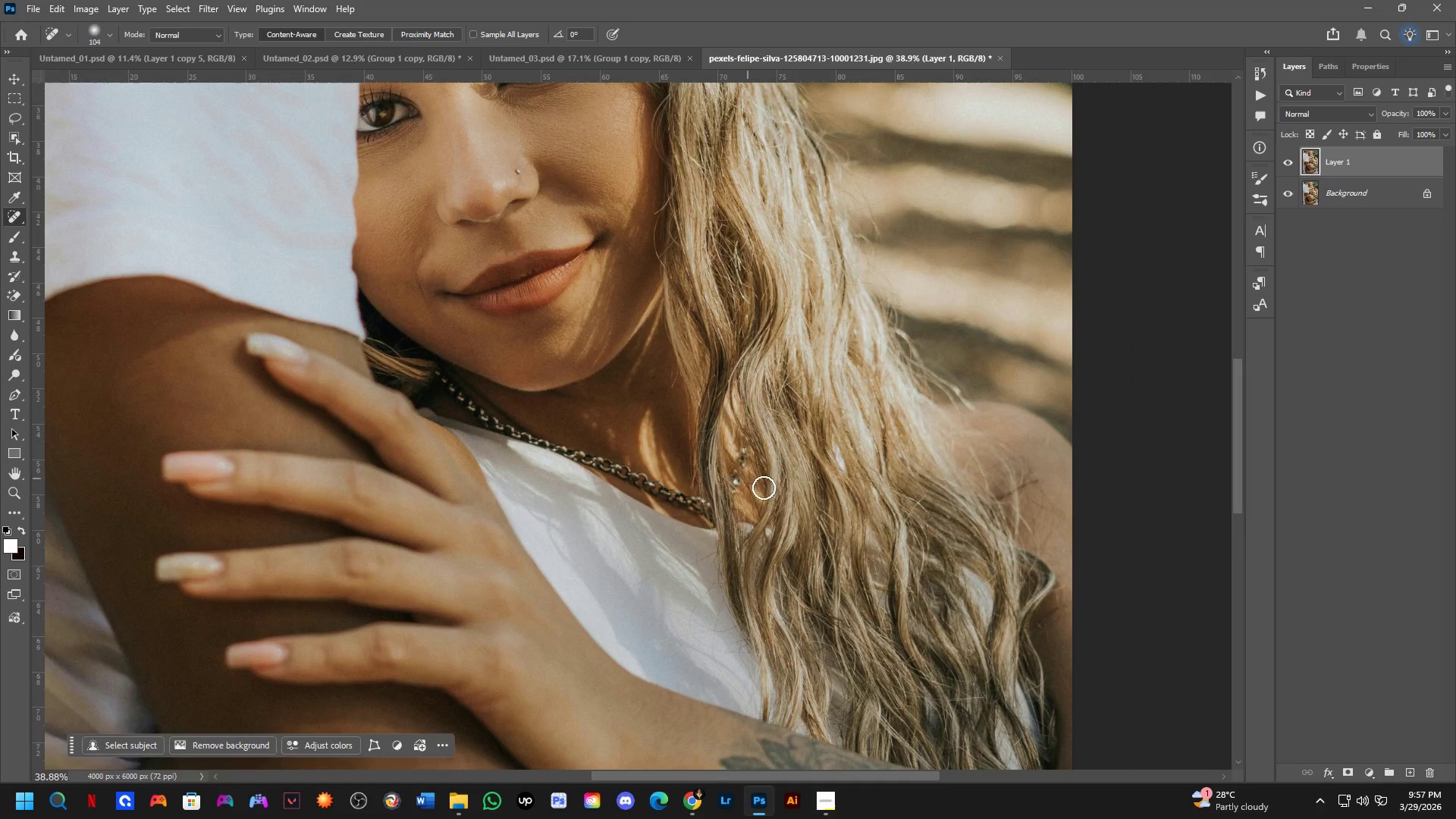 
hold_key(key=Space, duration=0.45)
 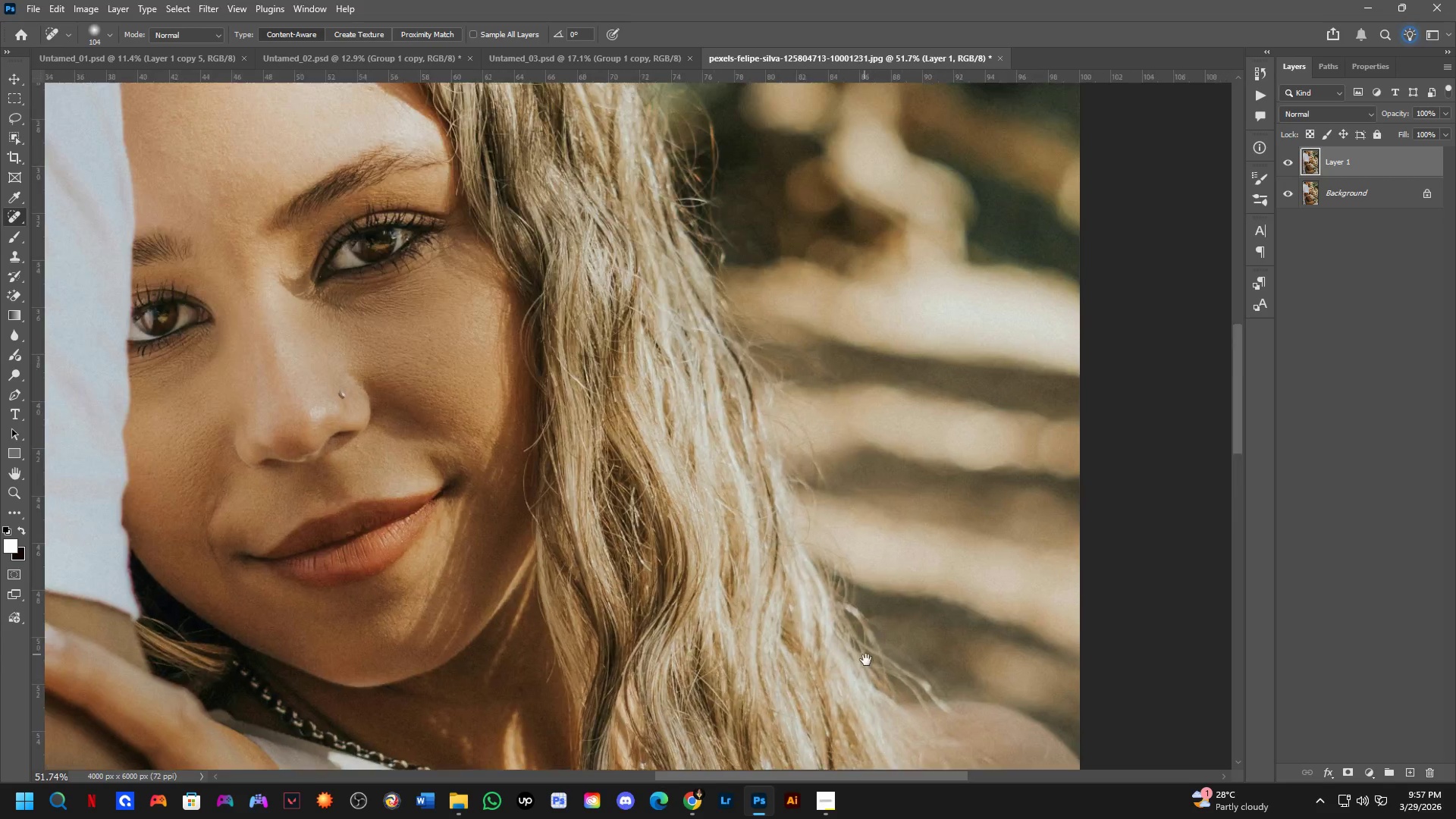 
left_click_drag(start_coordinate=[841, 416], to_coordinate=[779, 401])
 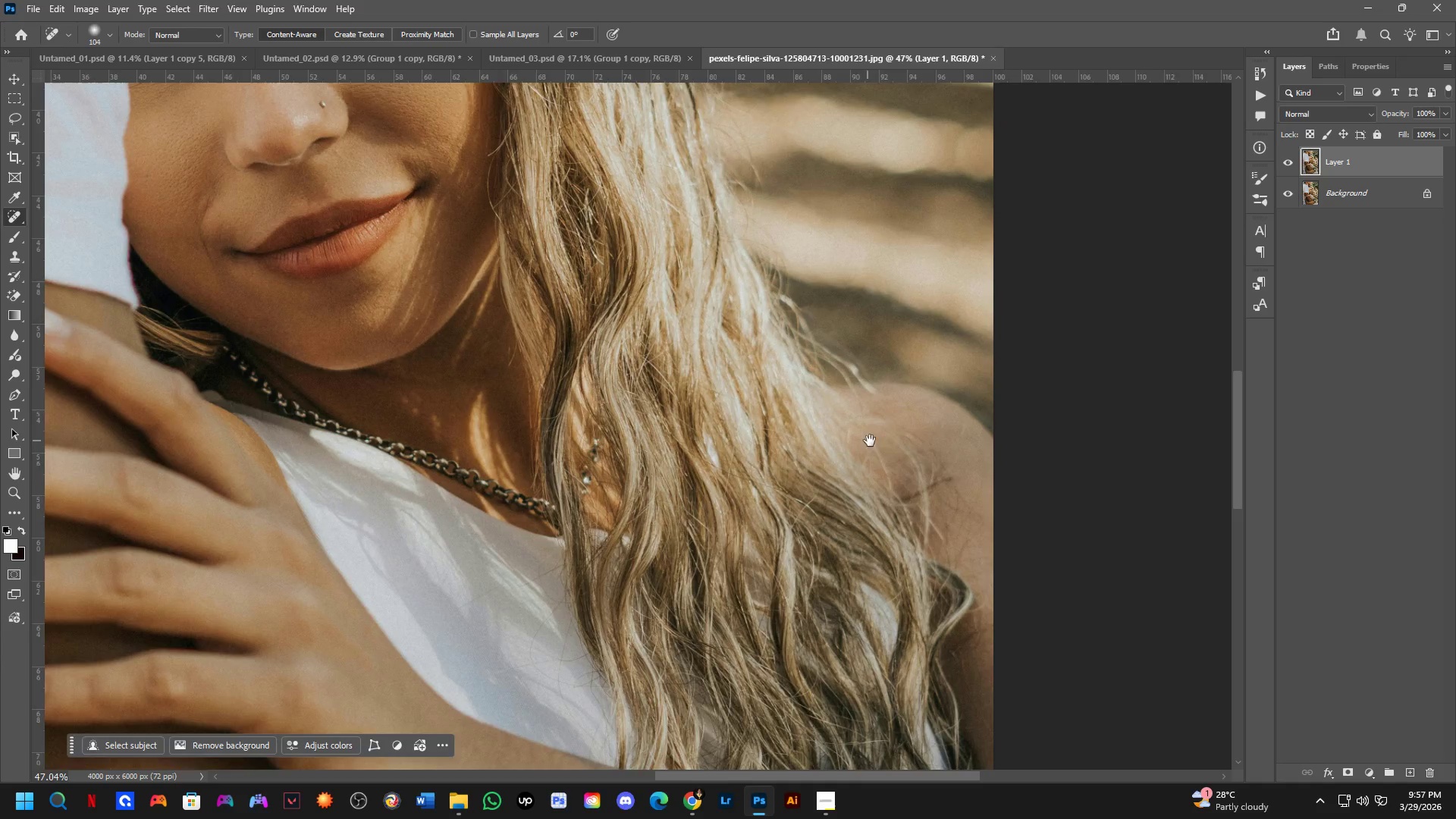 
scroll: coordinate [689, 415], scroll_direction: up, amount: 2.0
 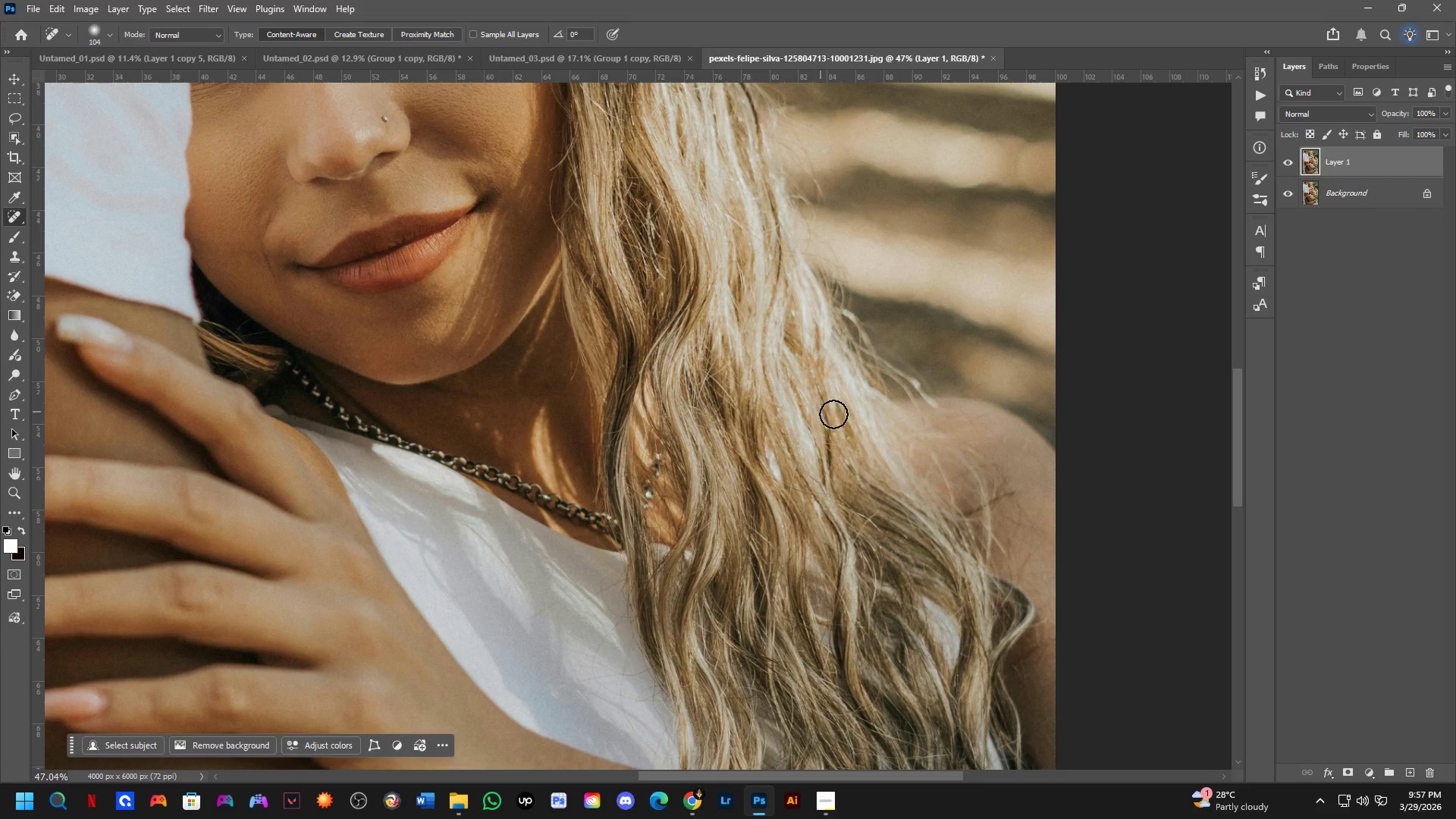 
hold_key(key=Space, duration=0.52)
 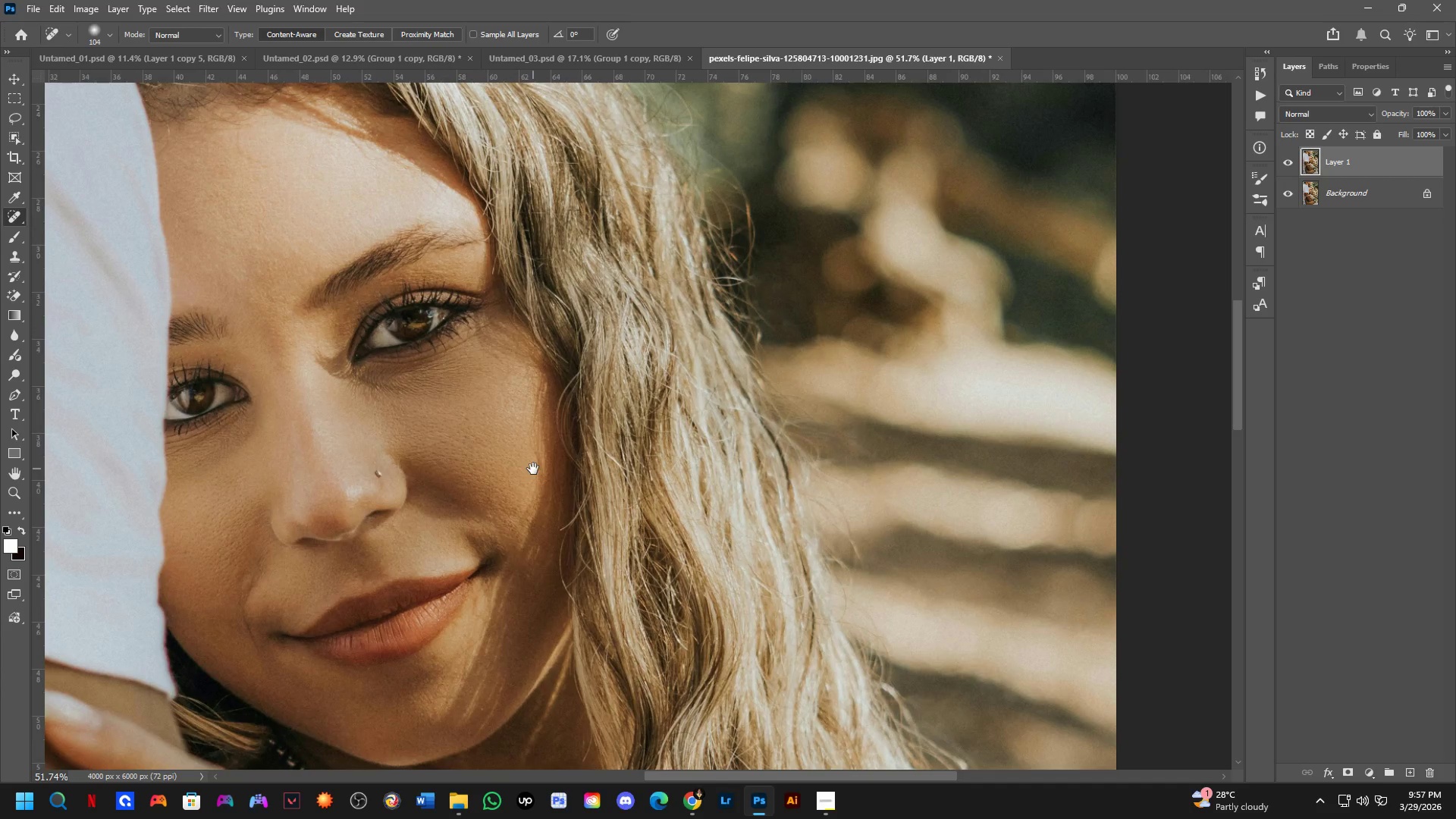 
left_click_drag(start_coordinate=[789, 328], to_coordinate=[866, 661])
 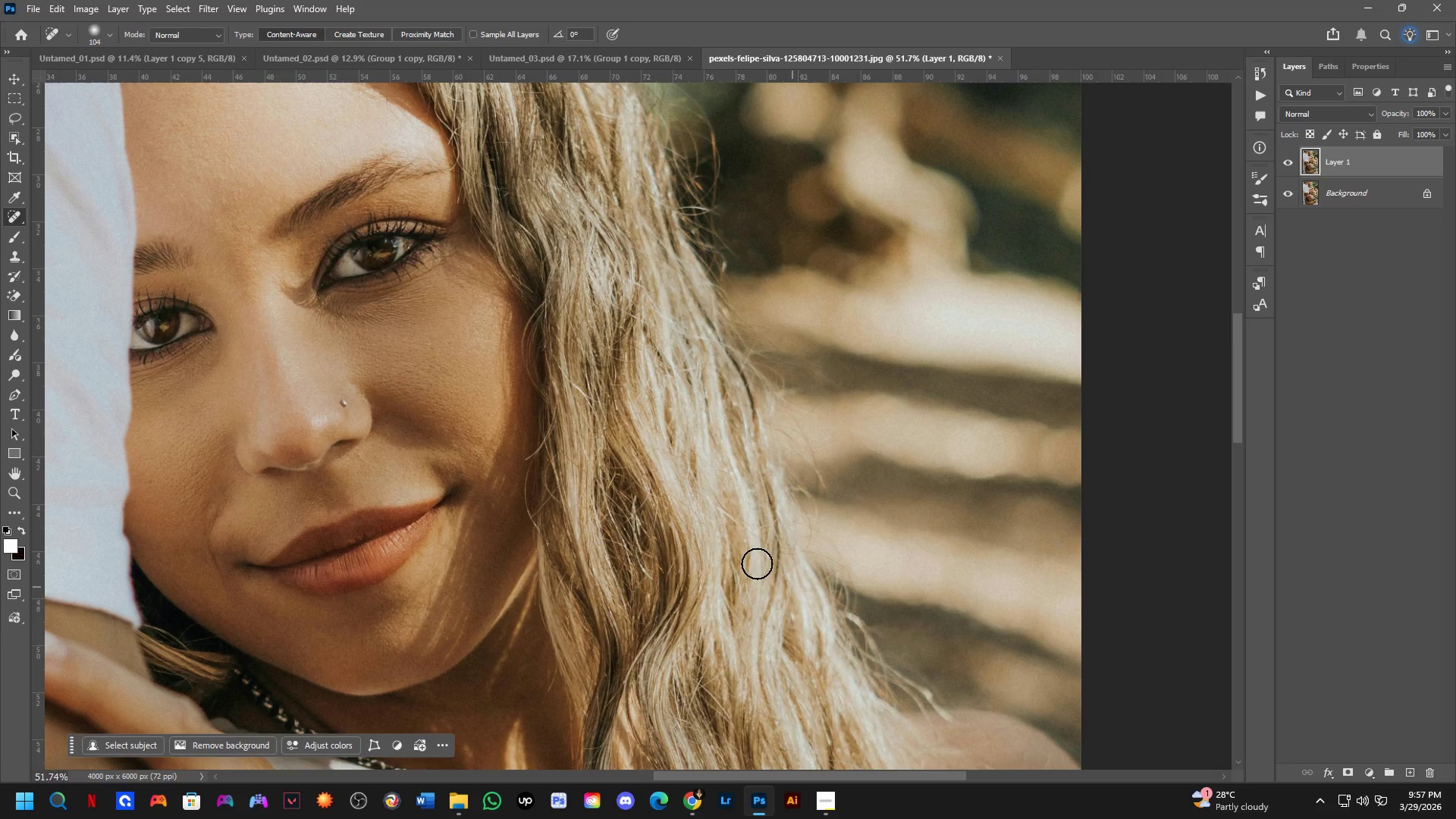 
scroll: coordinate [882, 435], scroll_direction: up, amount: 1.0
 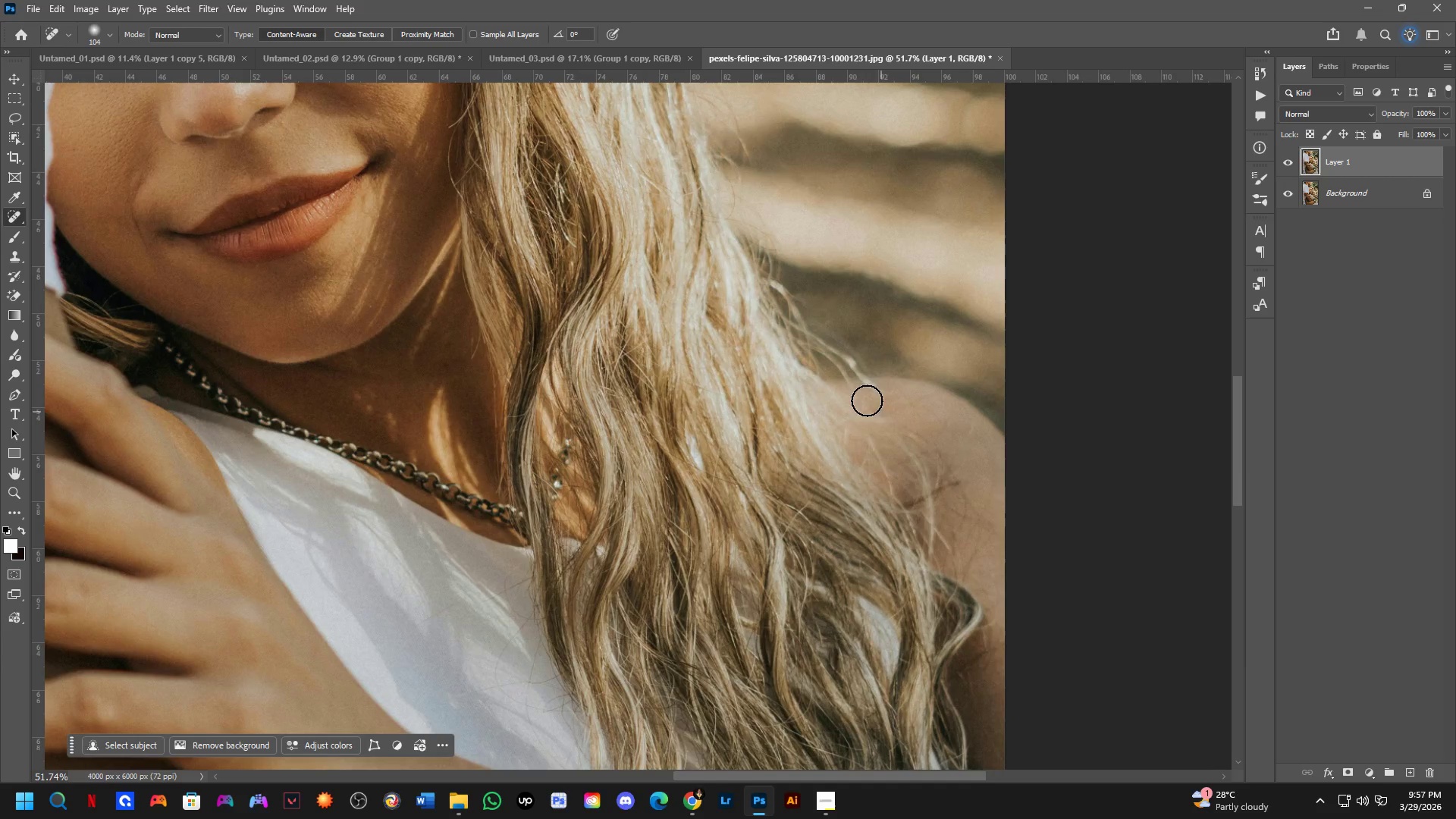 
hold_key(key=Space, duration=0.5)
 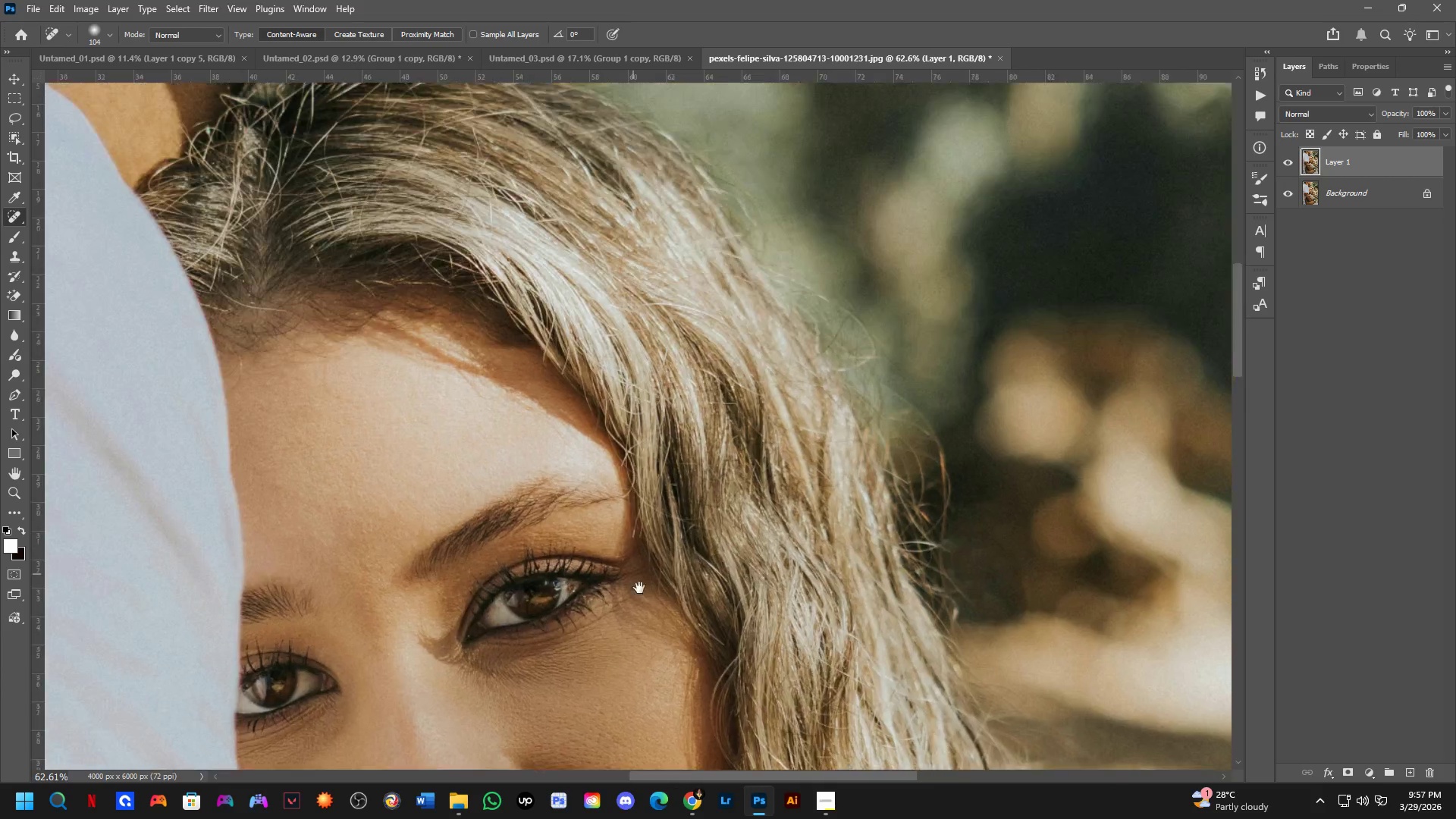 
left_click_drag(start_coordinate=[498, 398], to_coordinate=[533, 469])
 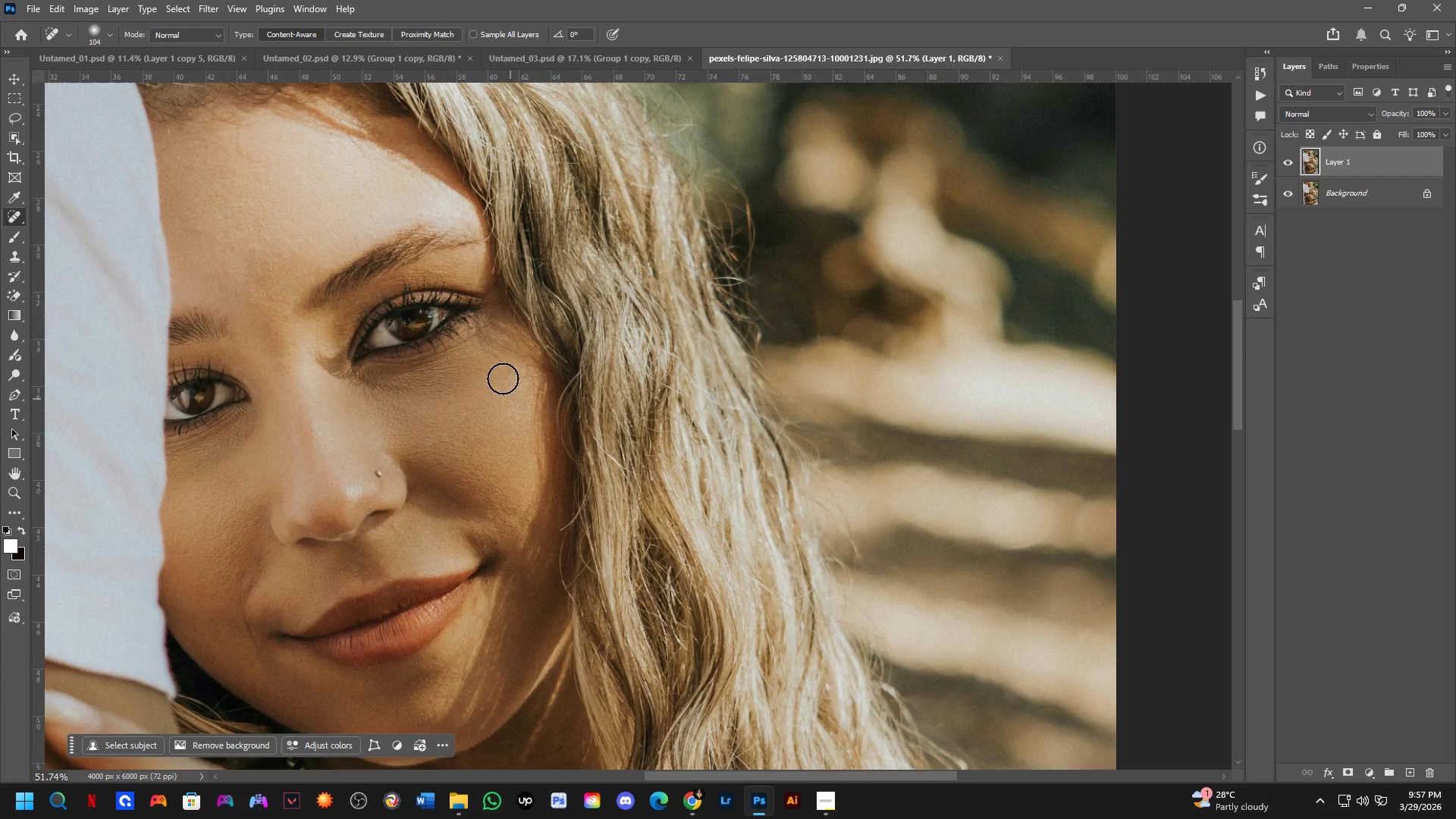 
hold_key(key=Space, duration=0.48)
 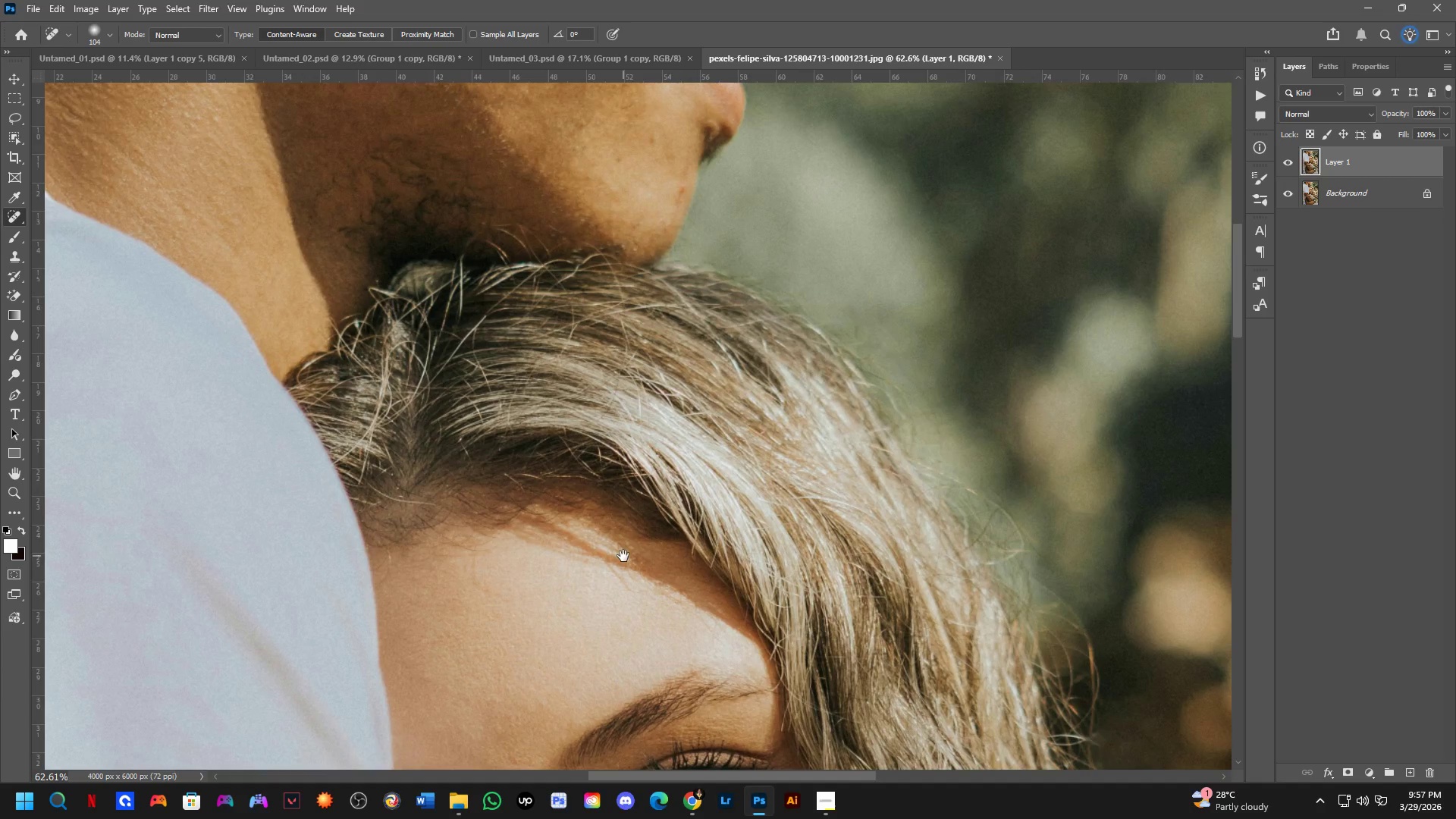 
left_click_drag(start_coordinate=[490, 293], to_coordinate=[645, 603])
 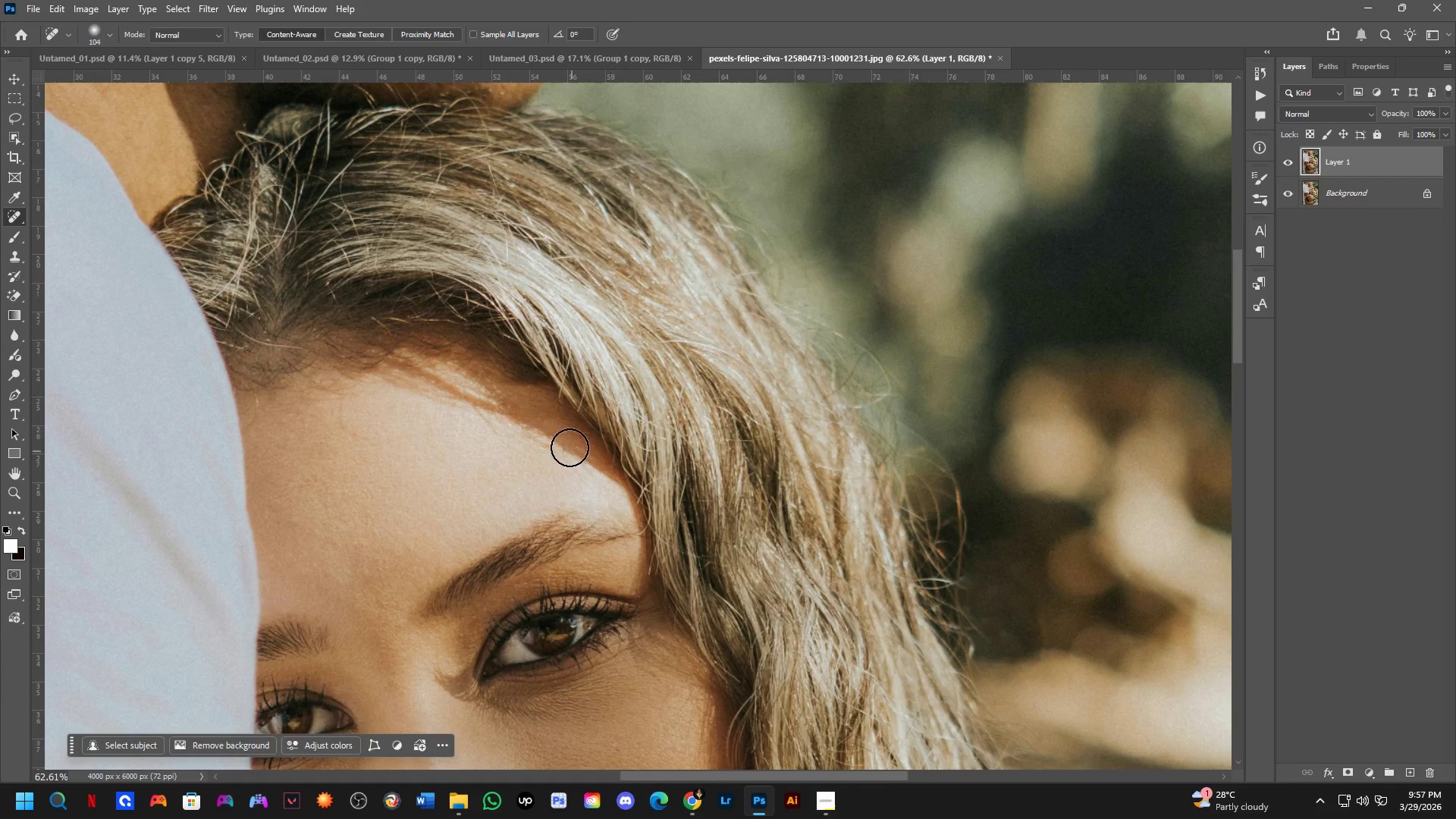 
scroll: coordinate [484, 321], scroll_direction: up, amount: 2.0
 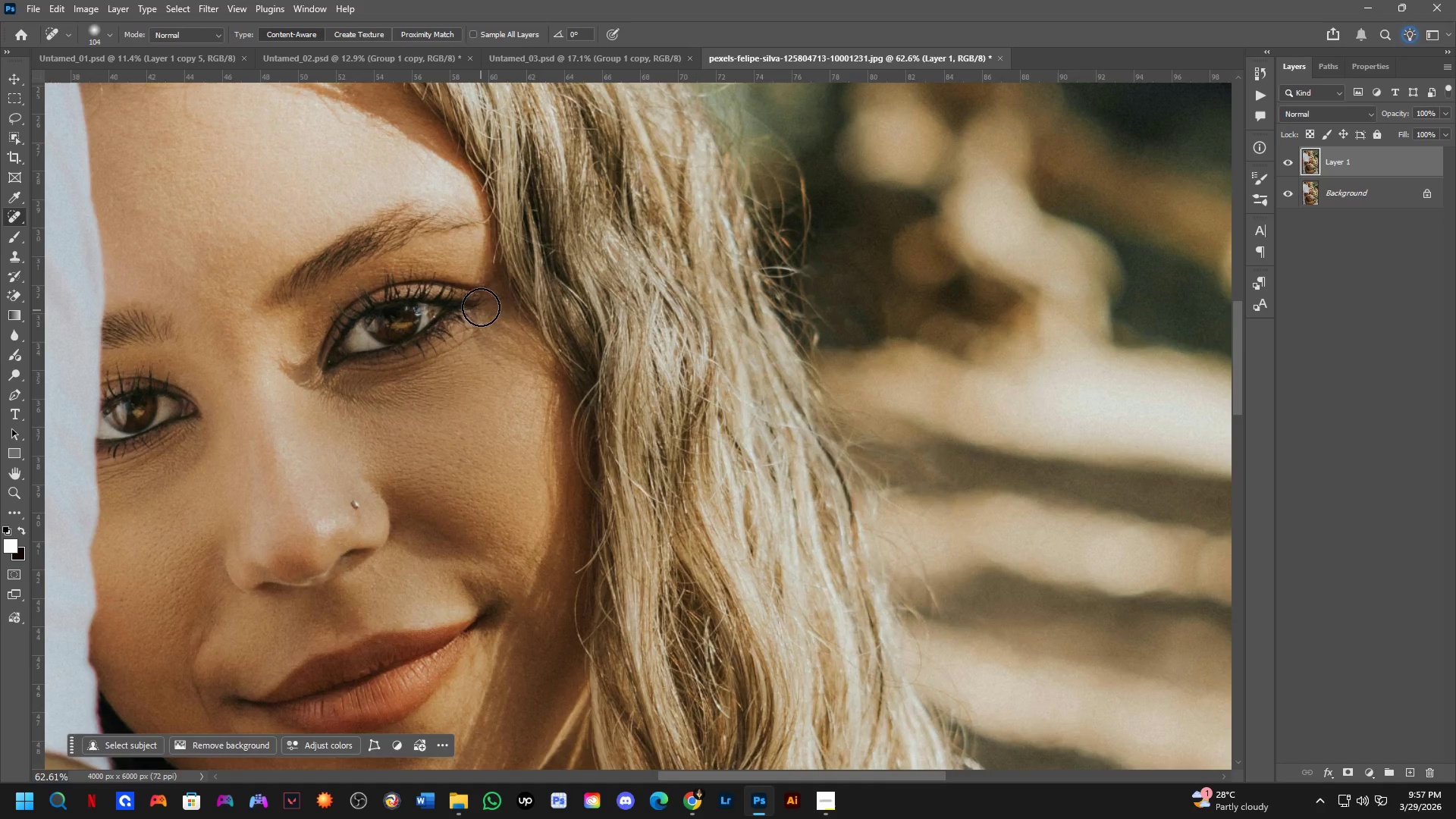 
hold_key(key=Space, duration=0.5)
 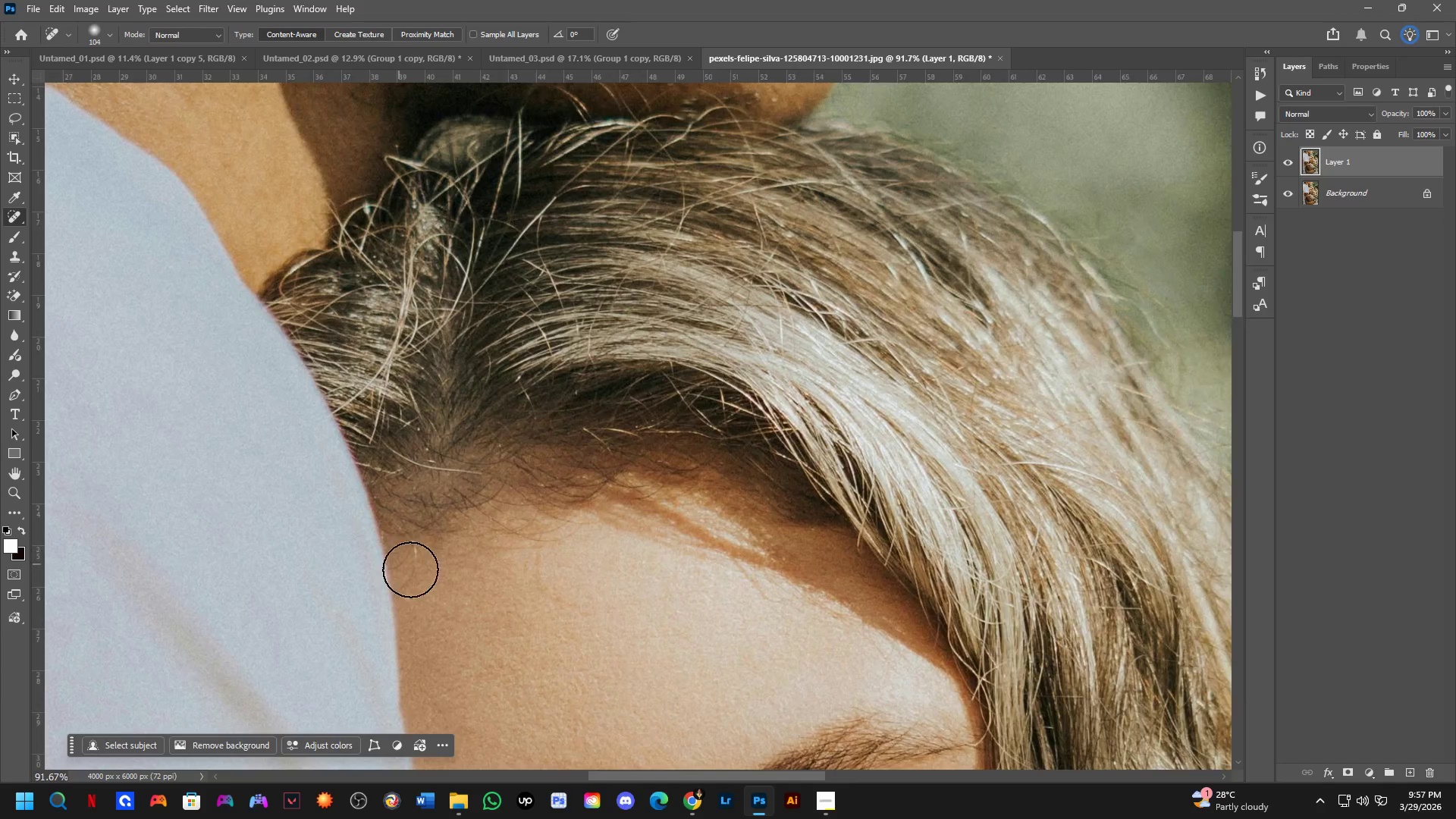 
left_click_drag(start_coordinate=[491, 400], to_coordinate=[623, 557])
 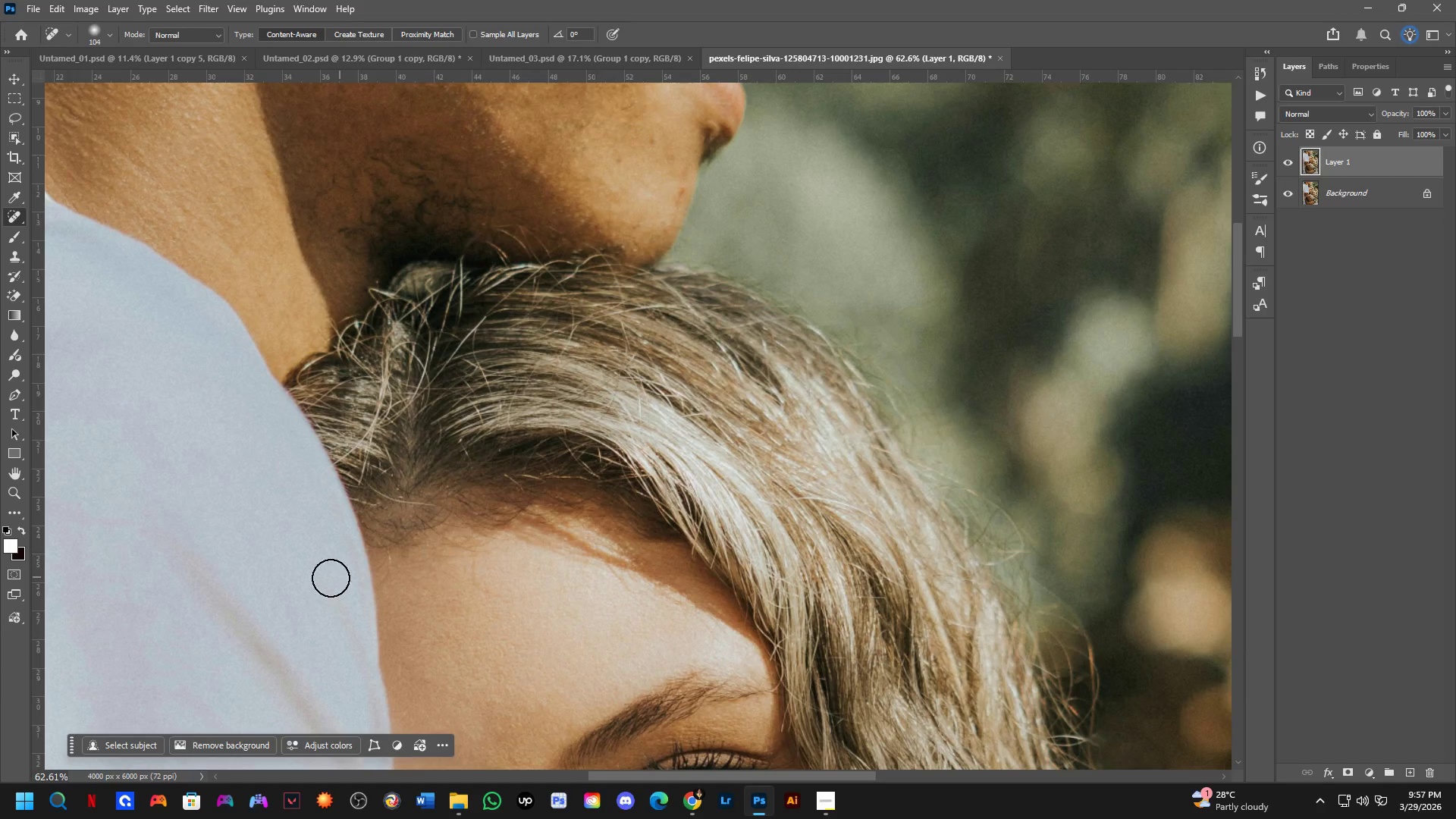 
hold_key(key=AltLeft, duration=0.42)
 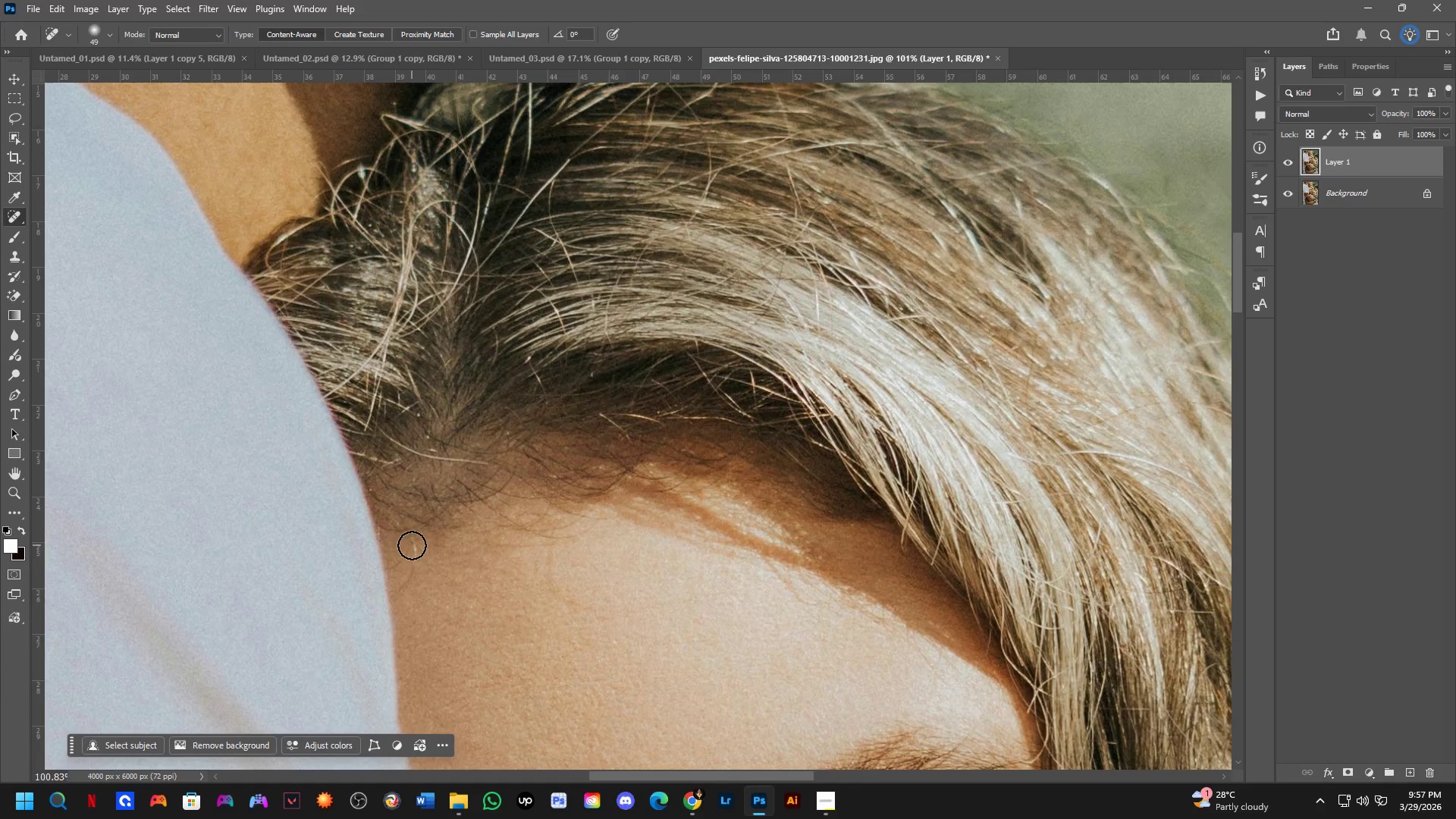 
scroll: coordinate [418, 573], scroll_direction: up, amount: 5.0
 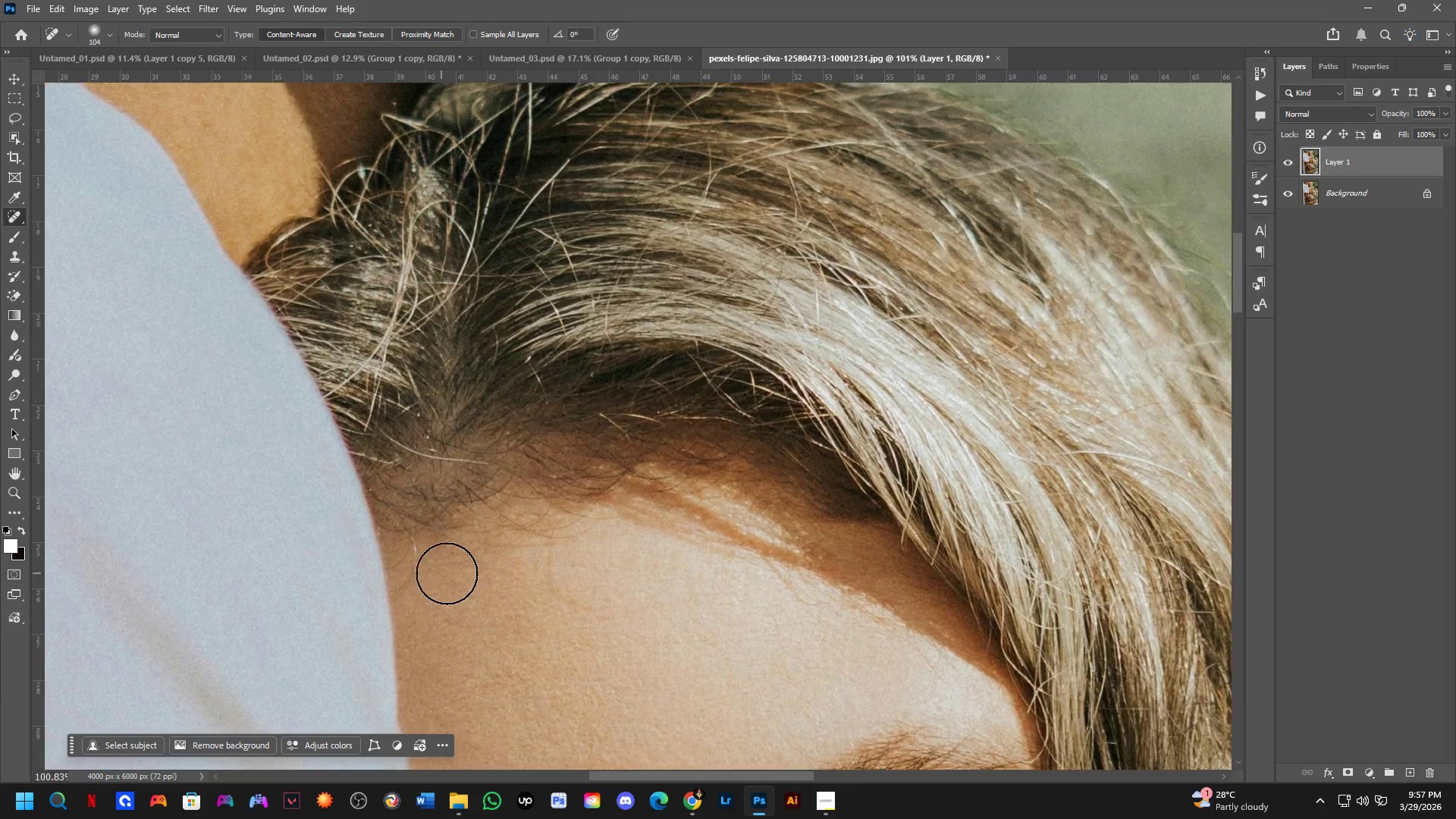 
left_click_drag(start_coordinate=[412, 551], to_coordinate=[405, 601])
 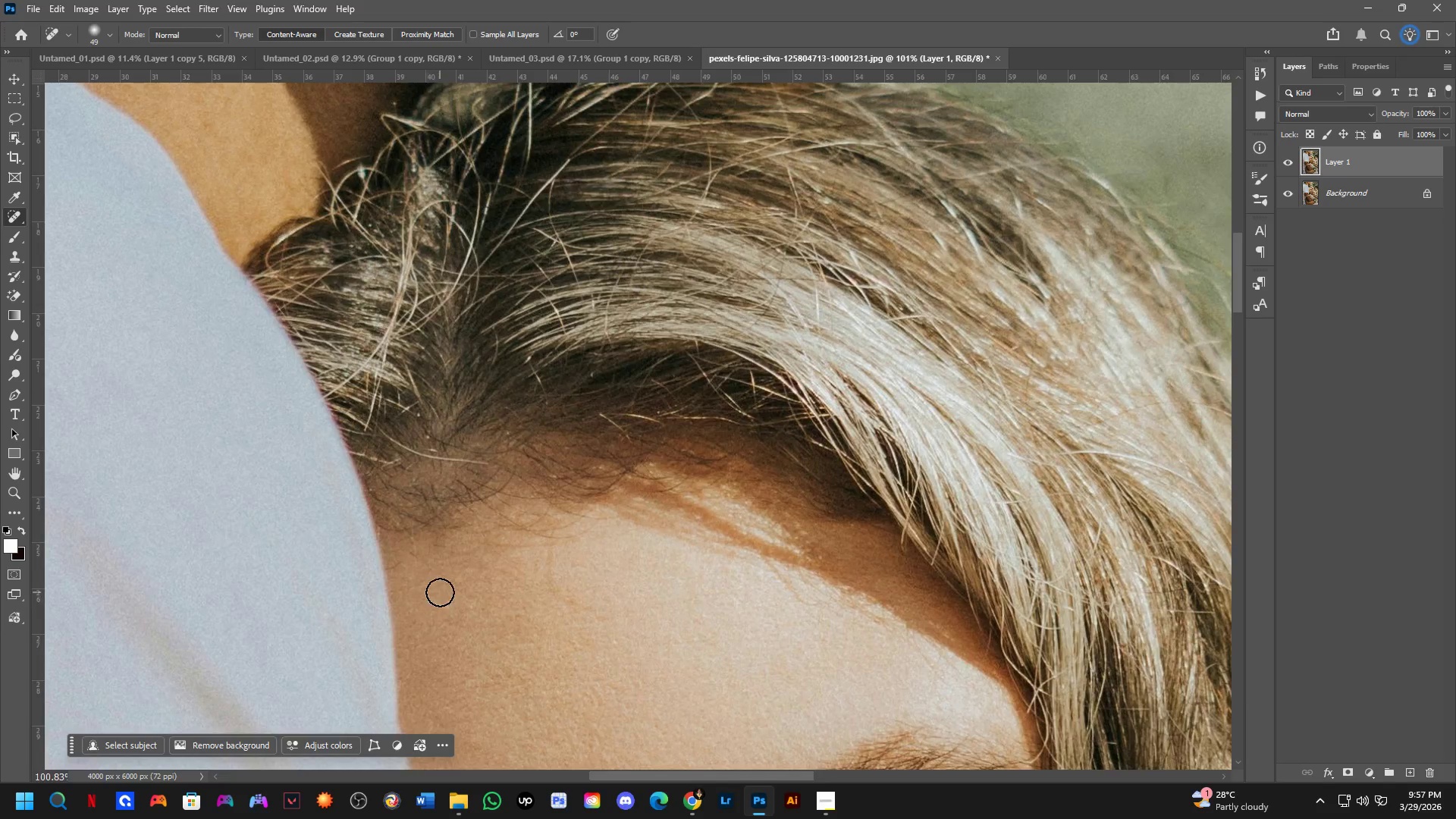 
hold_key(key=Space, duration=0.45)
 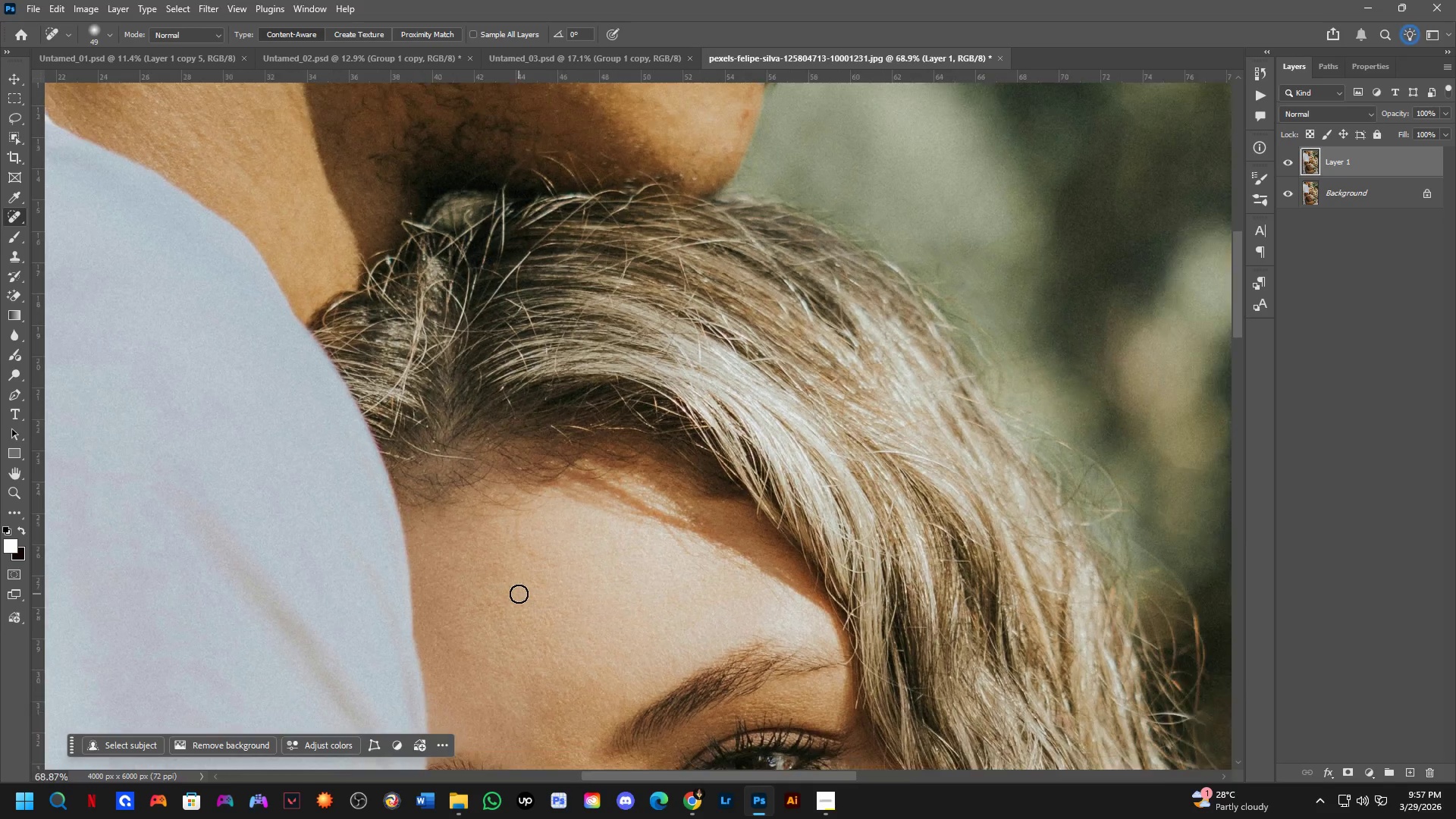 
left_click_drag(start_coordinate=[530, 632], to_coordinate=[516, 577])
 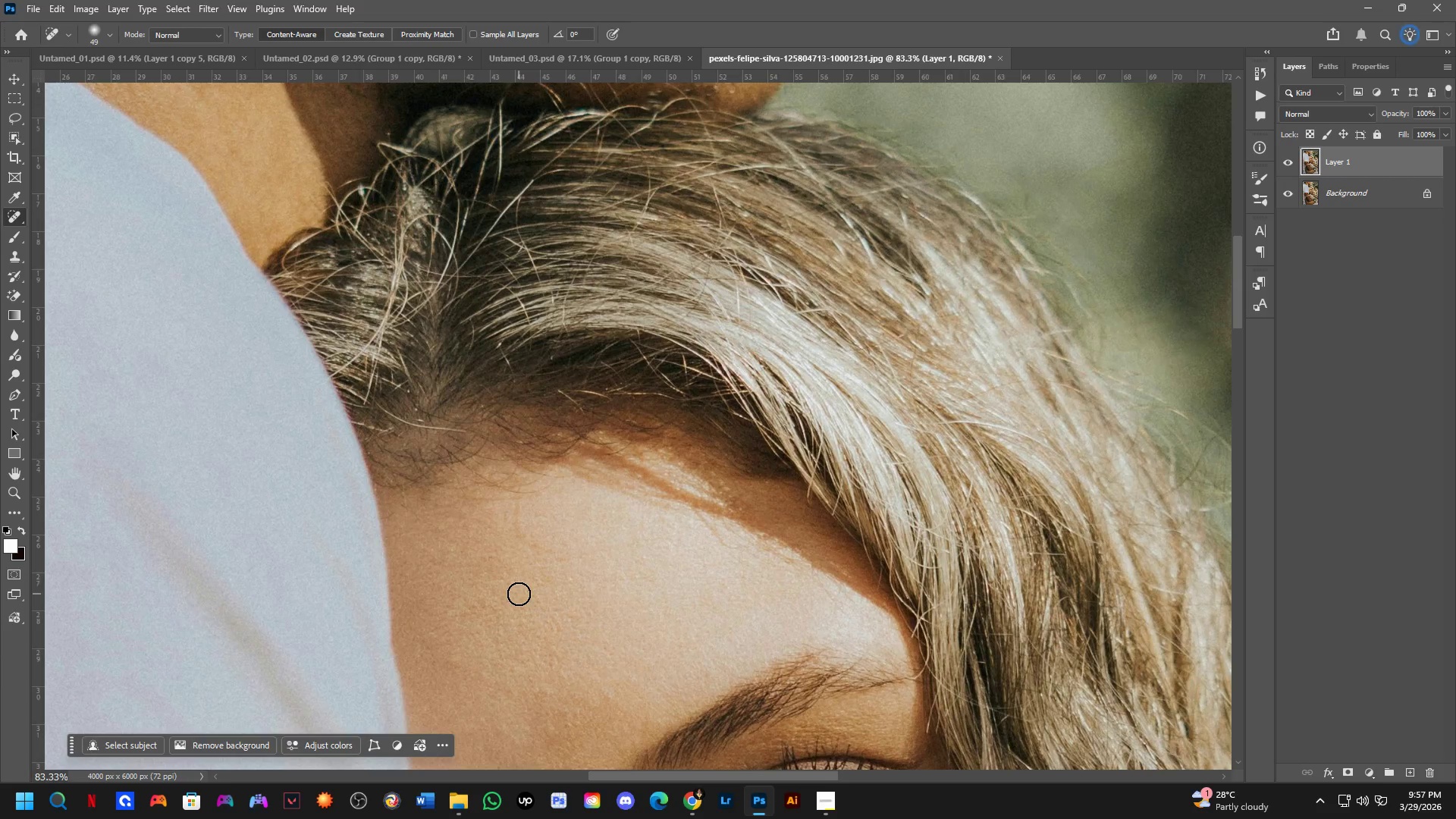 
scroll: coordinate [444, 593], scroll_direction: down, amount: 2.0
 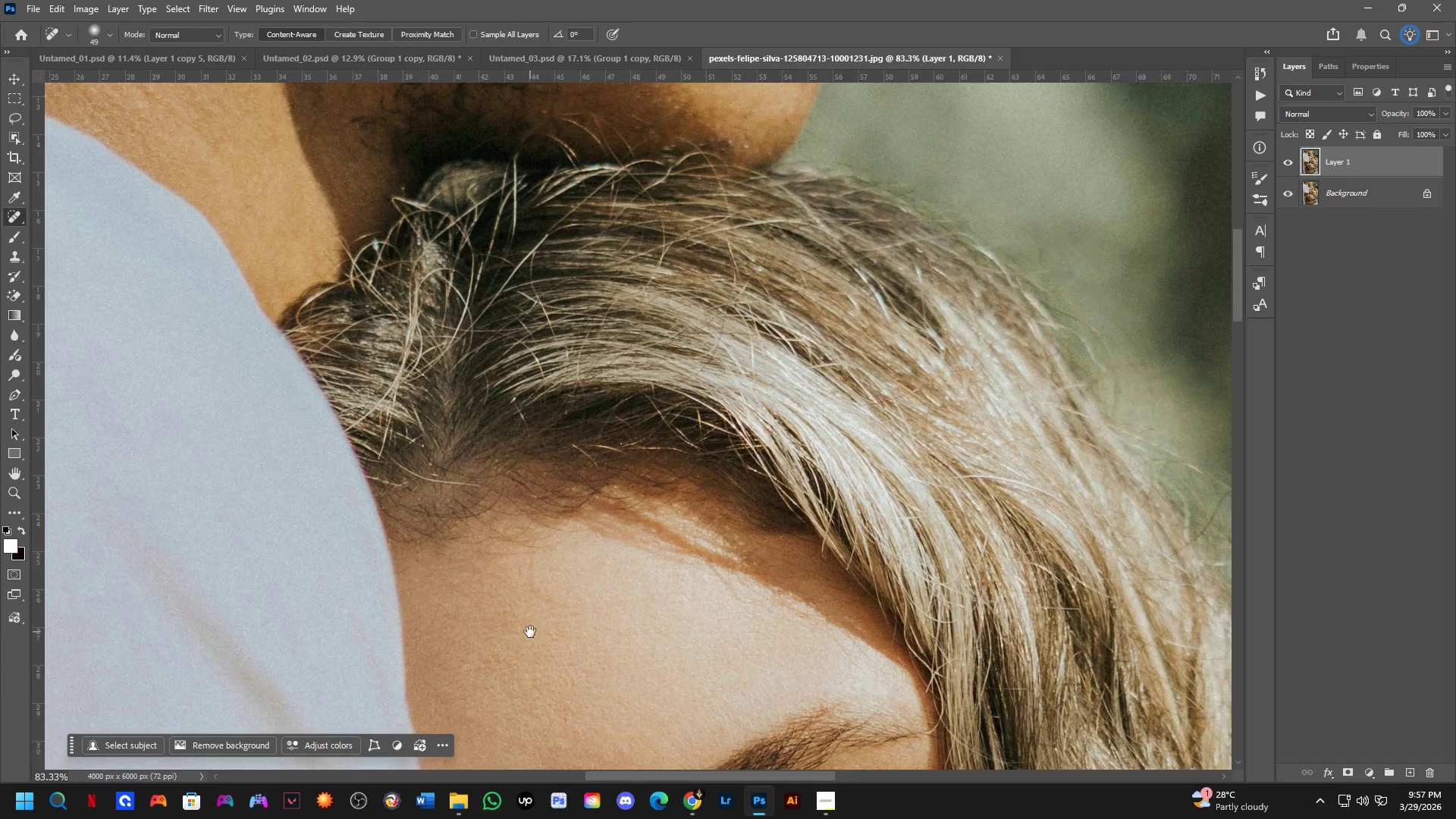 
hold_key(key=Space, duration=0.45)
 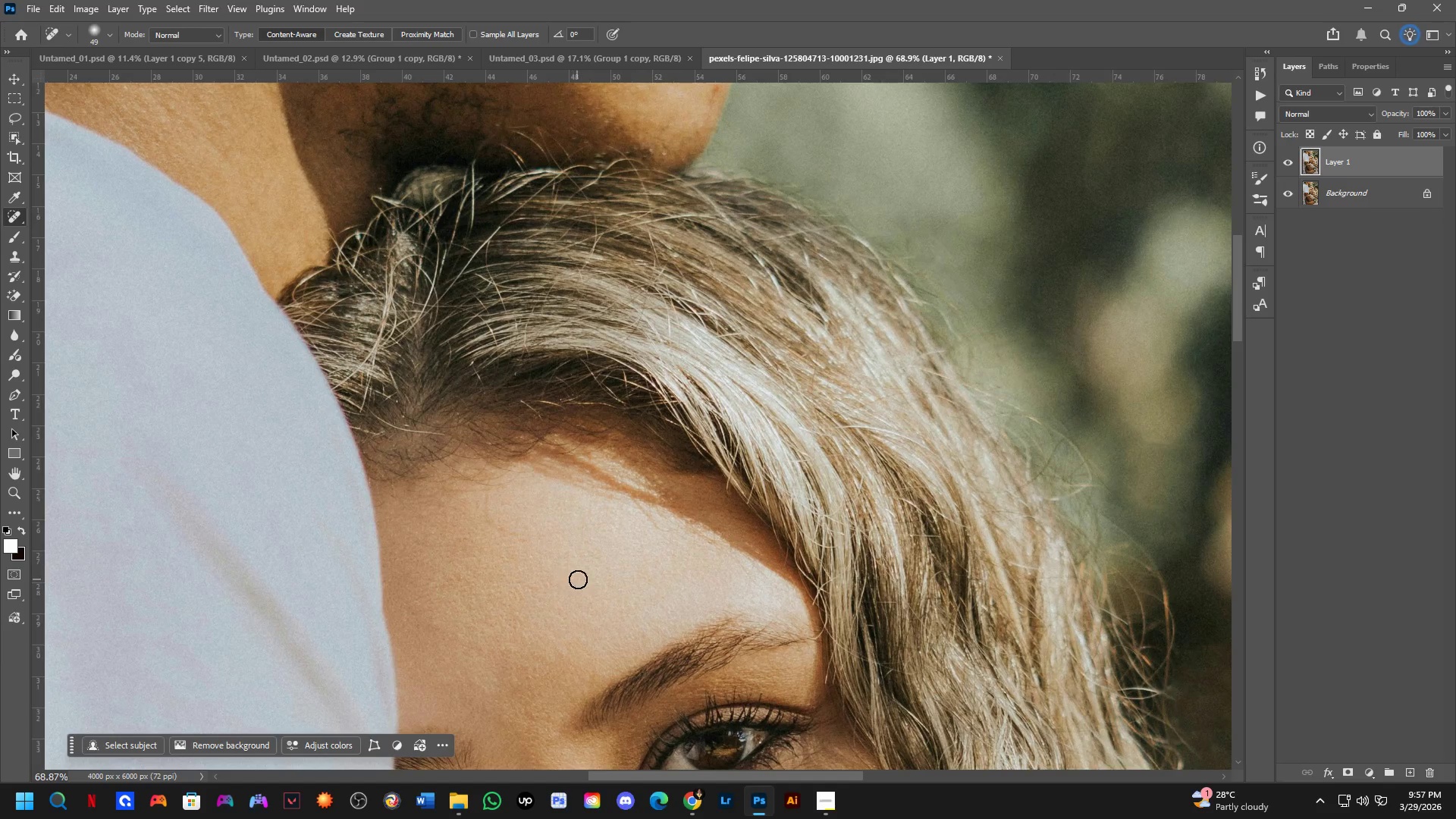 
left_click_drag(start_coordinate=[607, 596], to_coordinate=[577, 571])
 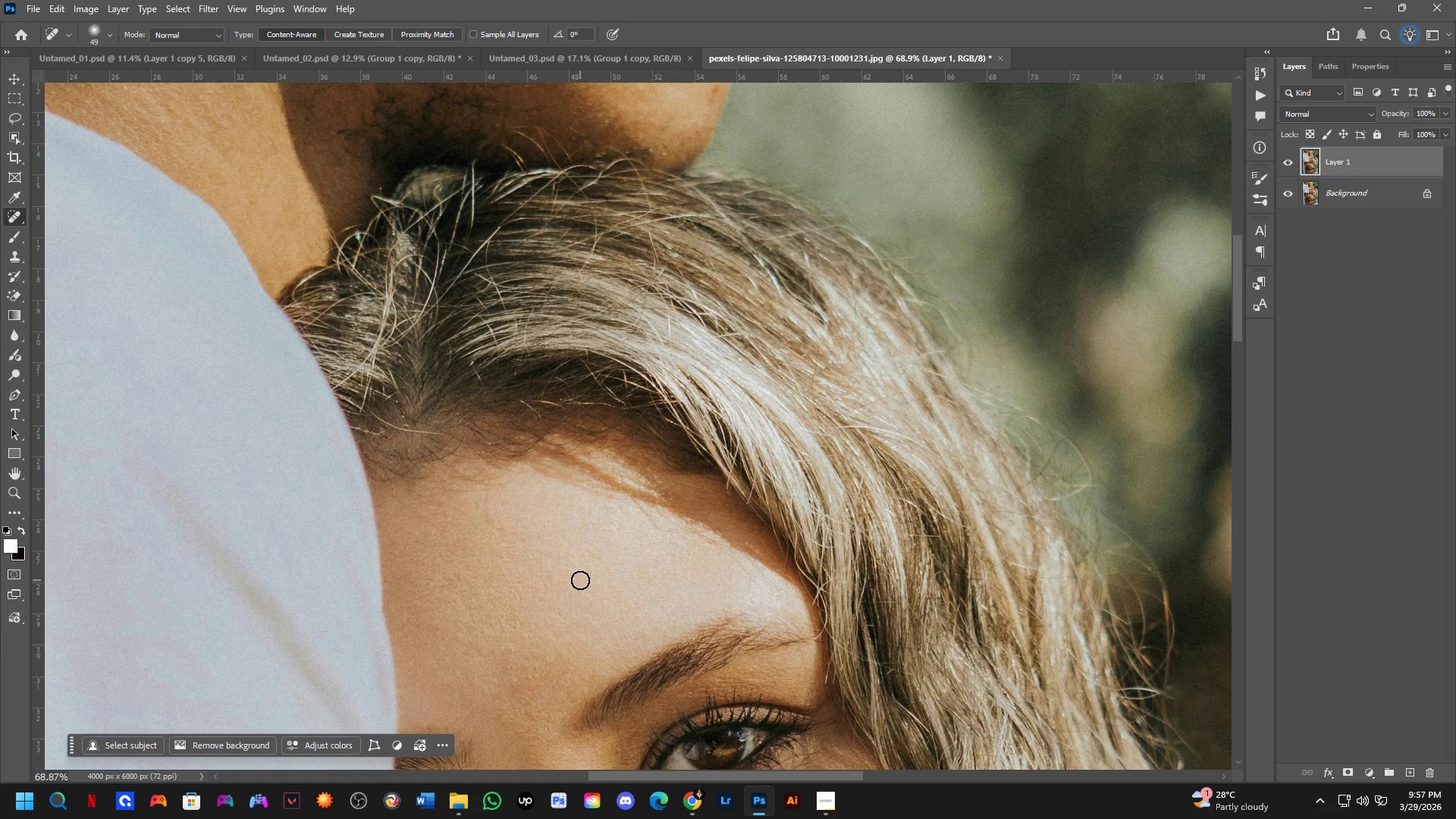 
scroll: coordinate [519, 594], scroll_direction: down, amount: 2.0
 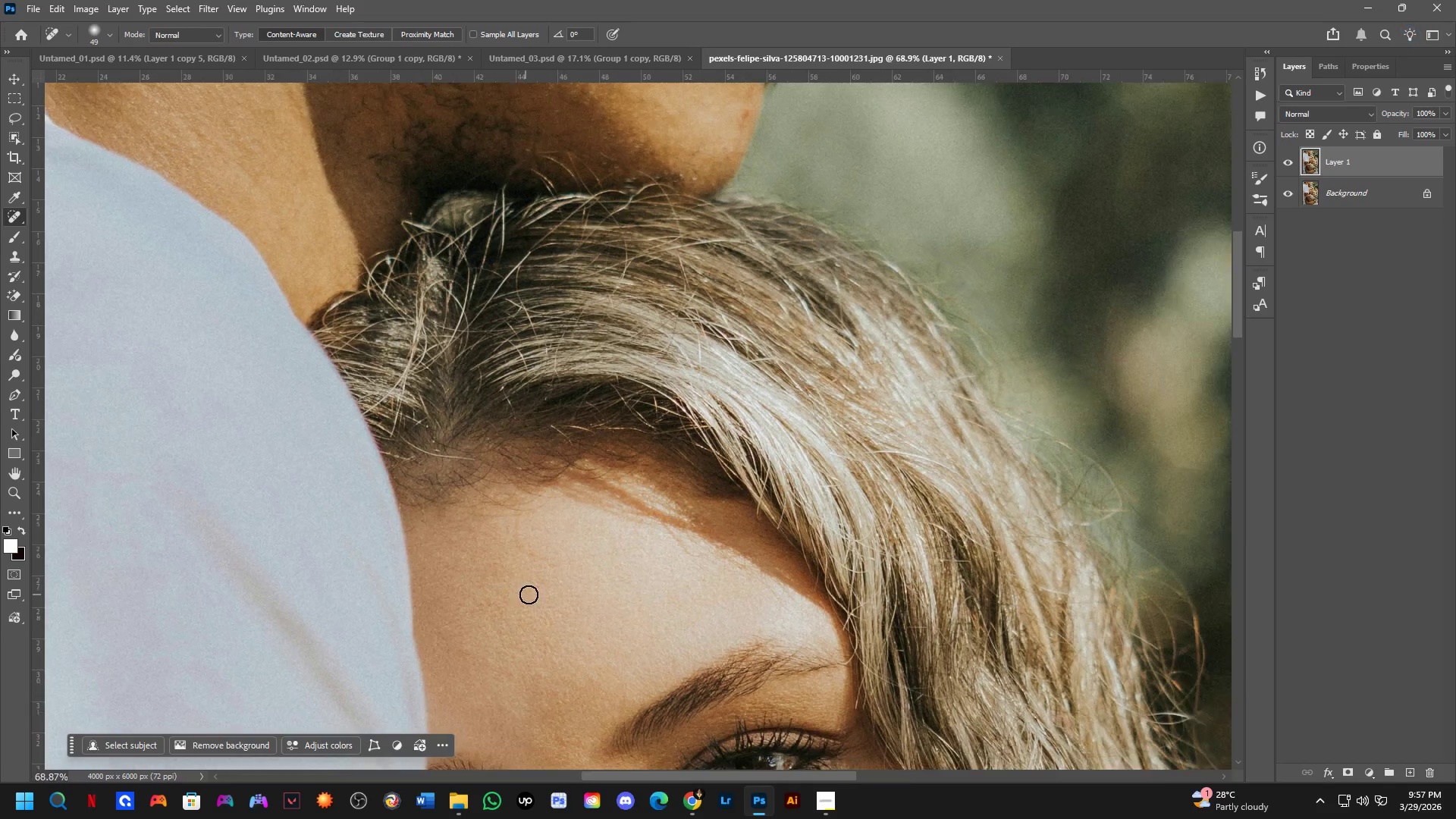 
hold_key(key=Space, duration=0.5)
 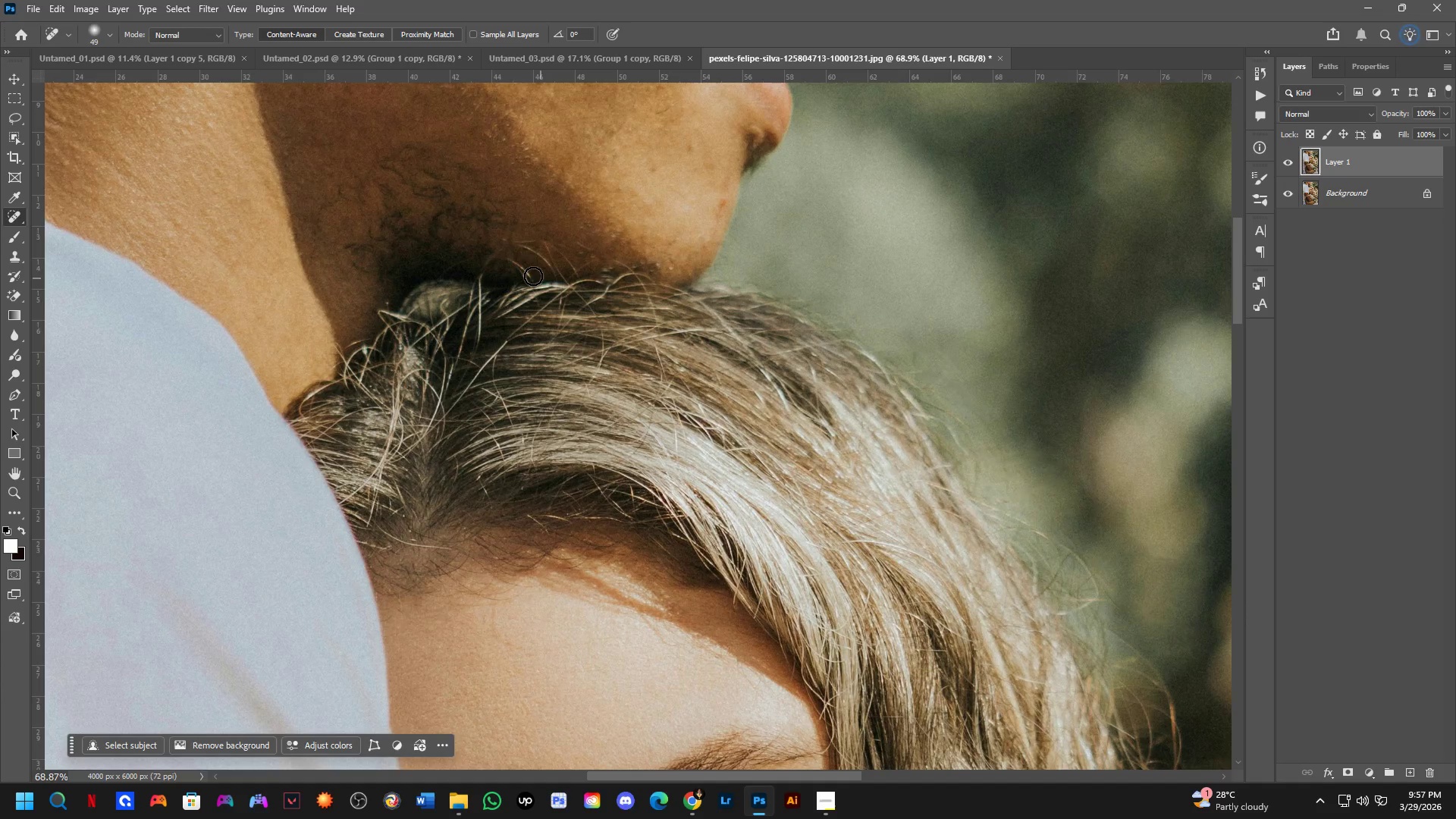 
left_click_drag(start_coordinate=[559, 449], to_coordinate=[563, 544])
 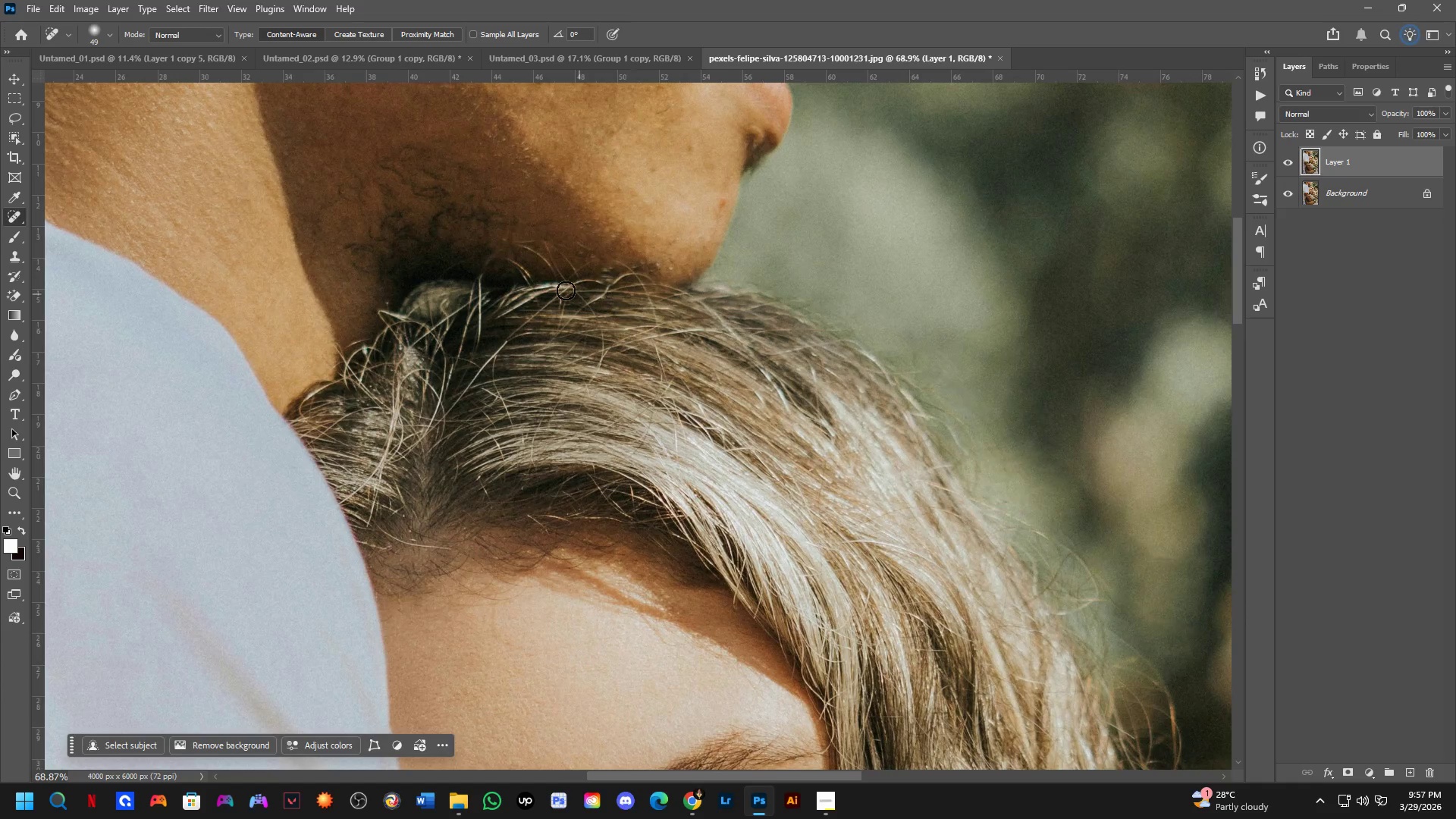 
hold_key(key=Space, duration=0.52)
 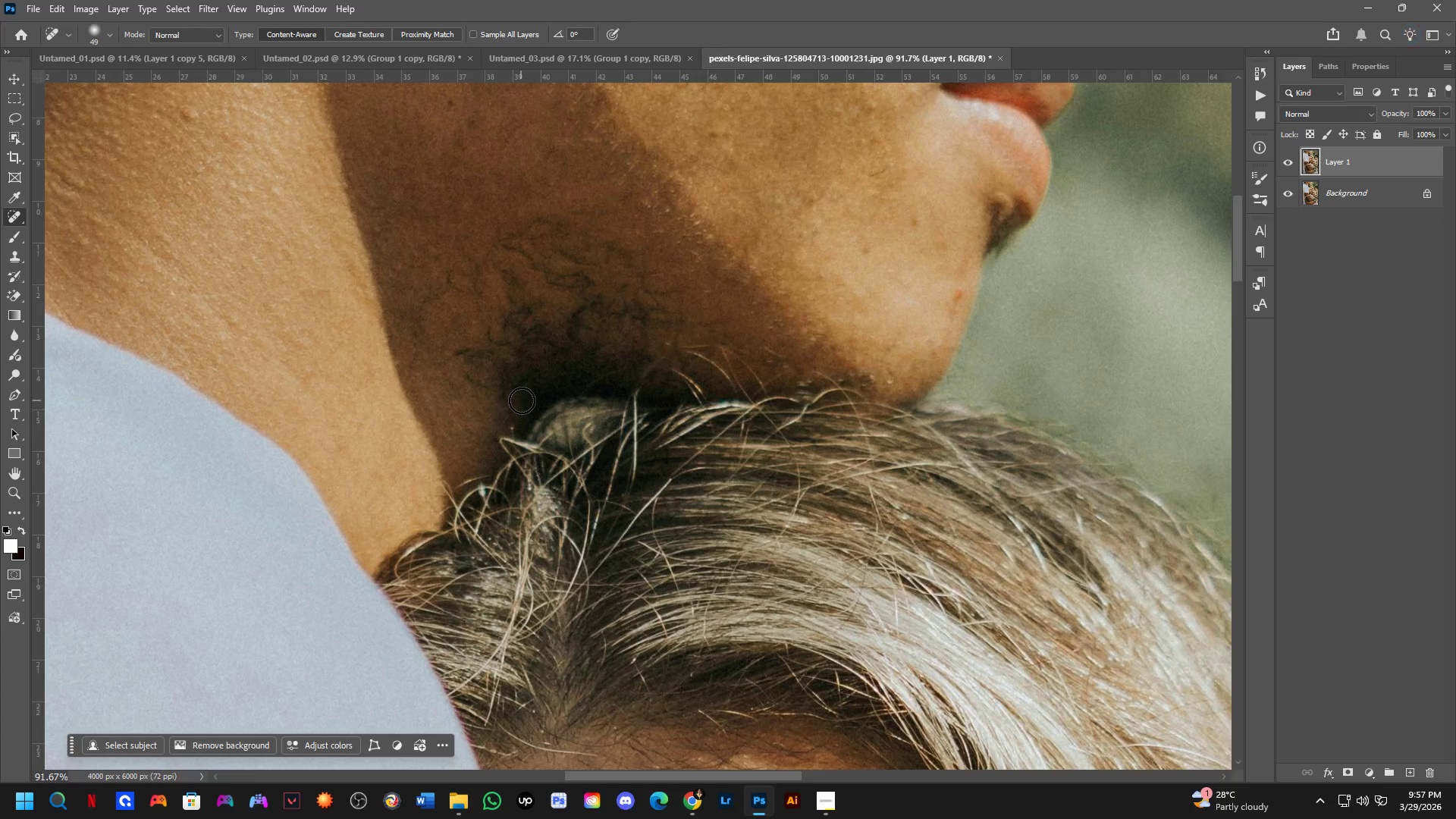 
left_click_drag(start_coordinate=[503, 293], to_coordinate=[604, 418])
 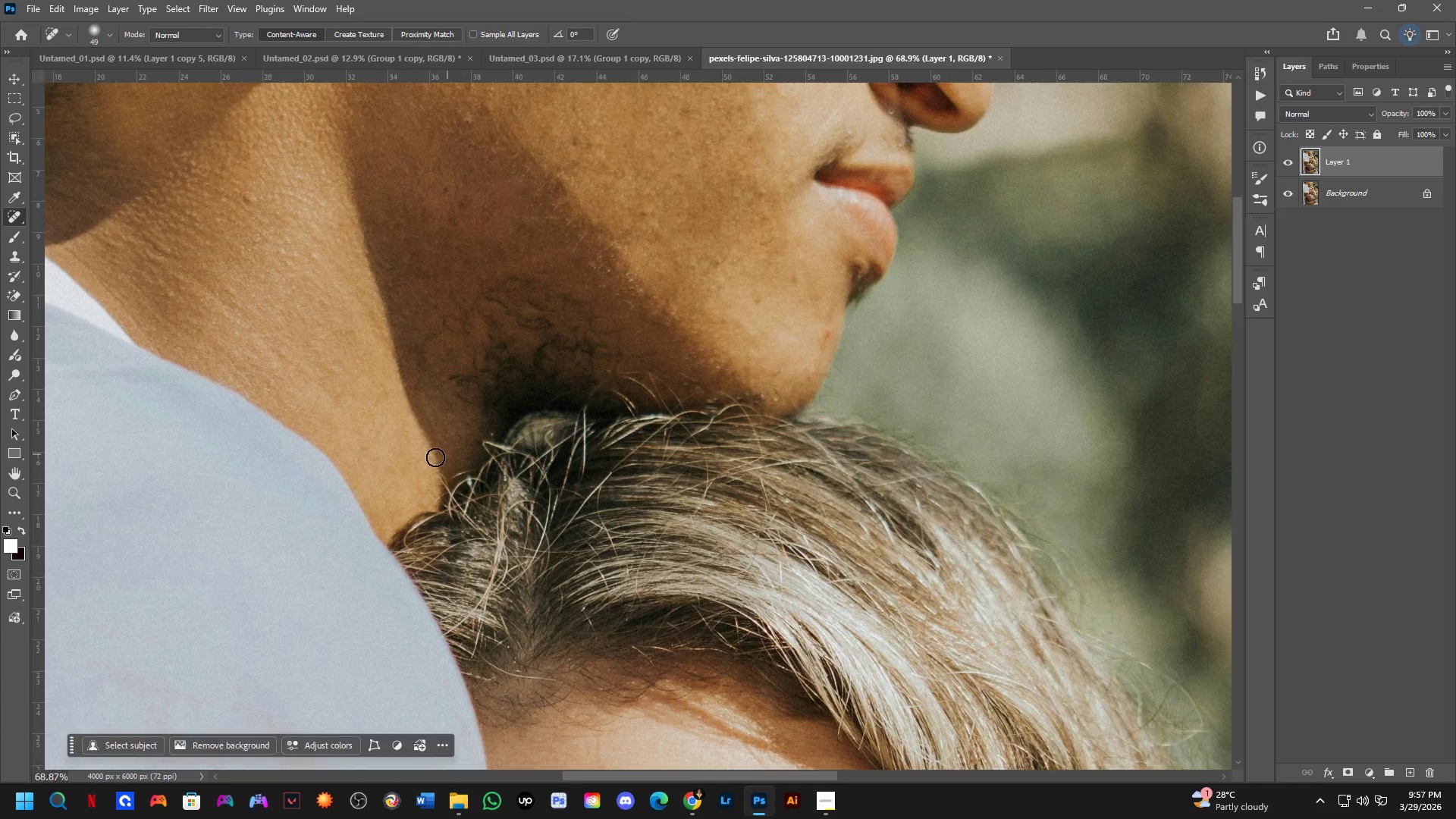 
scroll: coordinate [430, 451], scroll_direction: up, amount: 3.0
 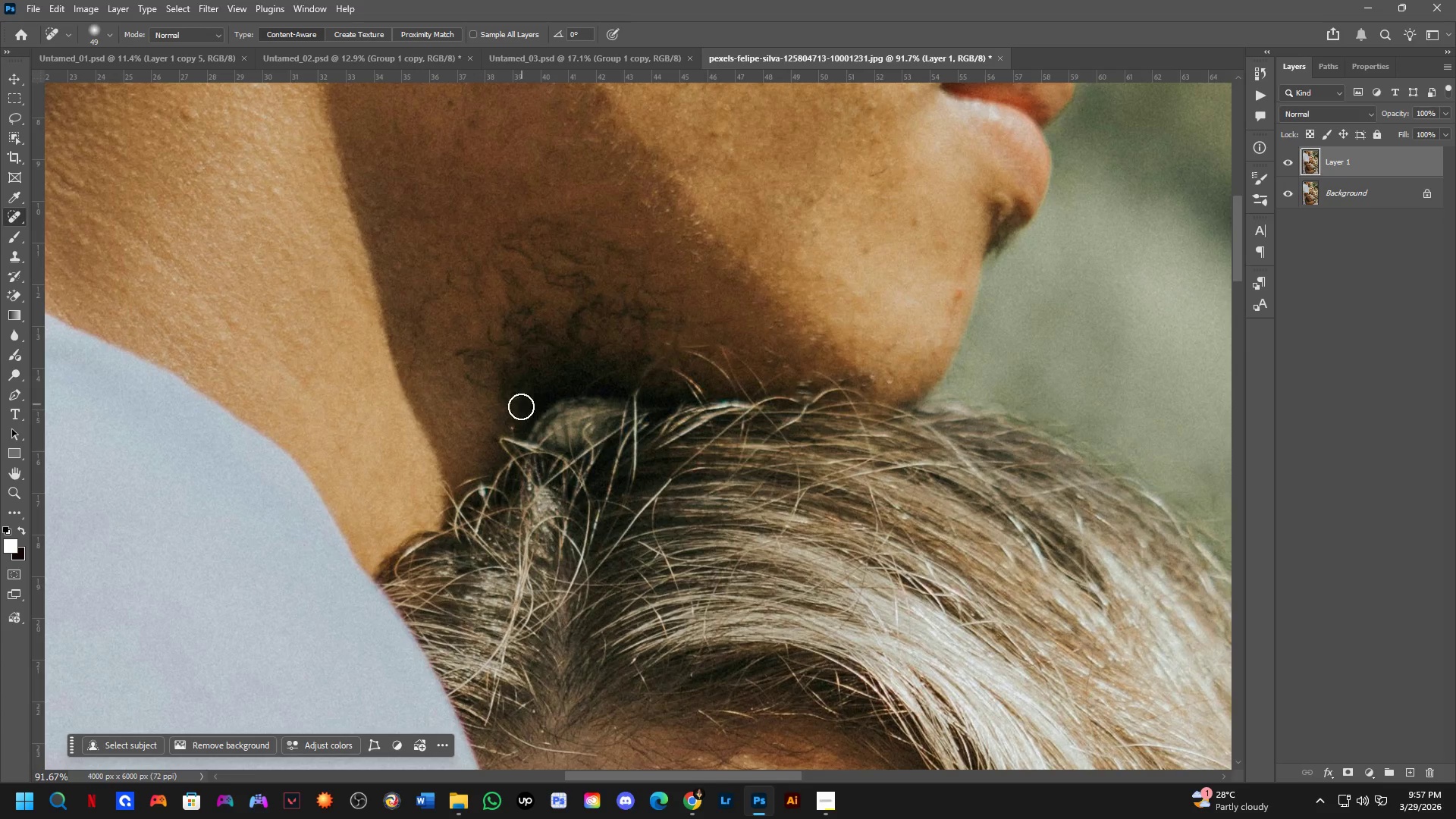 
left_click_drag(start_coordinate=[516, 425], to_coordinate=[506, 429])
 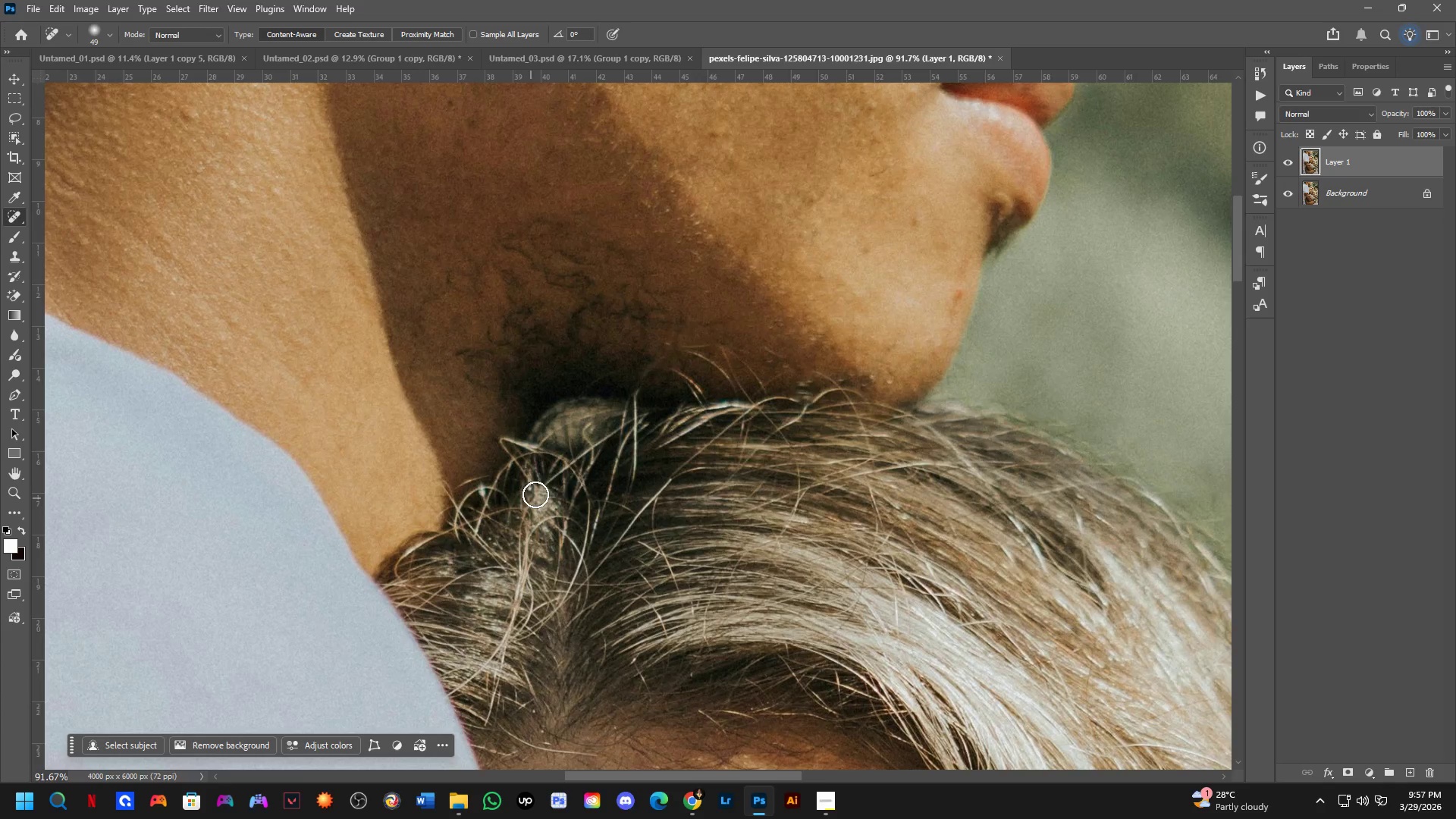 
hold_key(key=Space, duration=0.48)
 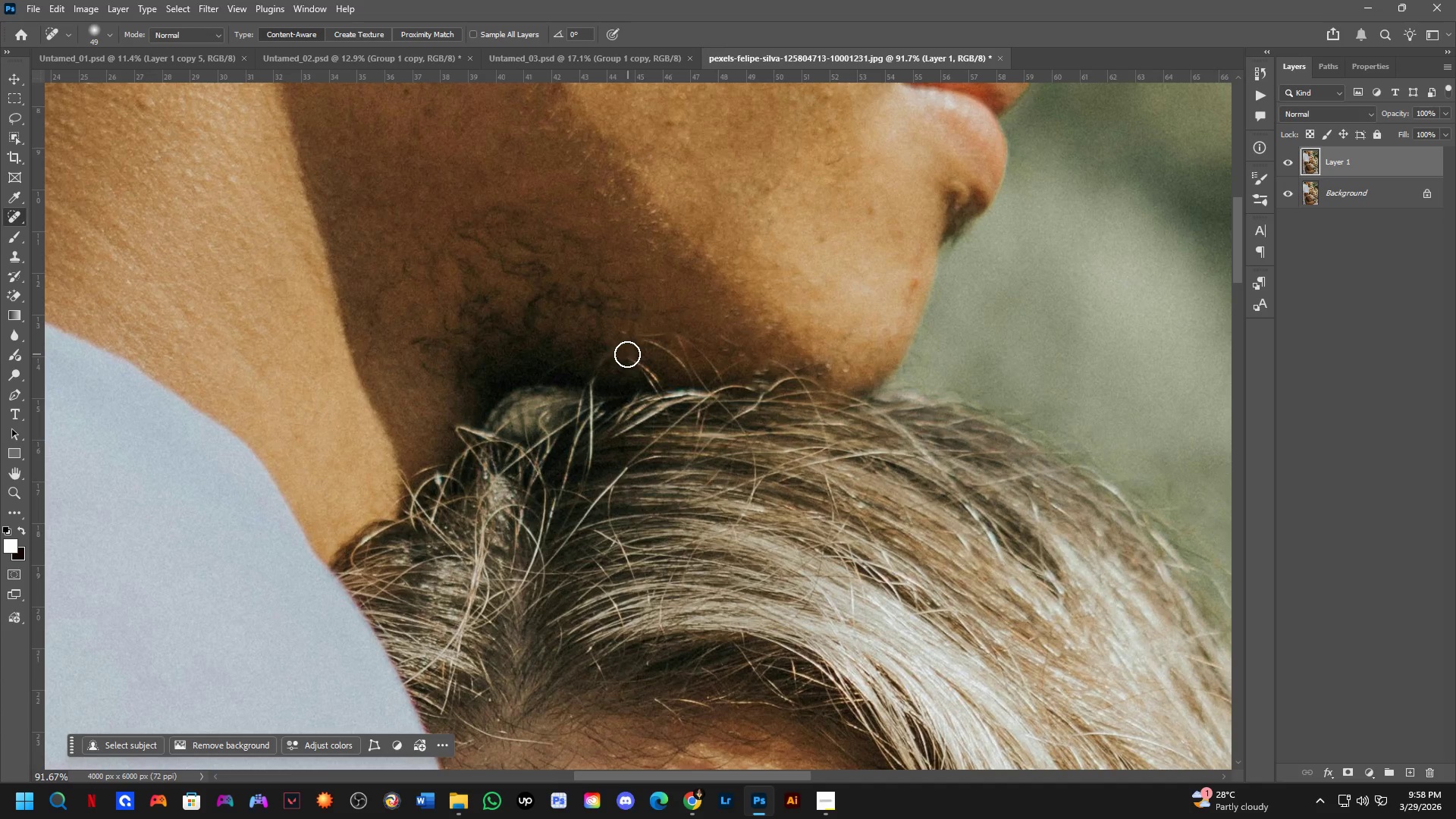 
left_click_drag(start_coordinate=[743, 472], to_coordinate=[710, 443])
 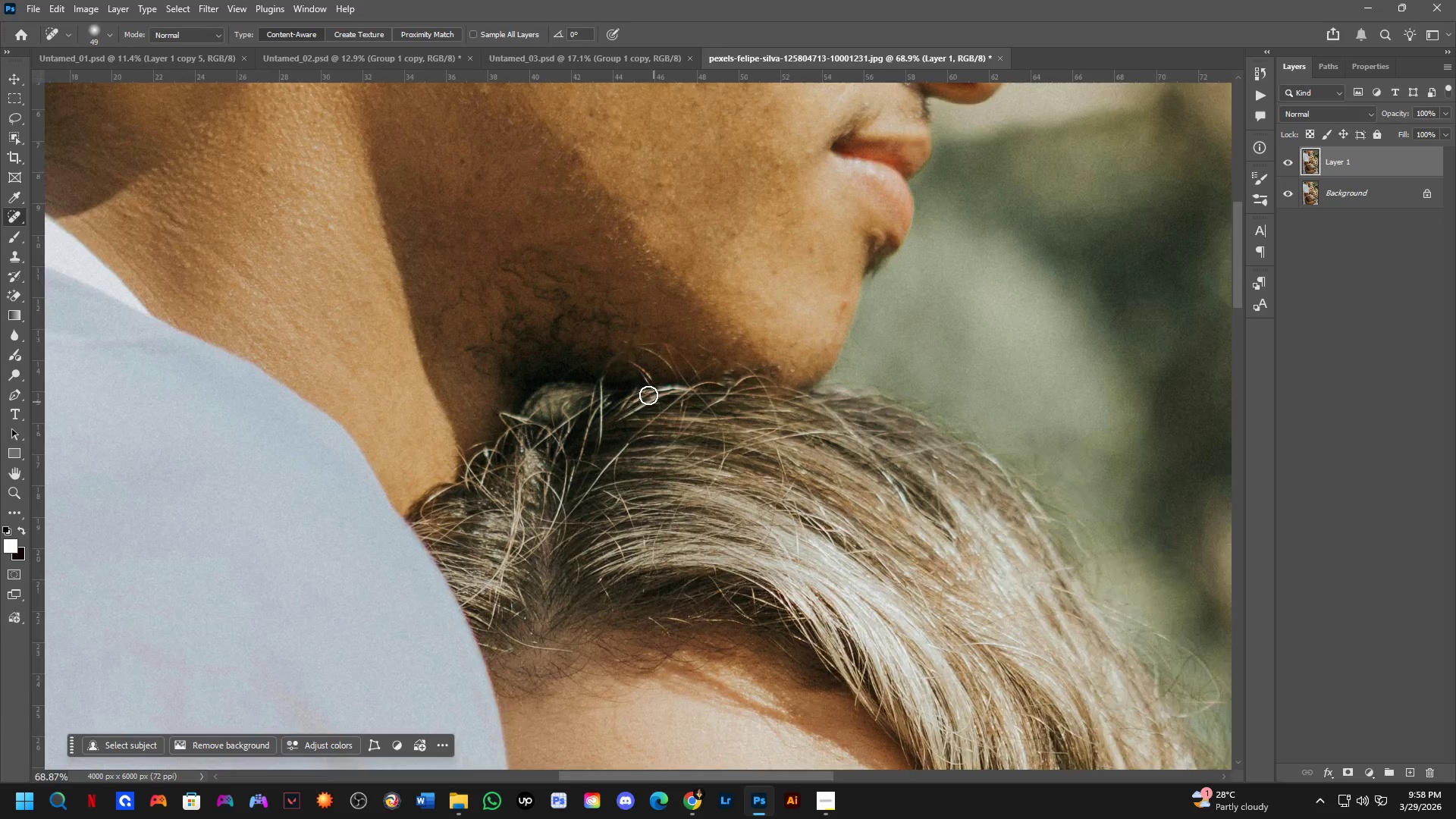 
scroll: coordinate [647, 450], scroll_direction: down, amount: 3.0
 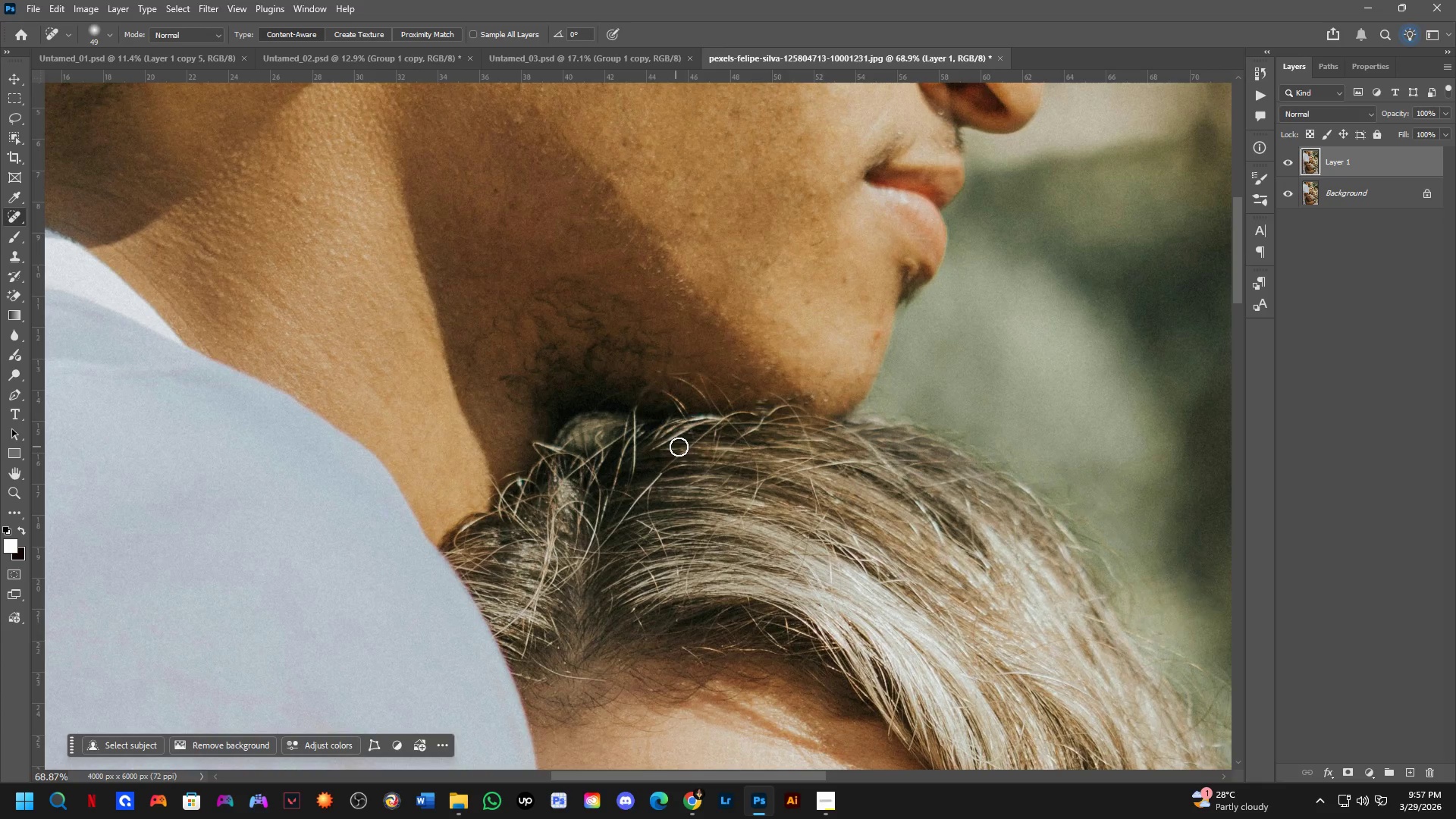 
scroll: coordinate [627, 363], scroll_direction: up, amount: 3.0
 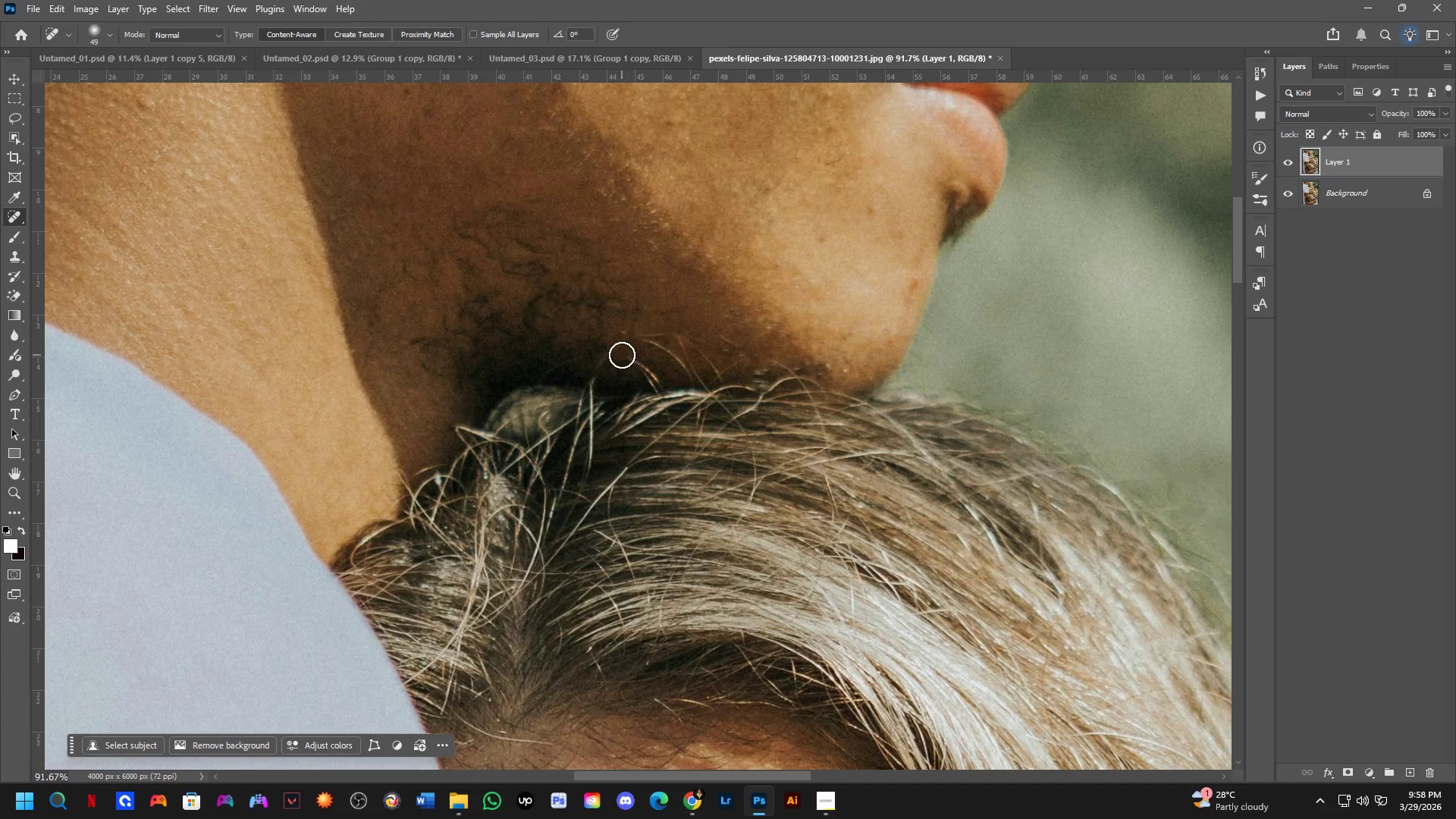 
left_click_drag(start_coordinate=[621, 356], to_coordinate=[654, 386])
 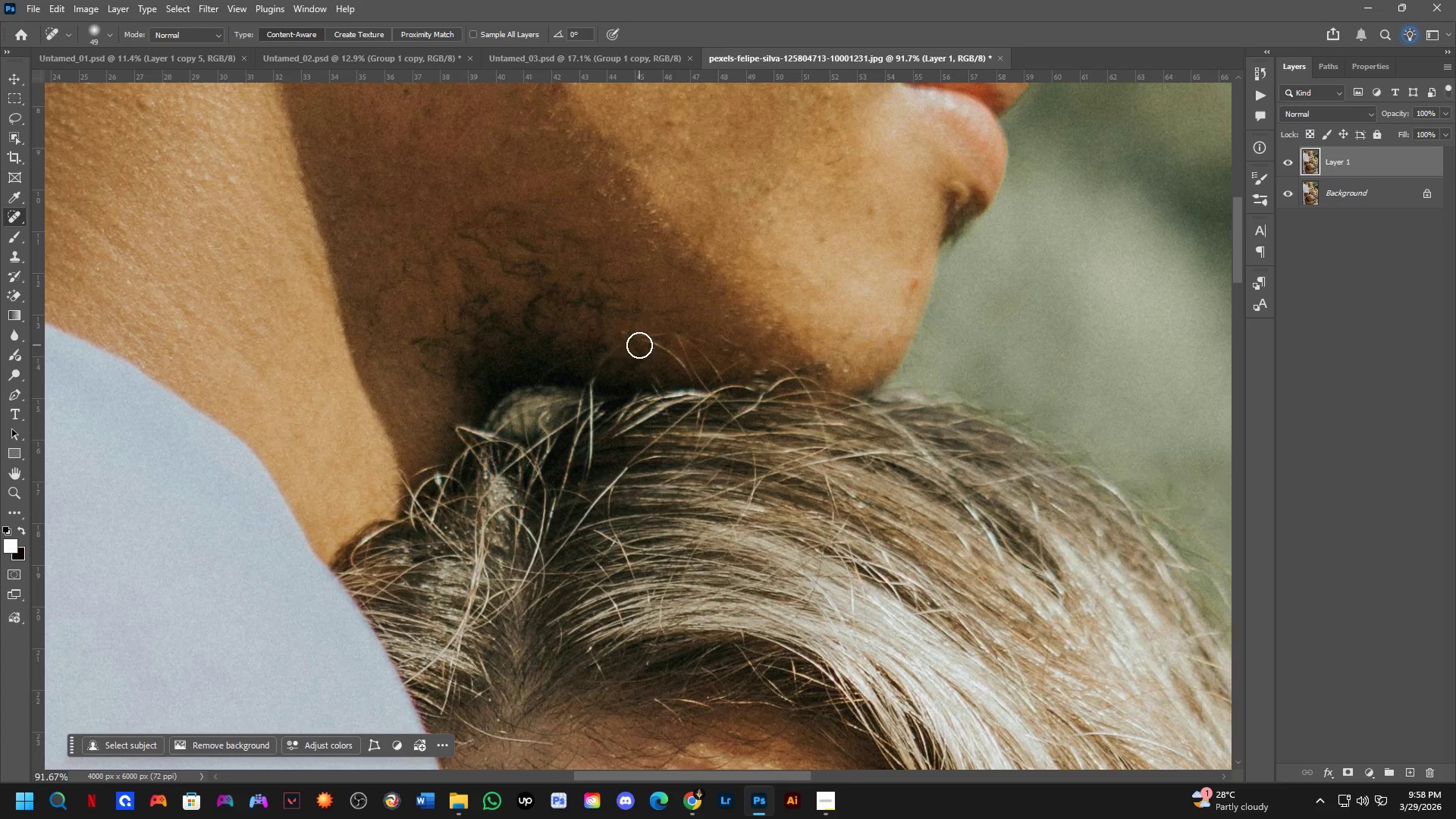 
left_click_drag(start_coordinate=[639, 344], to_coordinate=[689, 385])
 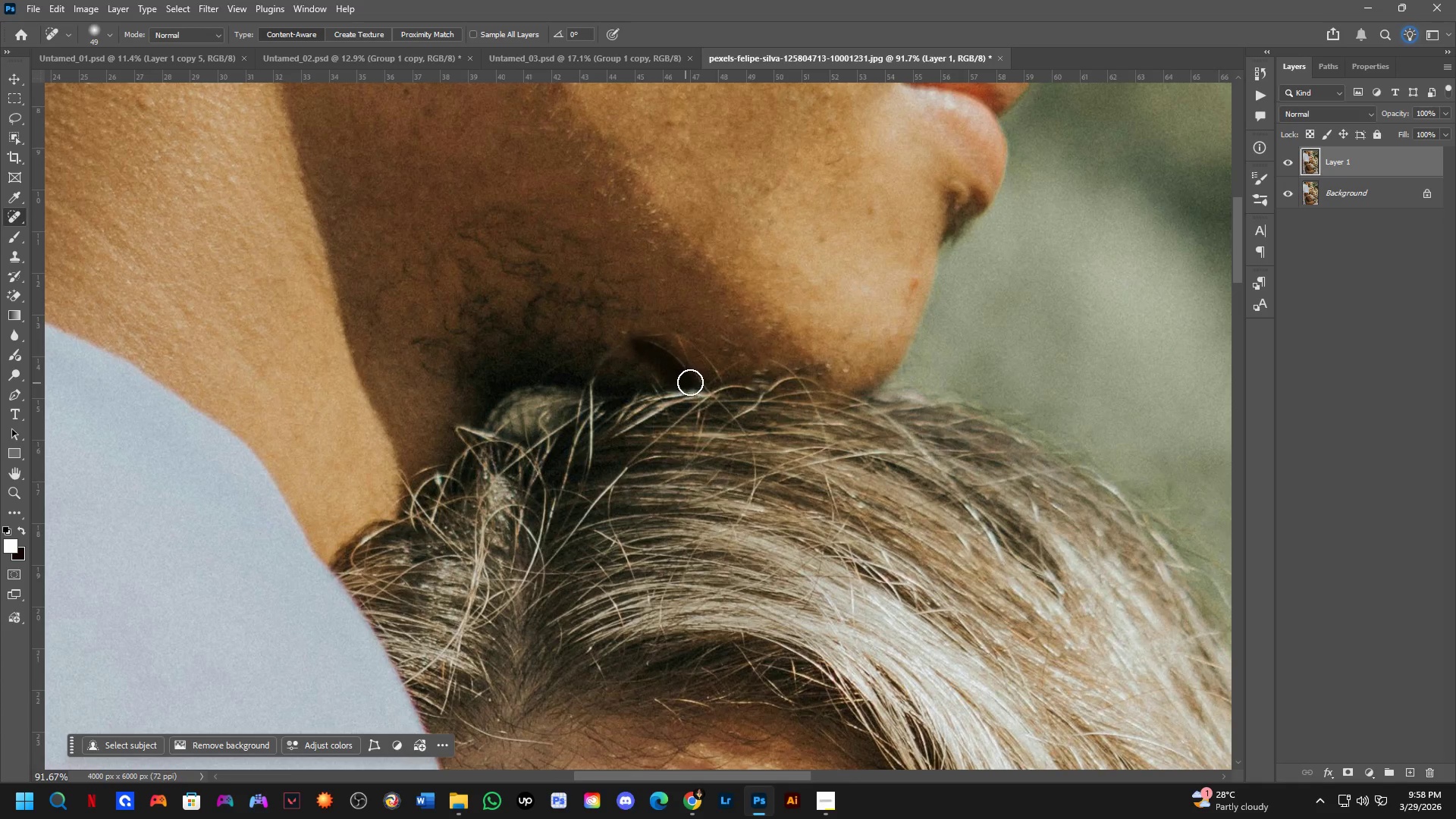 
left_click_drag(start_coordinate=[690, 381], to_coordinate=[639, 327])
 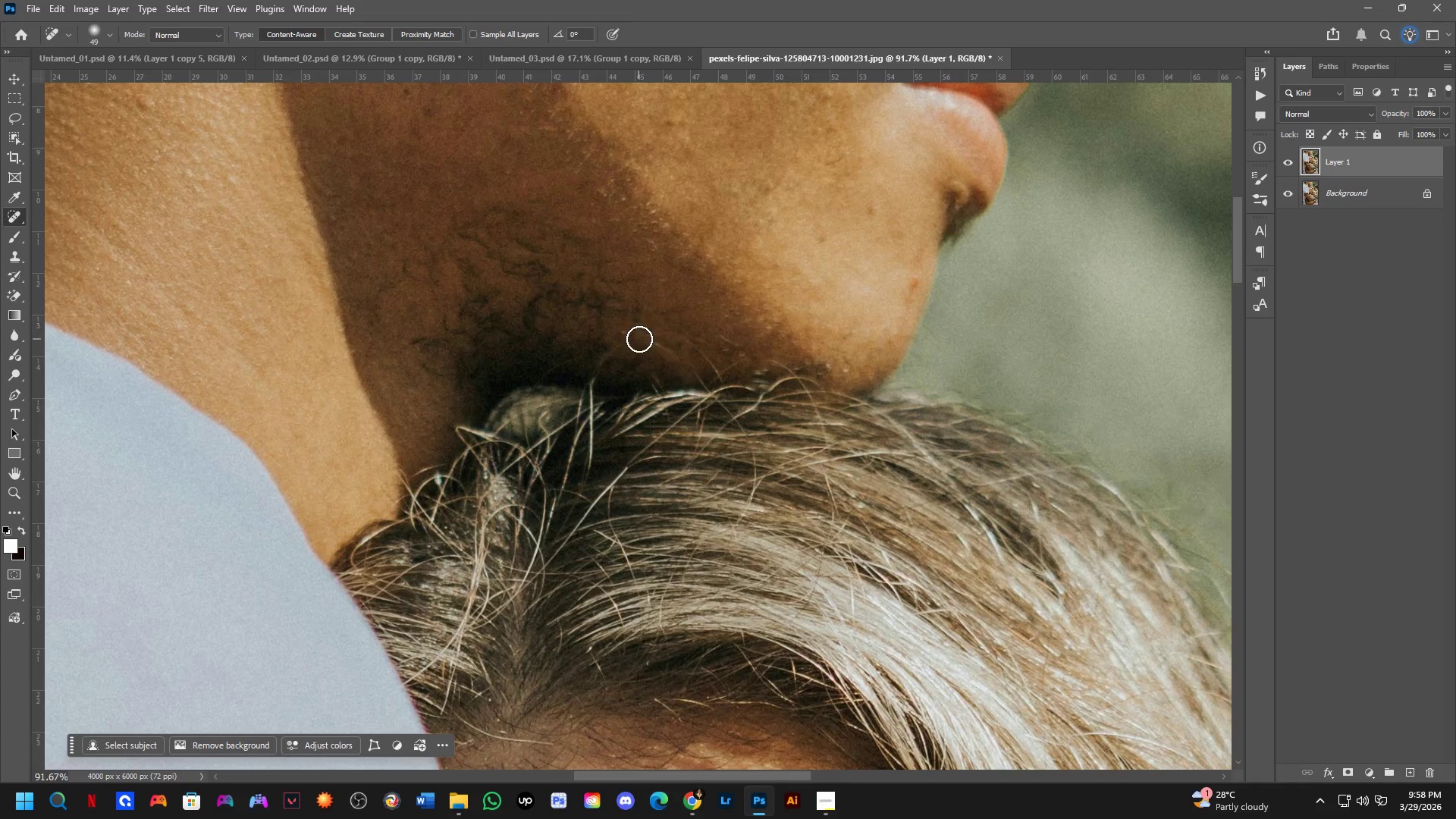 
left_click_drag(start_coordinate=[655, 339], to_coordinate=[608, 328])
 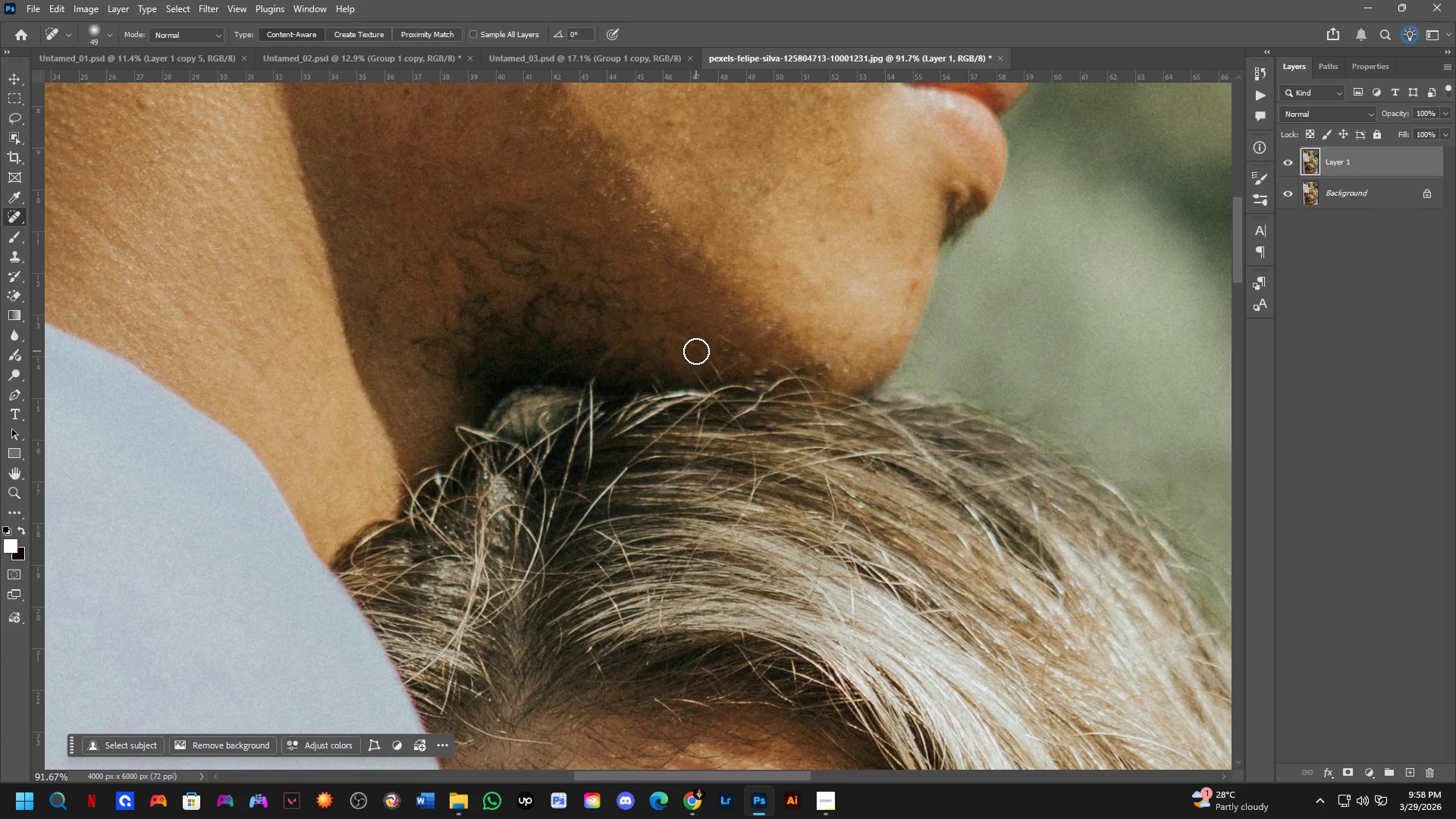 
left_click_drag(start_coordinate=[696, 349], to_coordinate=[676, 343])
 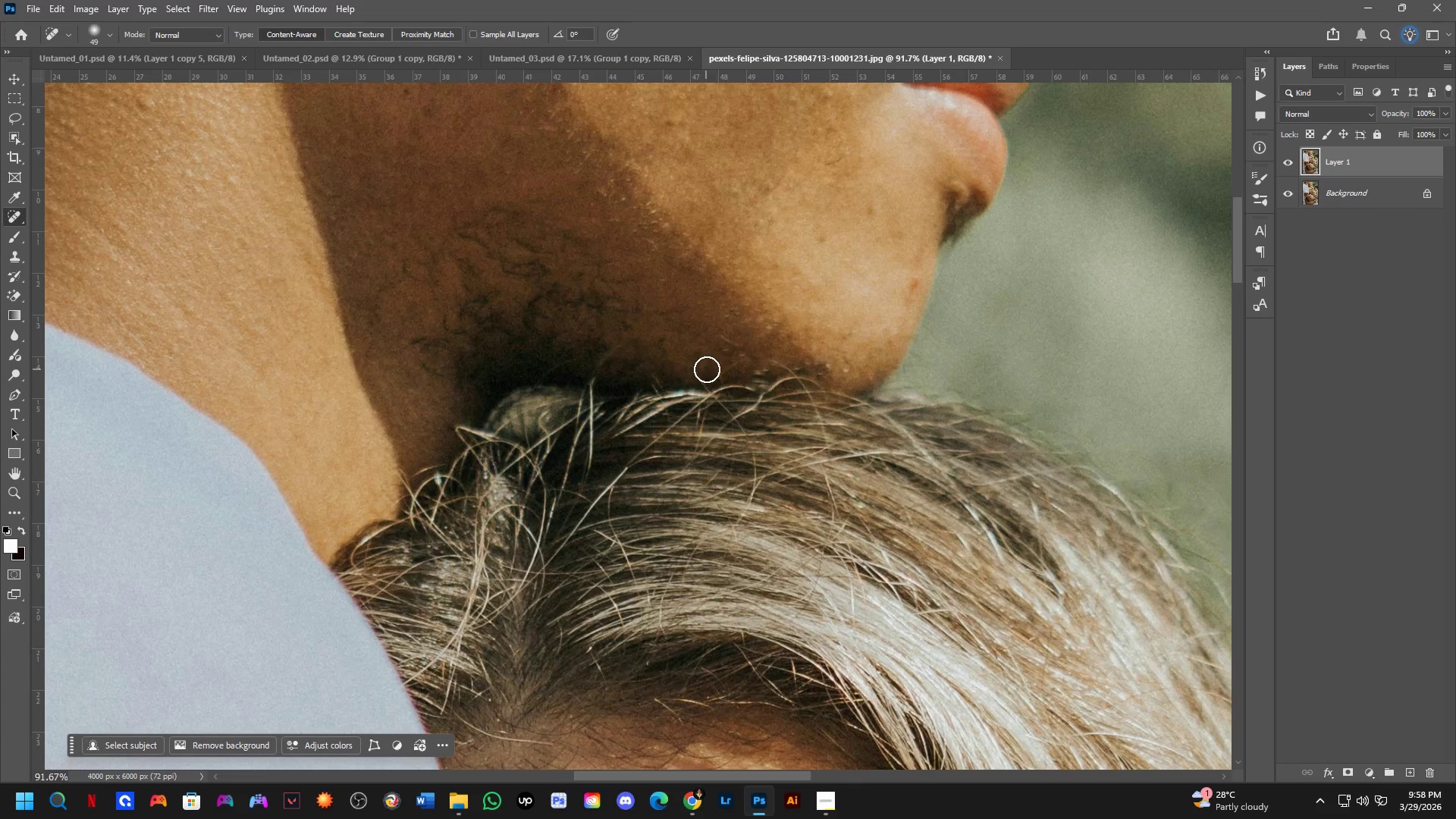 
left_click_drag(start_coordinate=[713, 369], to_coordinate=[746, 357])
 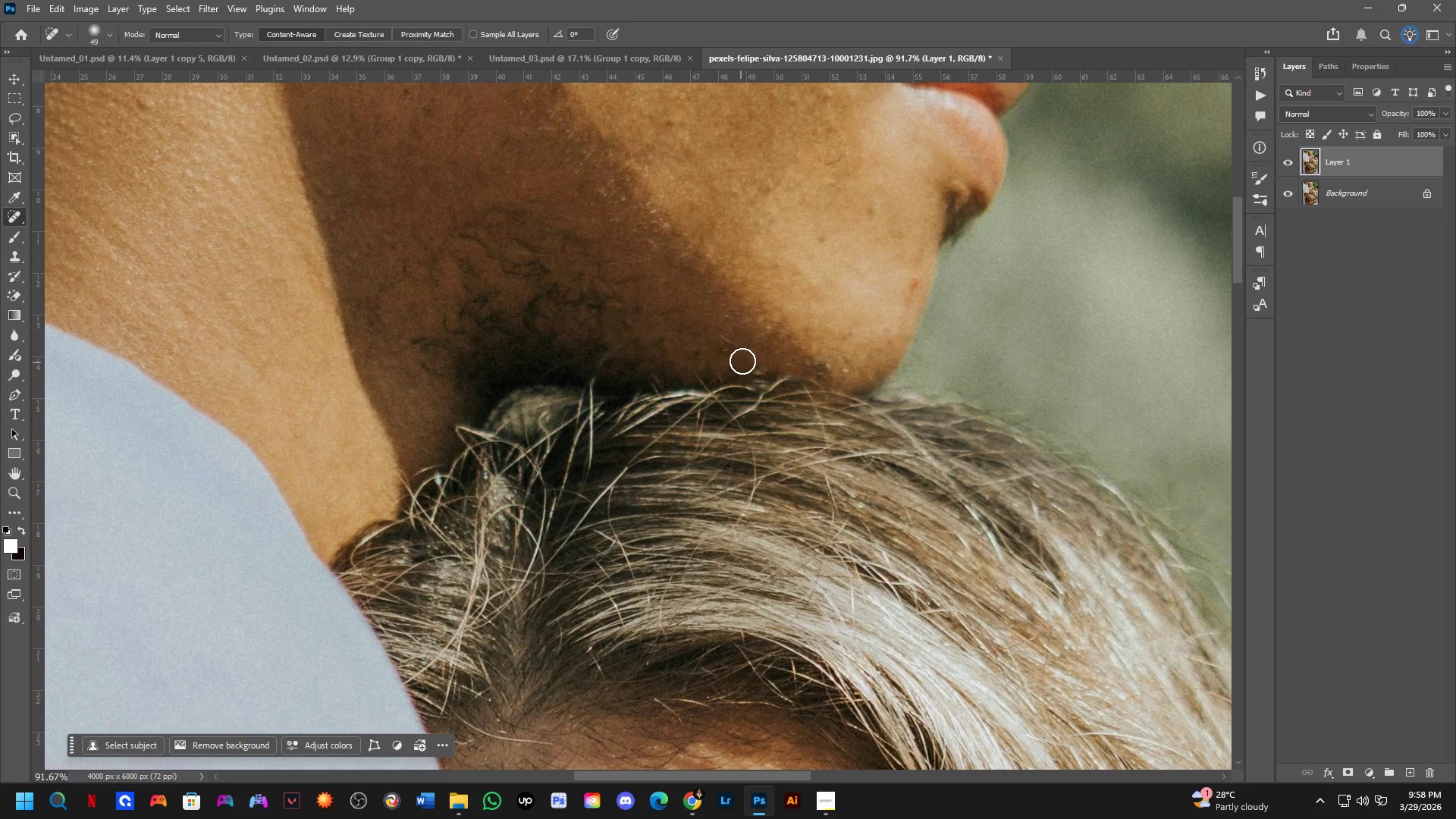 
left_click_drag(start_coordinate=[745, 357], to_coordinate=[689, 336])
 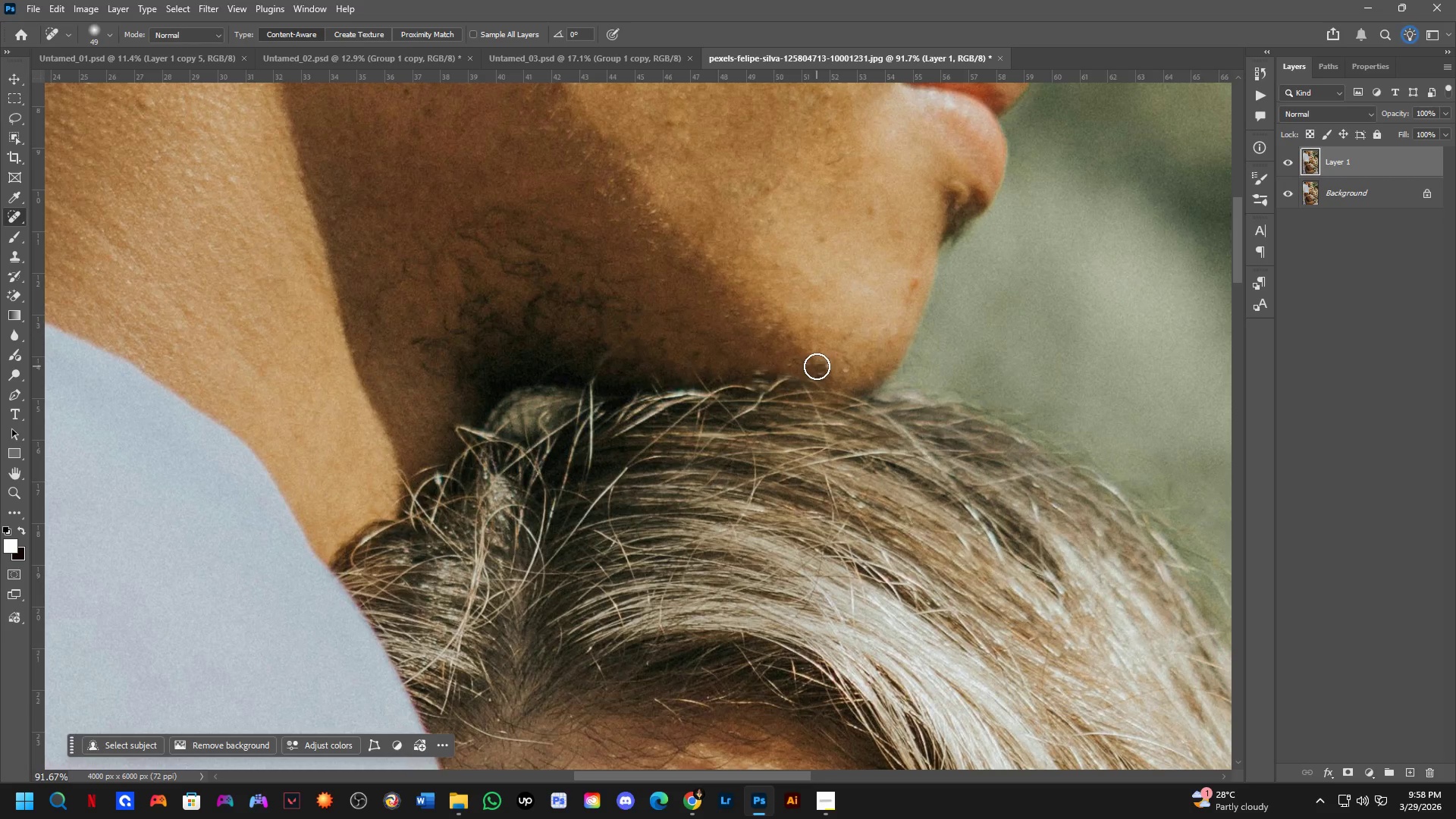 
hold_key(key=Space, duration=0.56)
 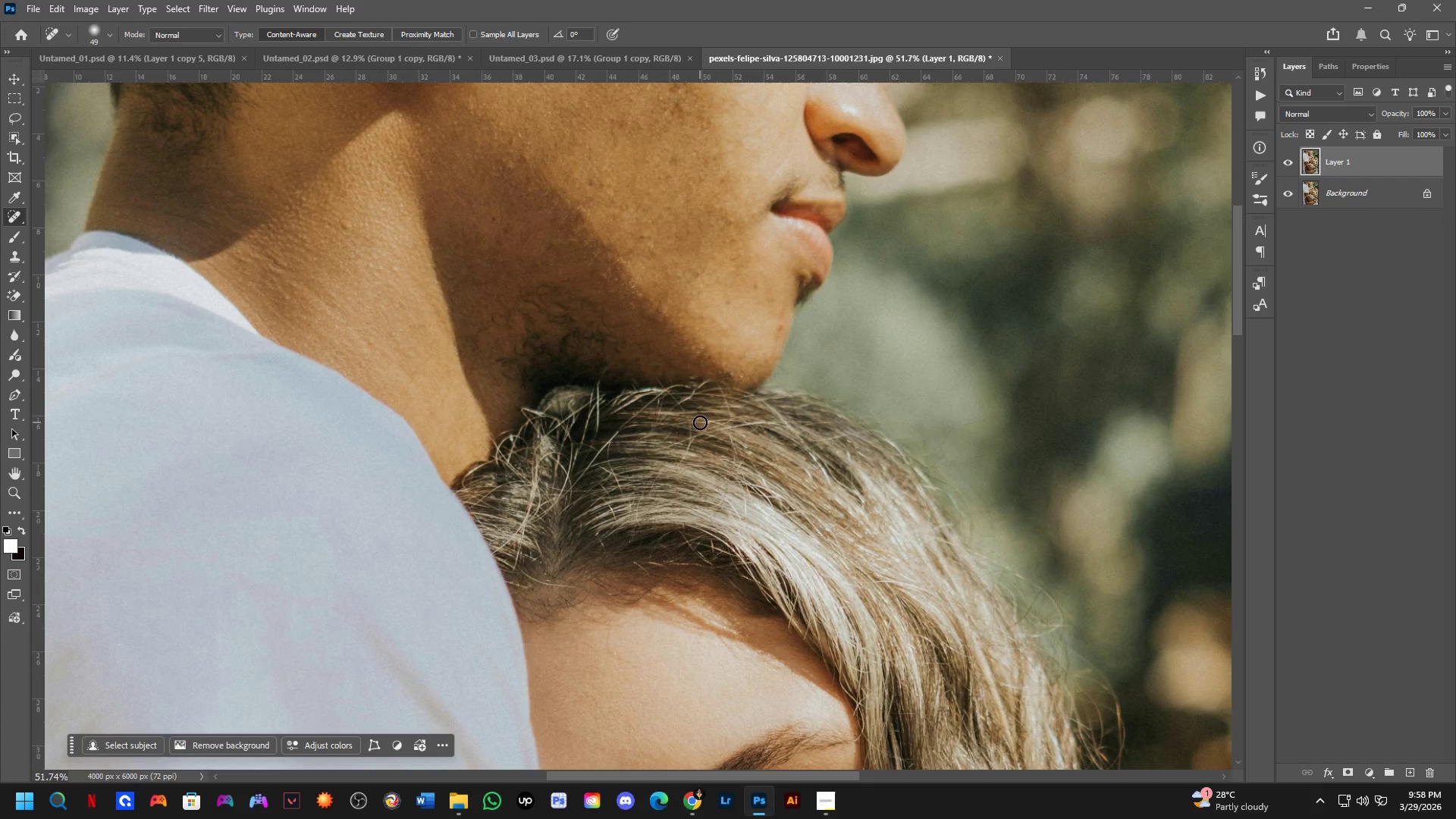 
left_click_drag(start_coordinate=[776, 437], to_coordinate=[702, 419])
 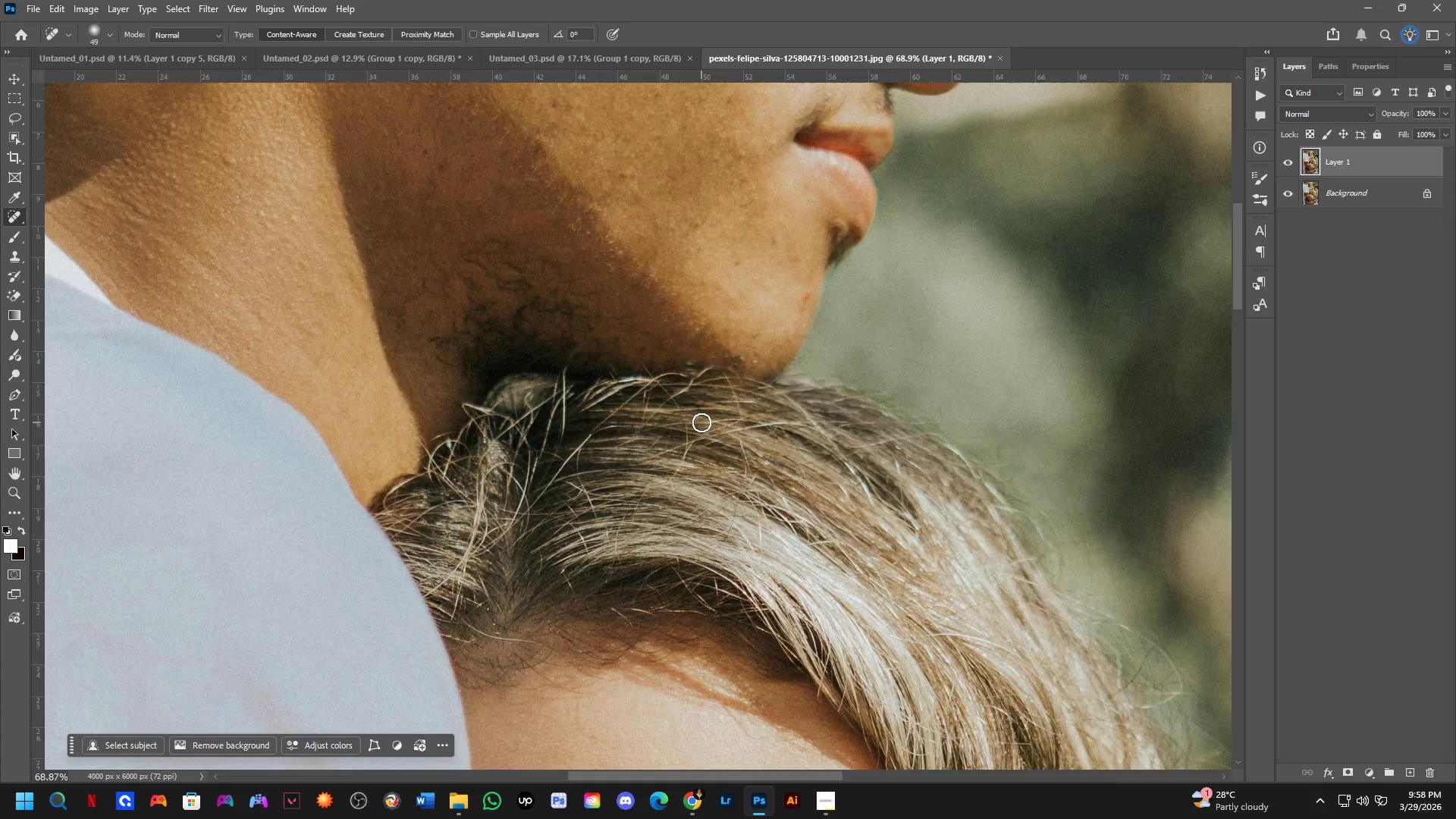 
scroll: coordinate [701, 422], scroll_direction: down, amount: 6.0
 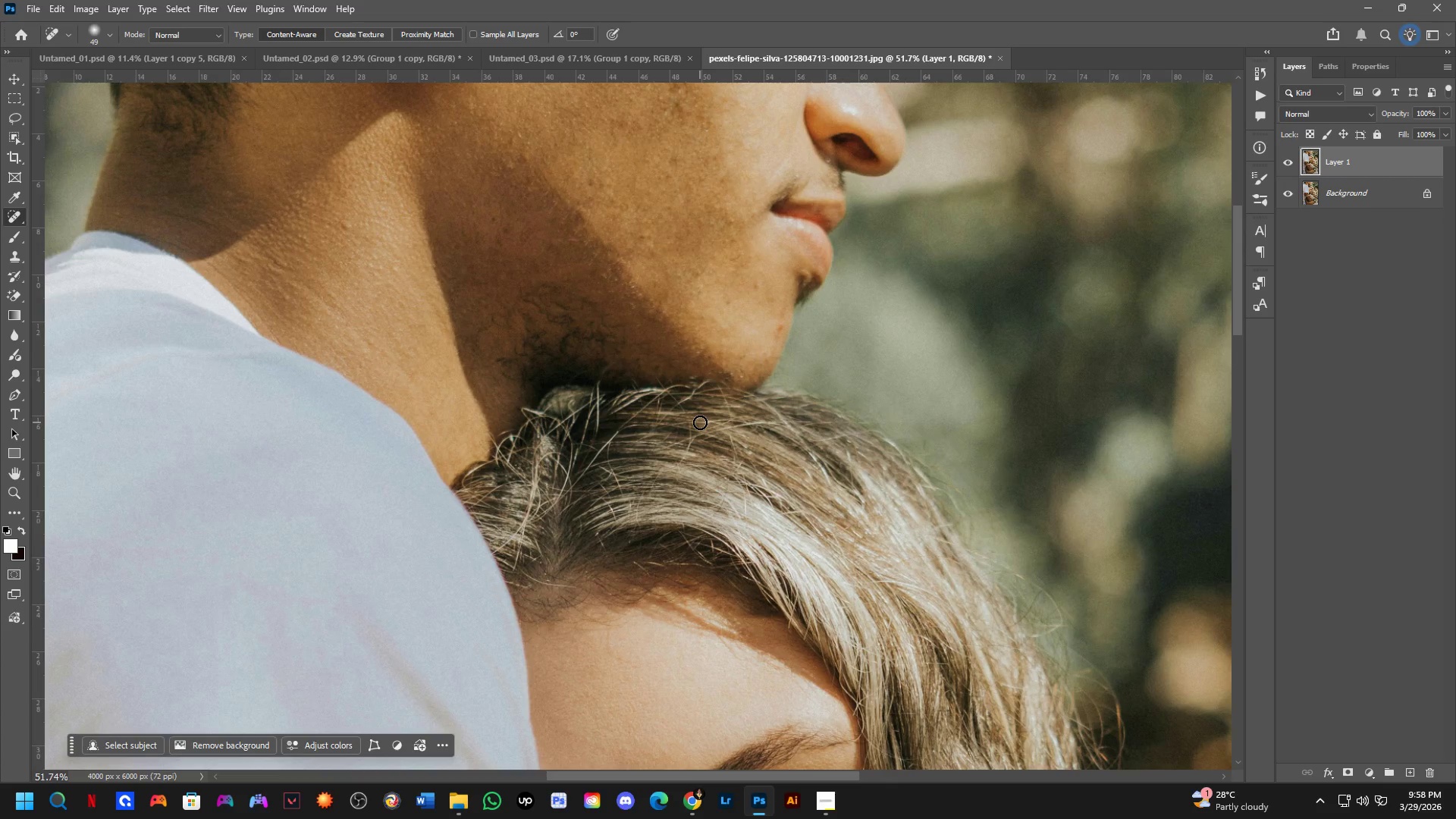 
hold_key(key=Space, duration=0.5)
 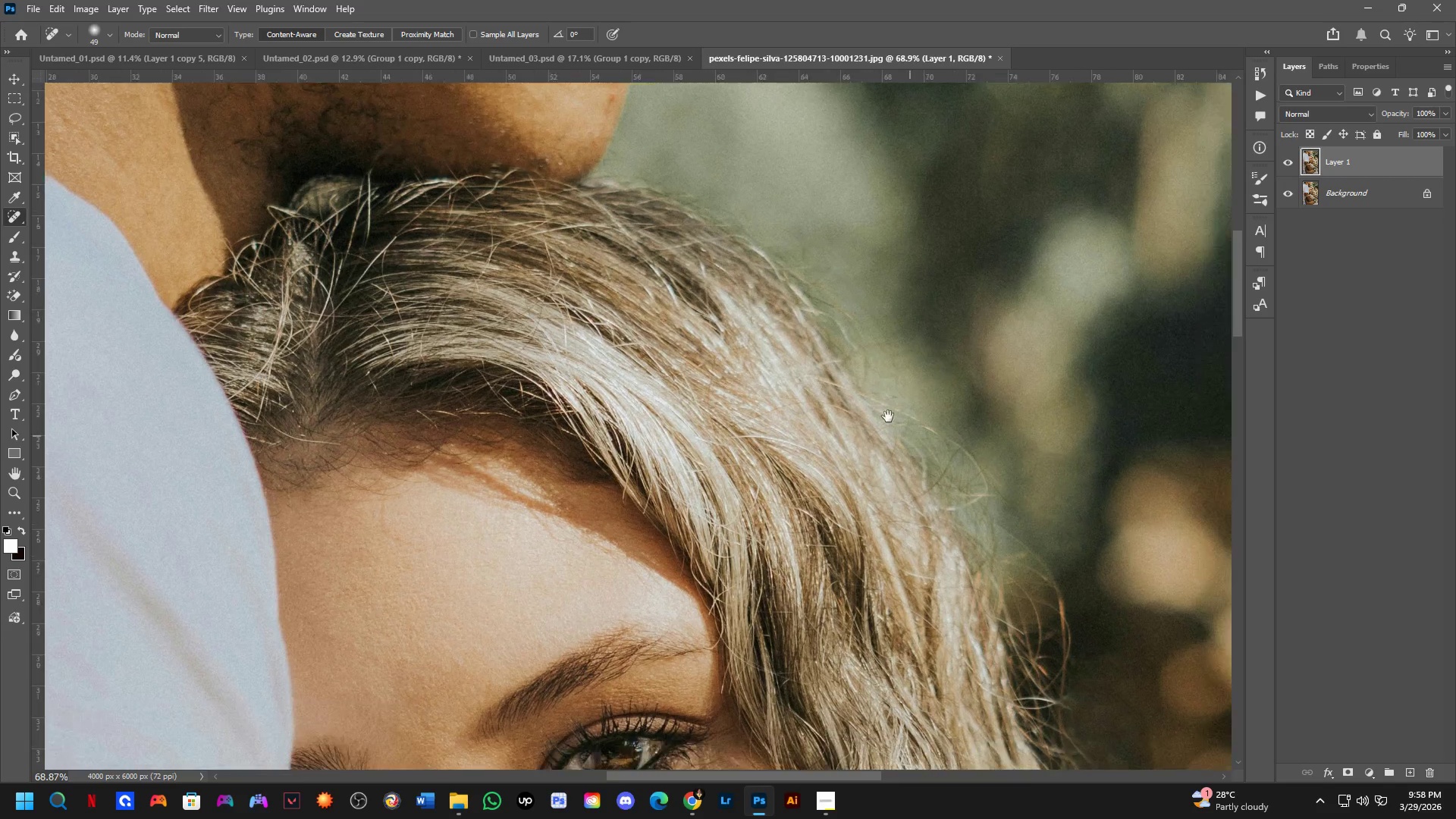 
left_click_drag(start_coordinate=[716, 395], to_coordinate=[620, 259])
 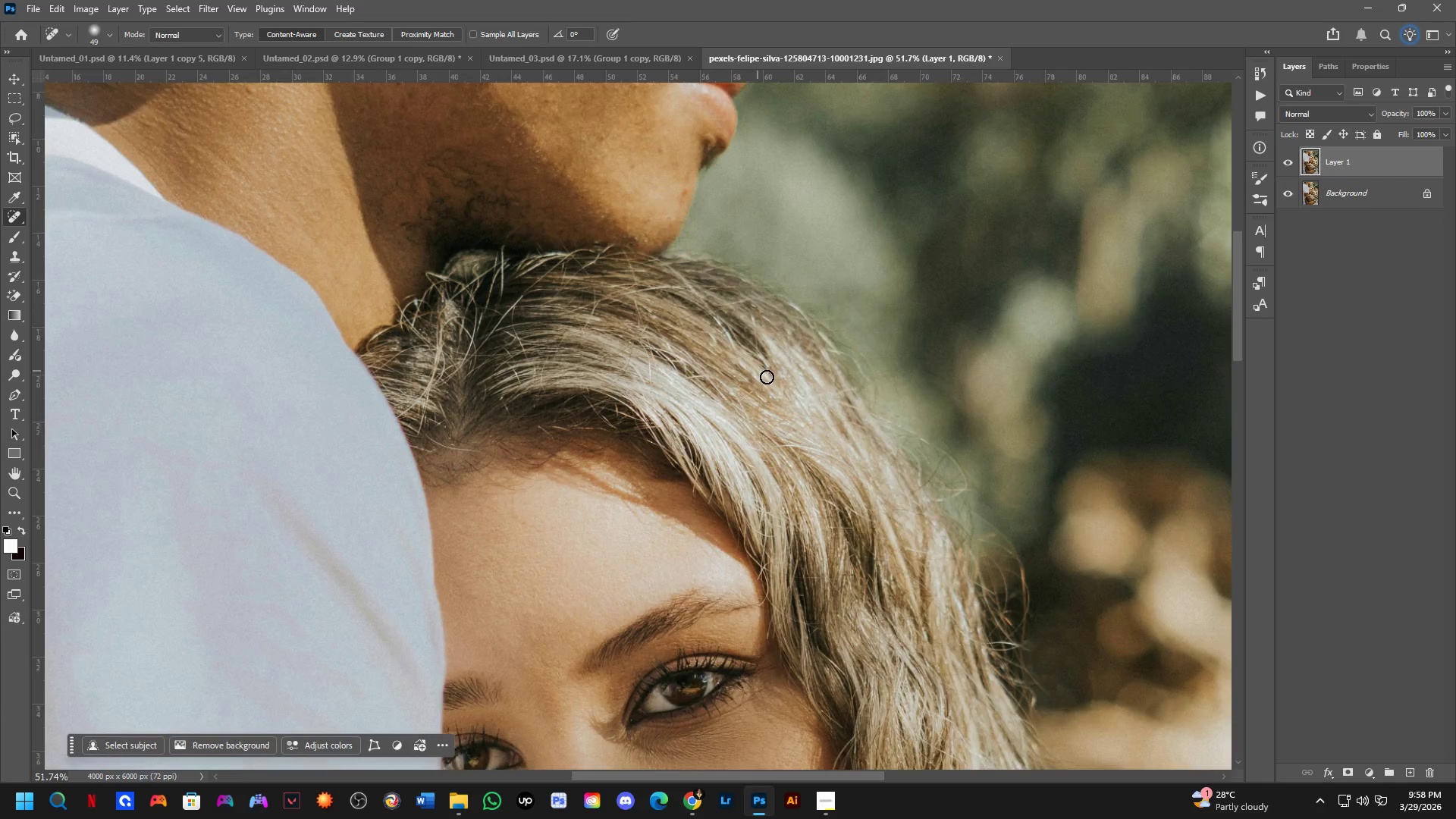 
hold_key(key=Space, duration=0.48)
 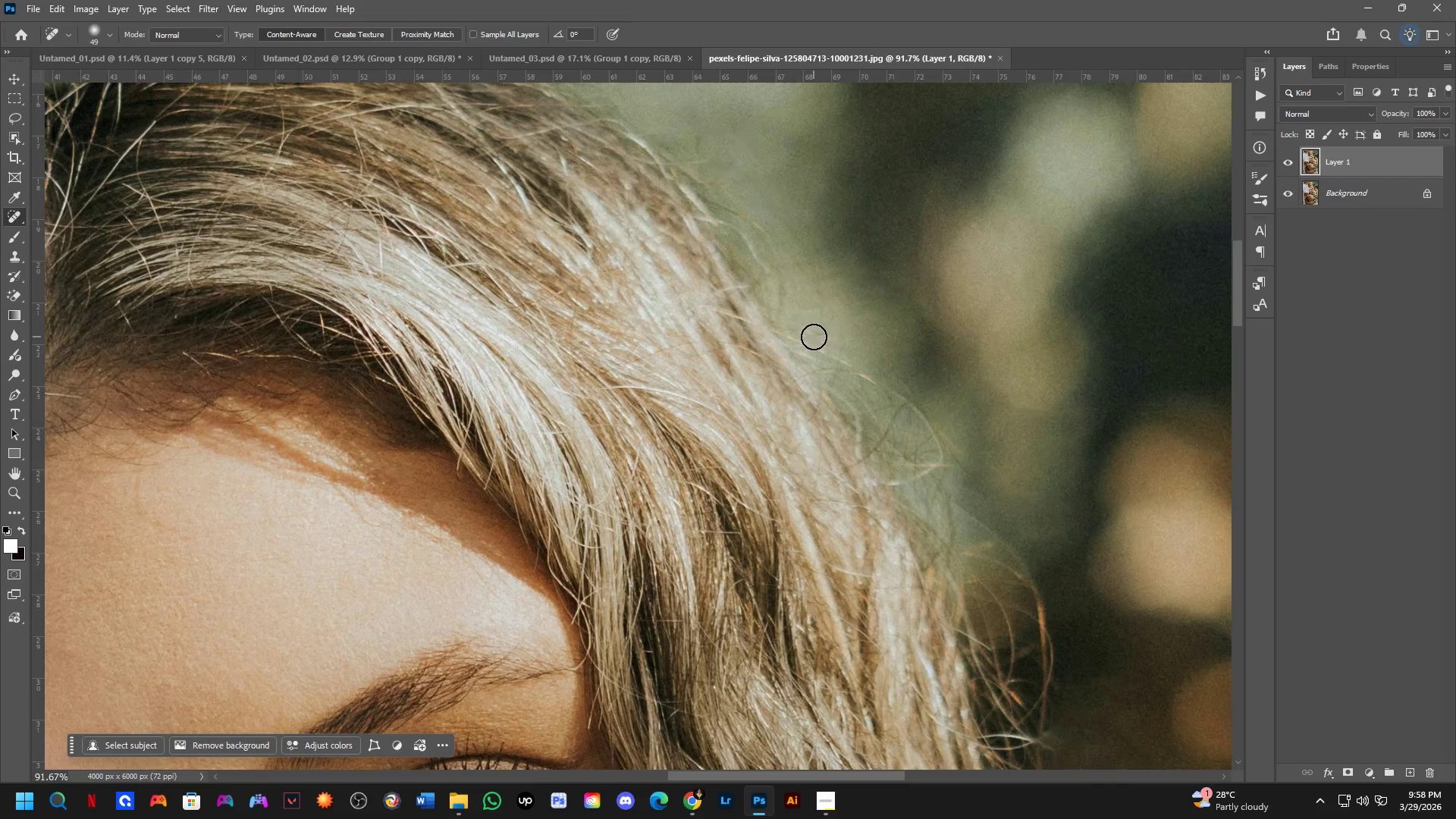 
left_click_drag(start_coordinate=[949, 469], to_coordinate=[850, 388])
 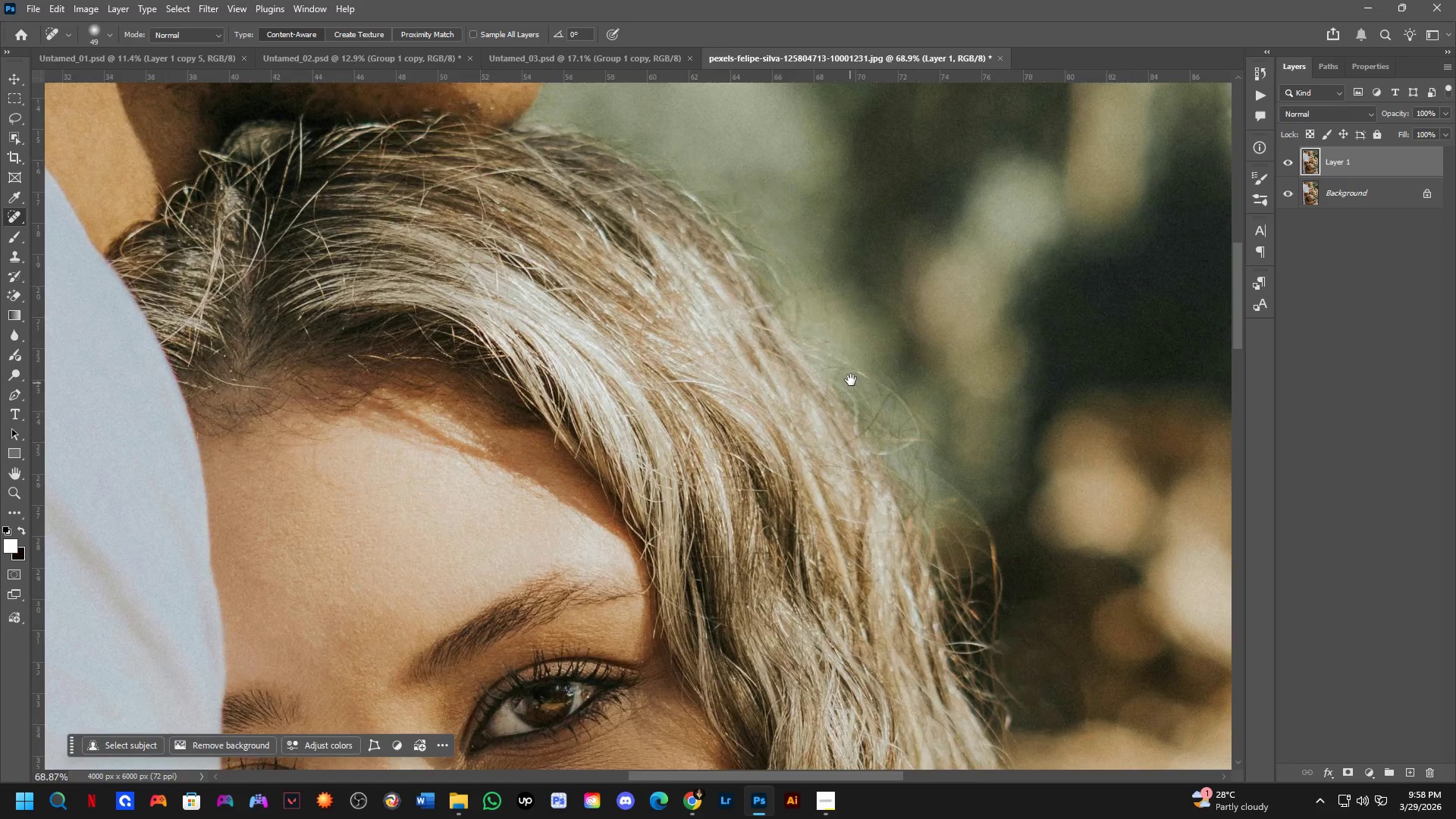 
scroll: coordinate [840, 356], scroll_direction: up, amount: 6.0
 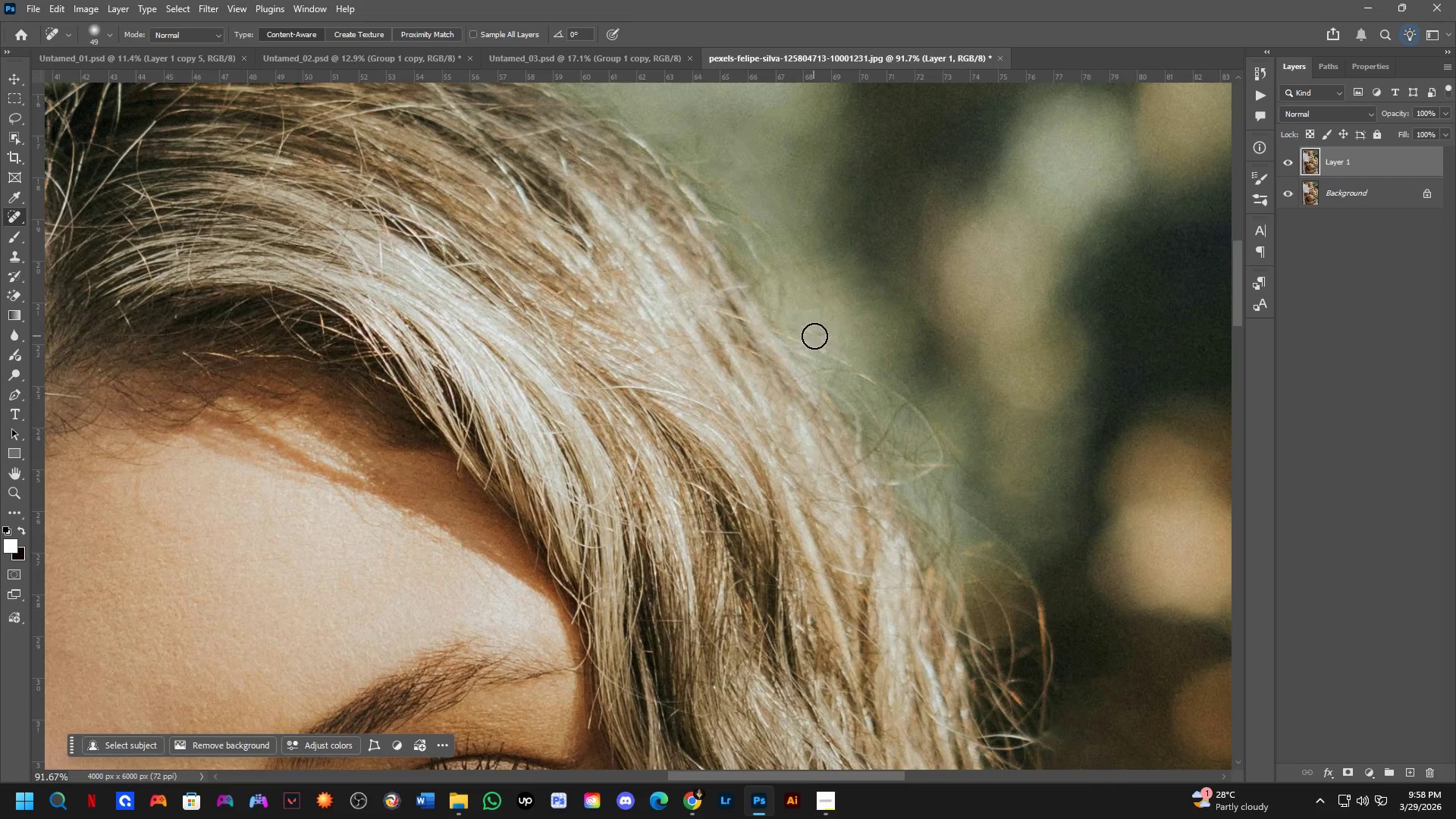 
left_click_drag(start_coordinate=[825, 333], to_coordinate=[818, 332])
 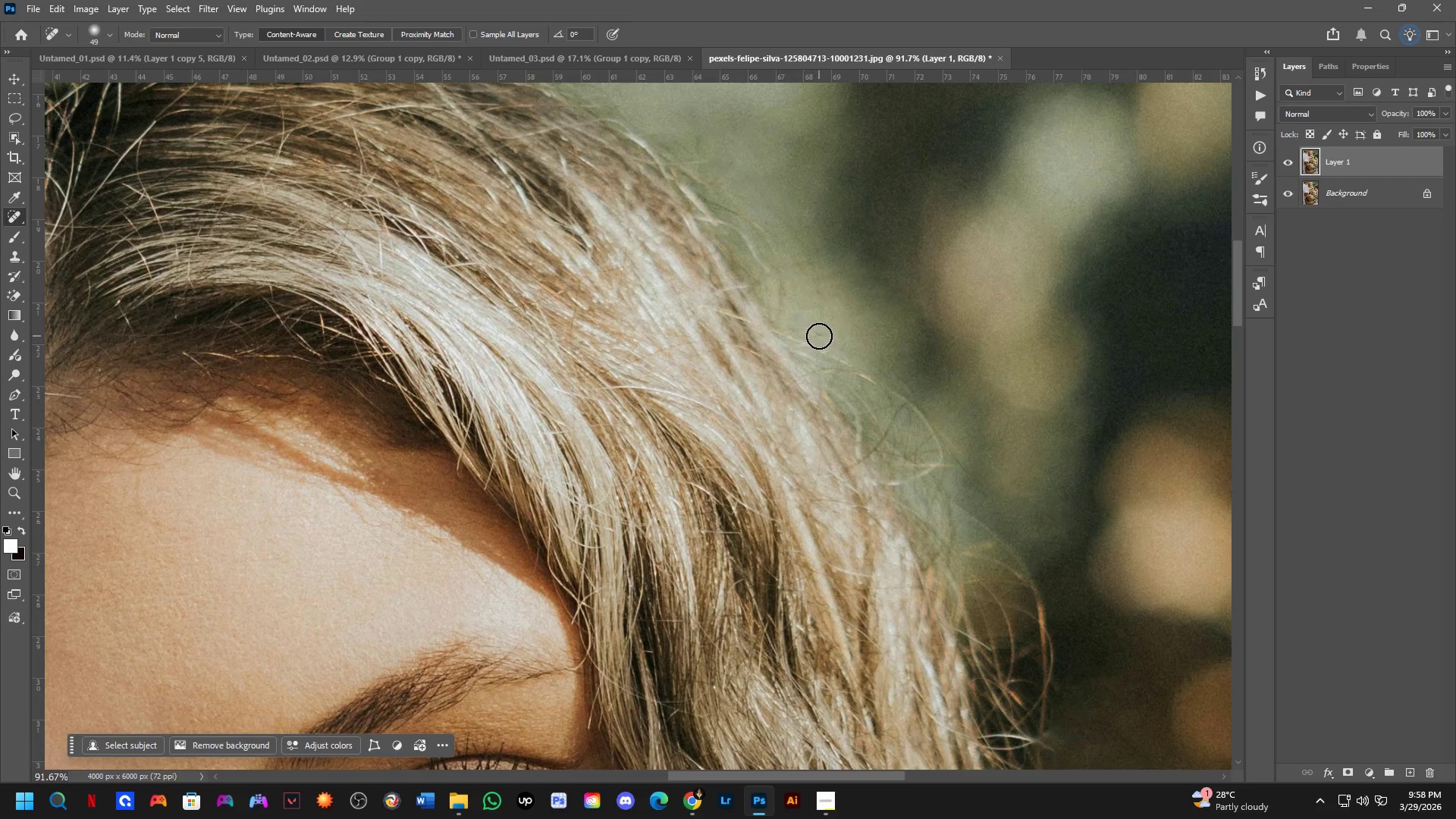 
left_click_drag(start_coordinate=[820, 336], to_coordinate=[814, 335])
 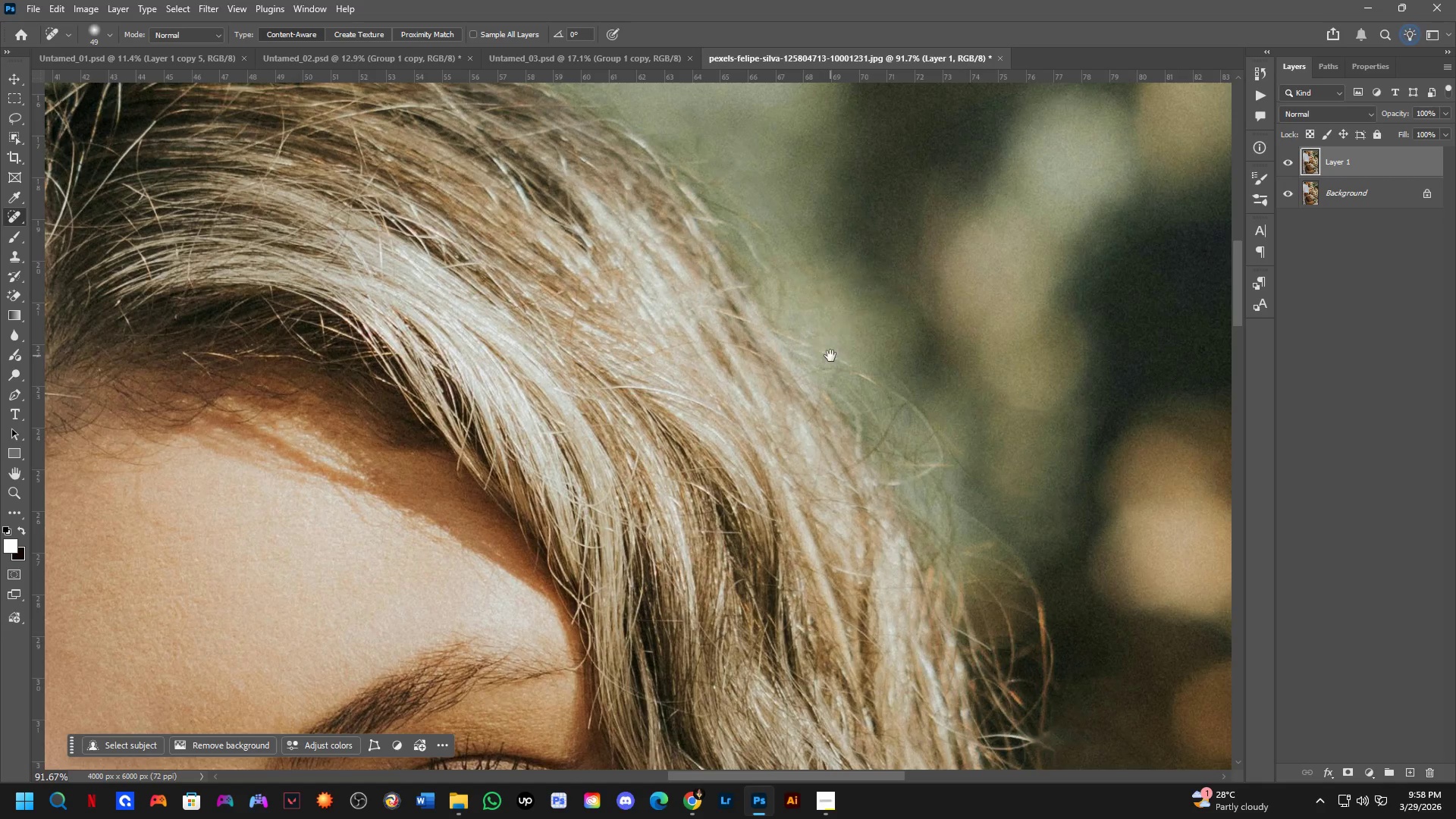 
hold_key(key=Space, duration=0.47)
 